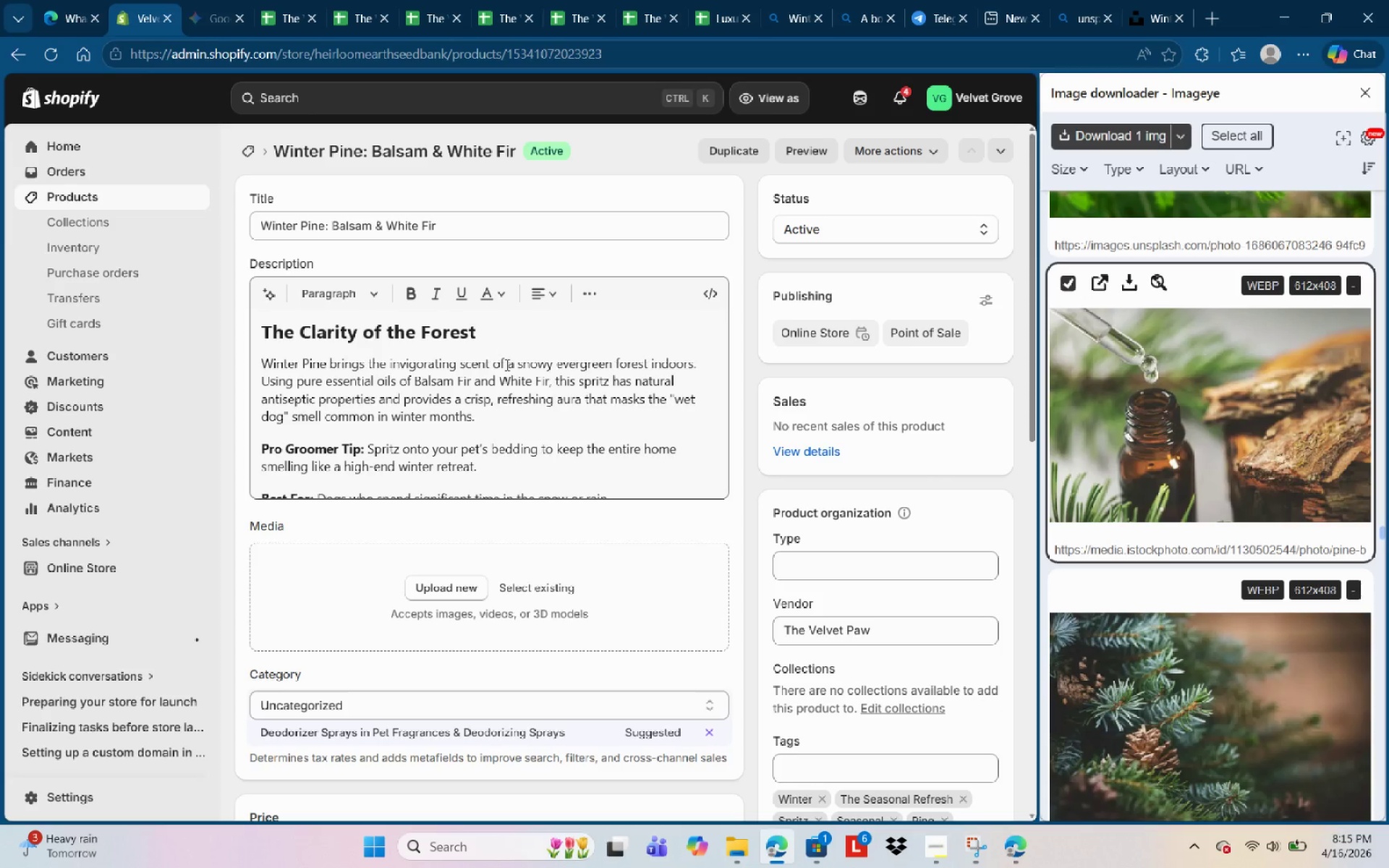 
left_click([1362, 95])
 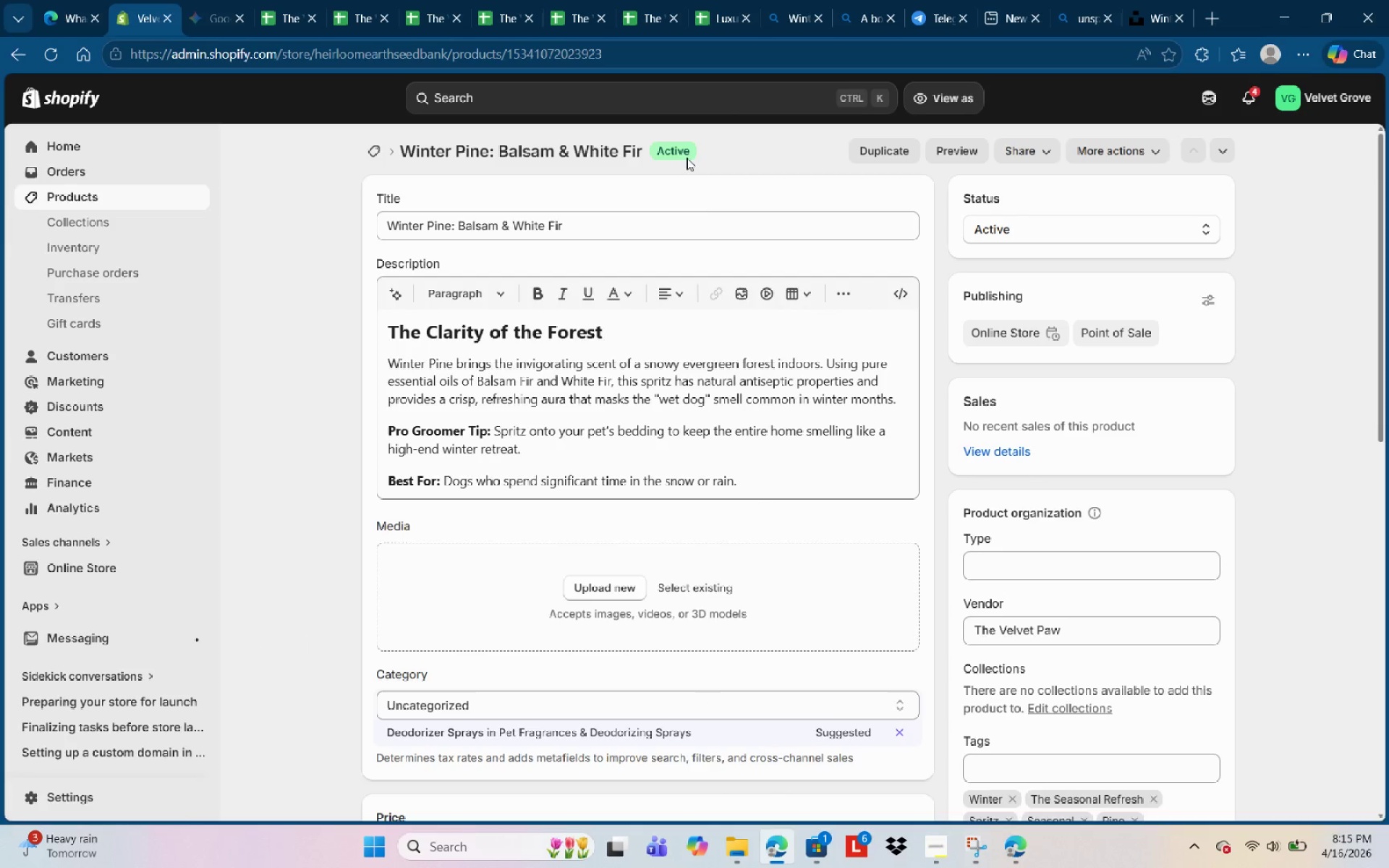 
scroll: coordinate [606, 697], scroll_direction: down, amount: 10.0
 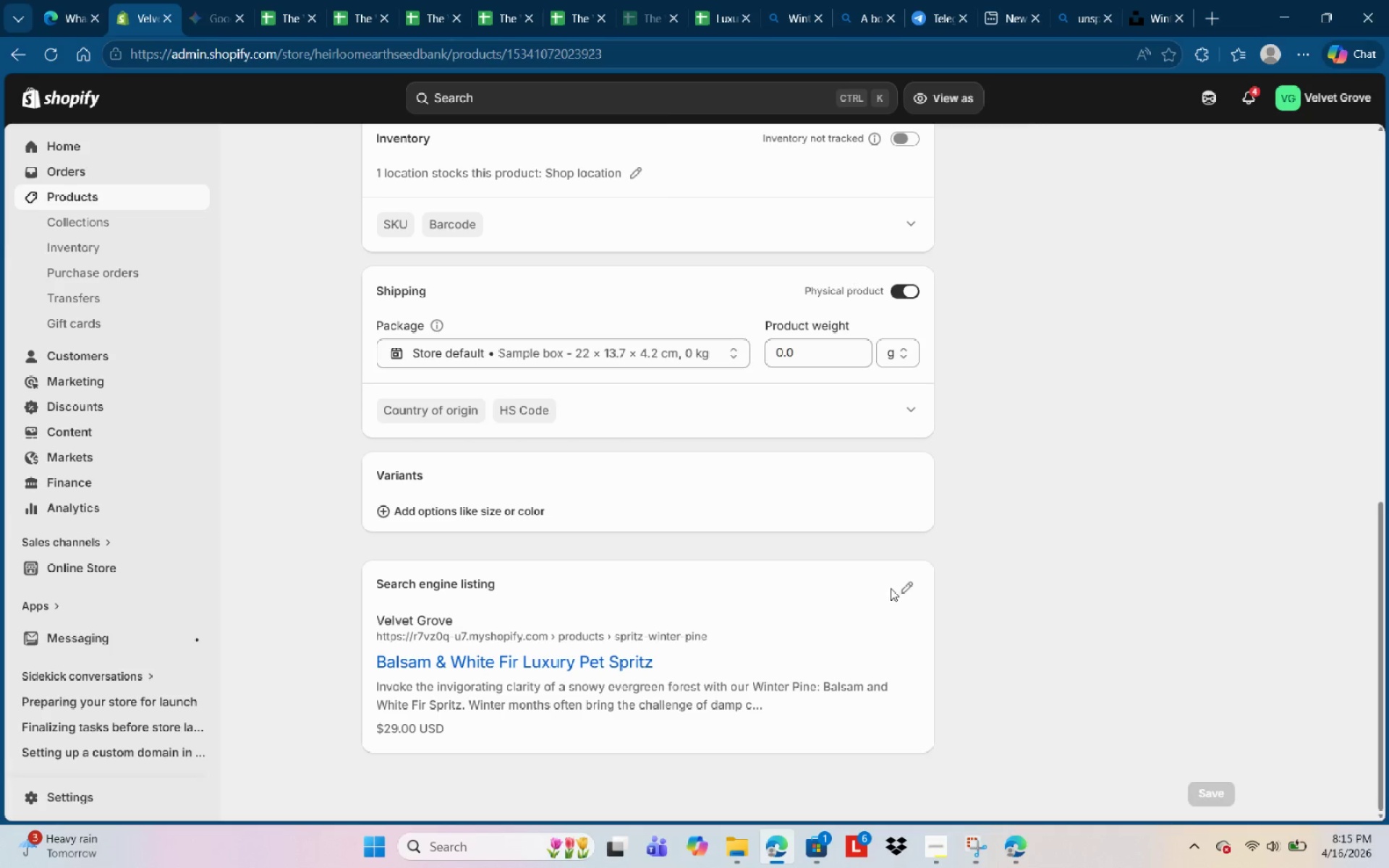 
scroll: coordinate [624, 610], scroll_direction: up, amount: 16.0
 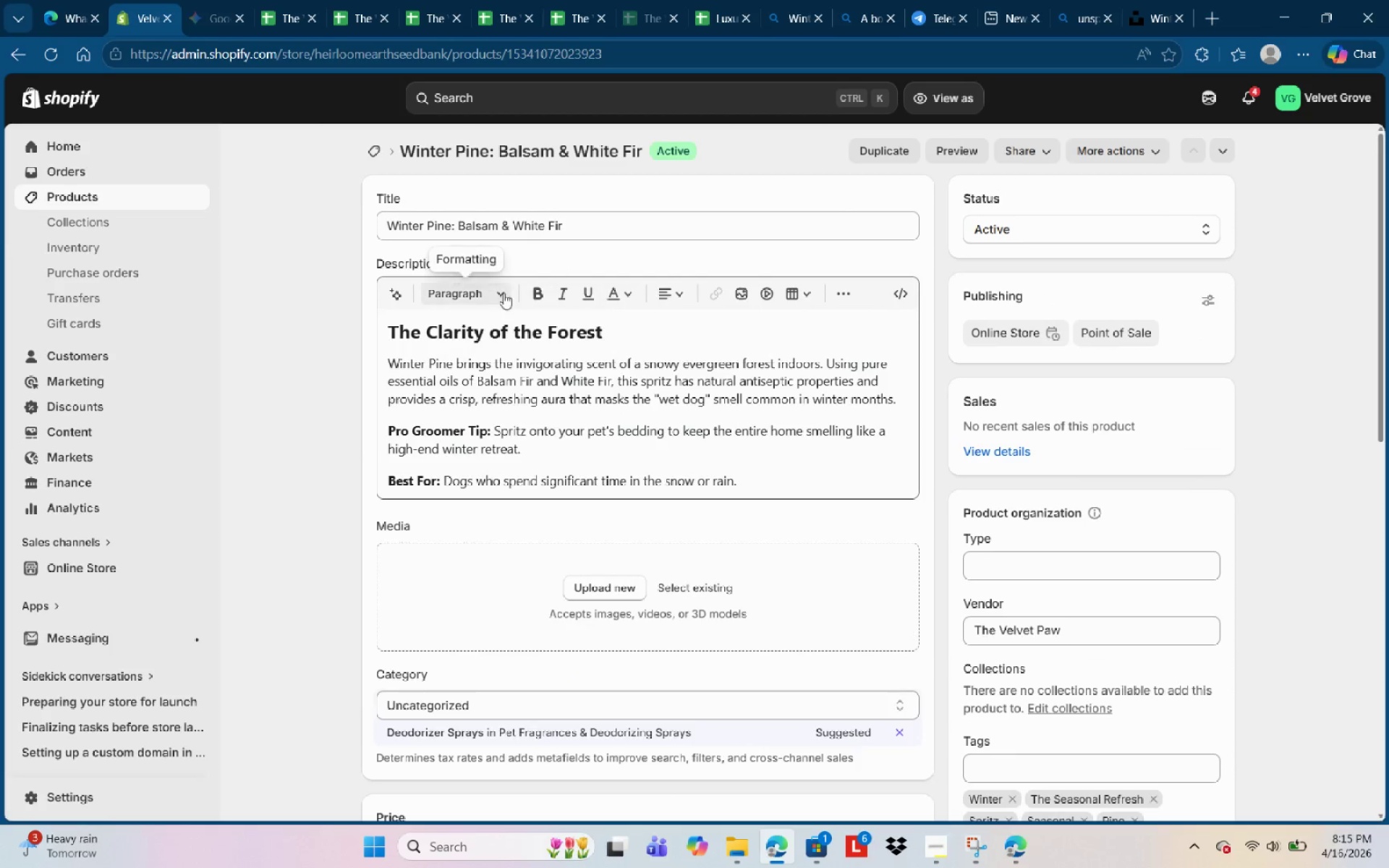 
left_click([488, 292])
 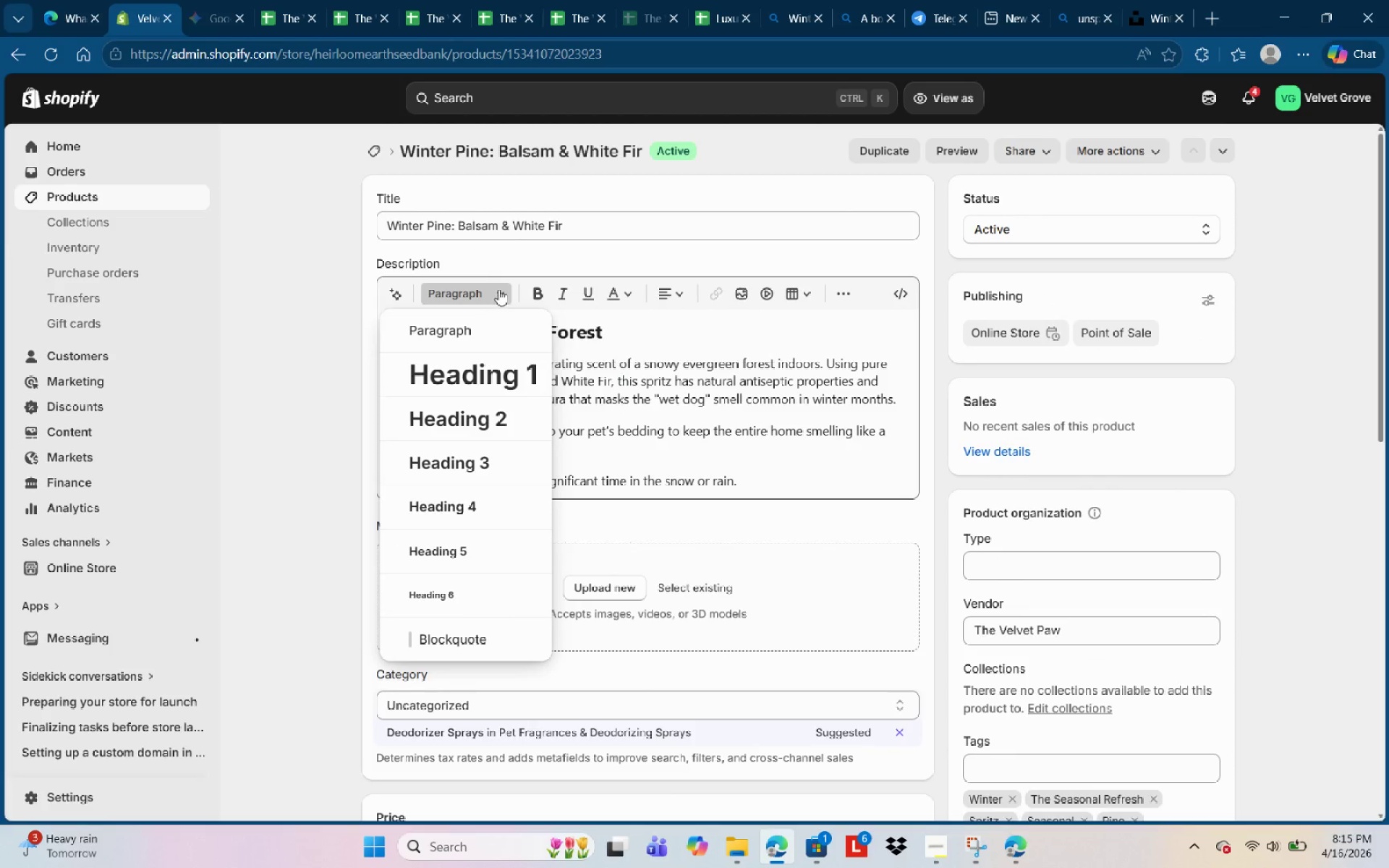 
left_click([499, 289])
 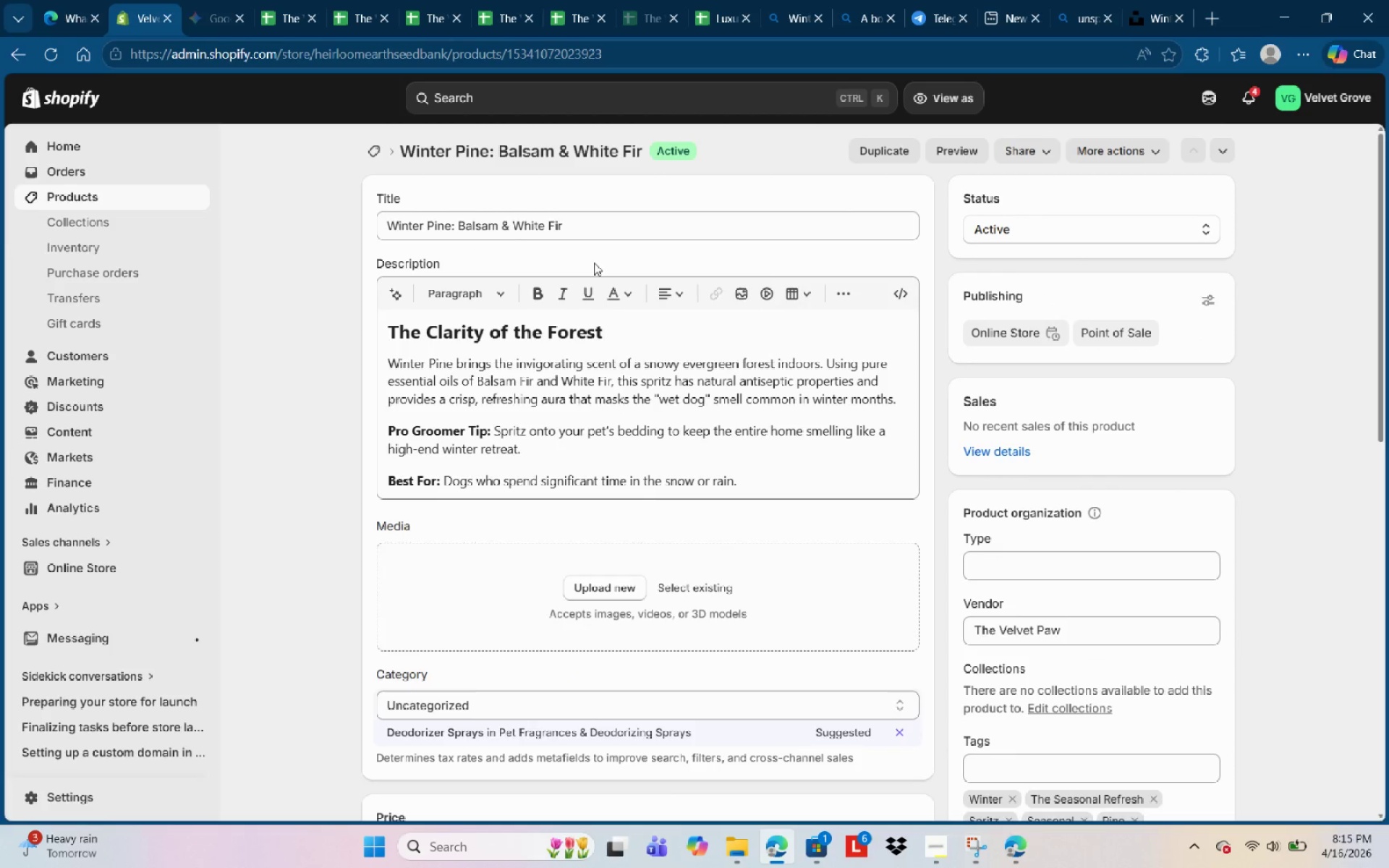 
left_click([598, 260])
 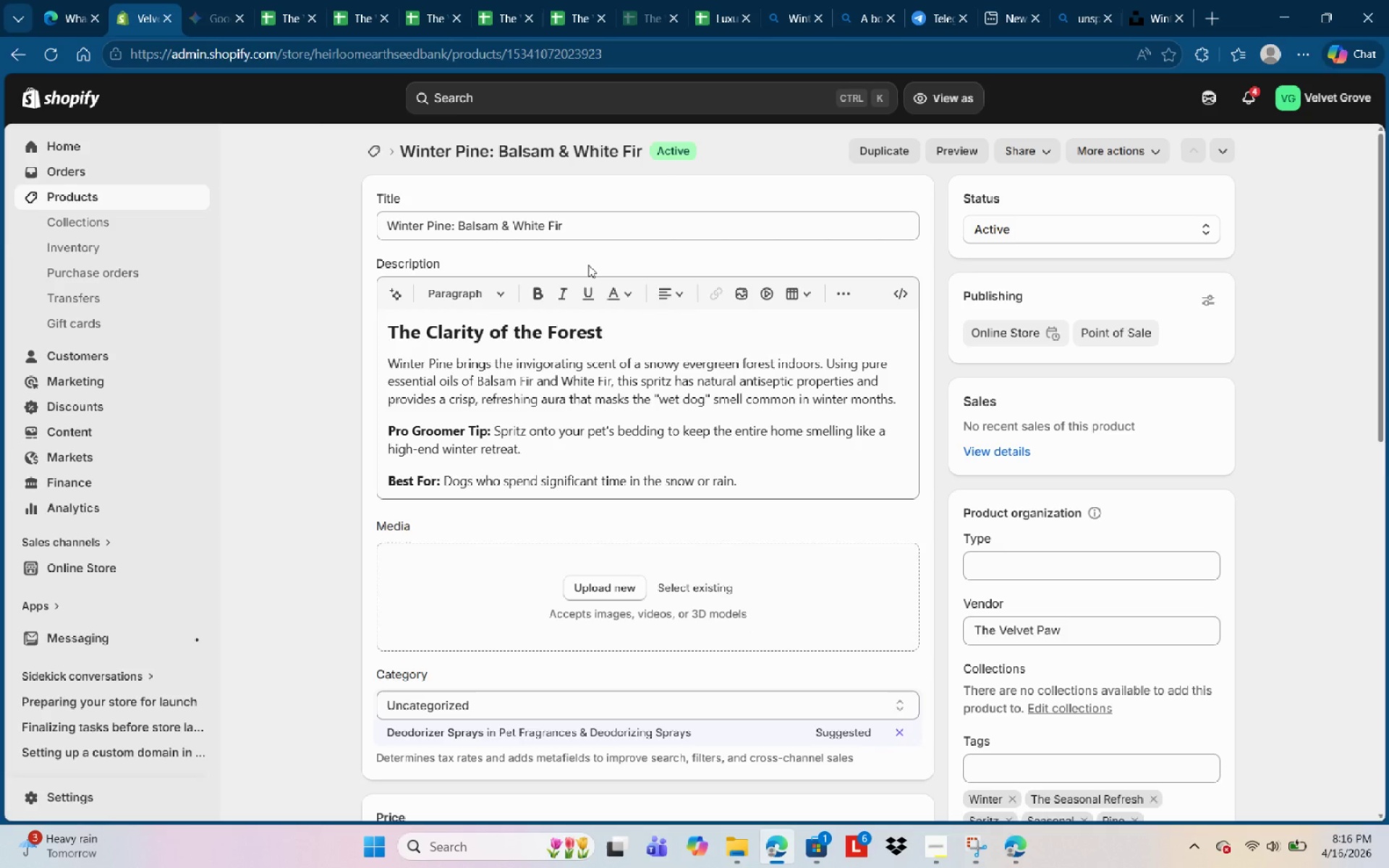 
wait(32.36)
 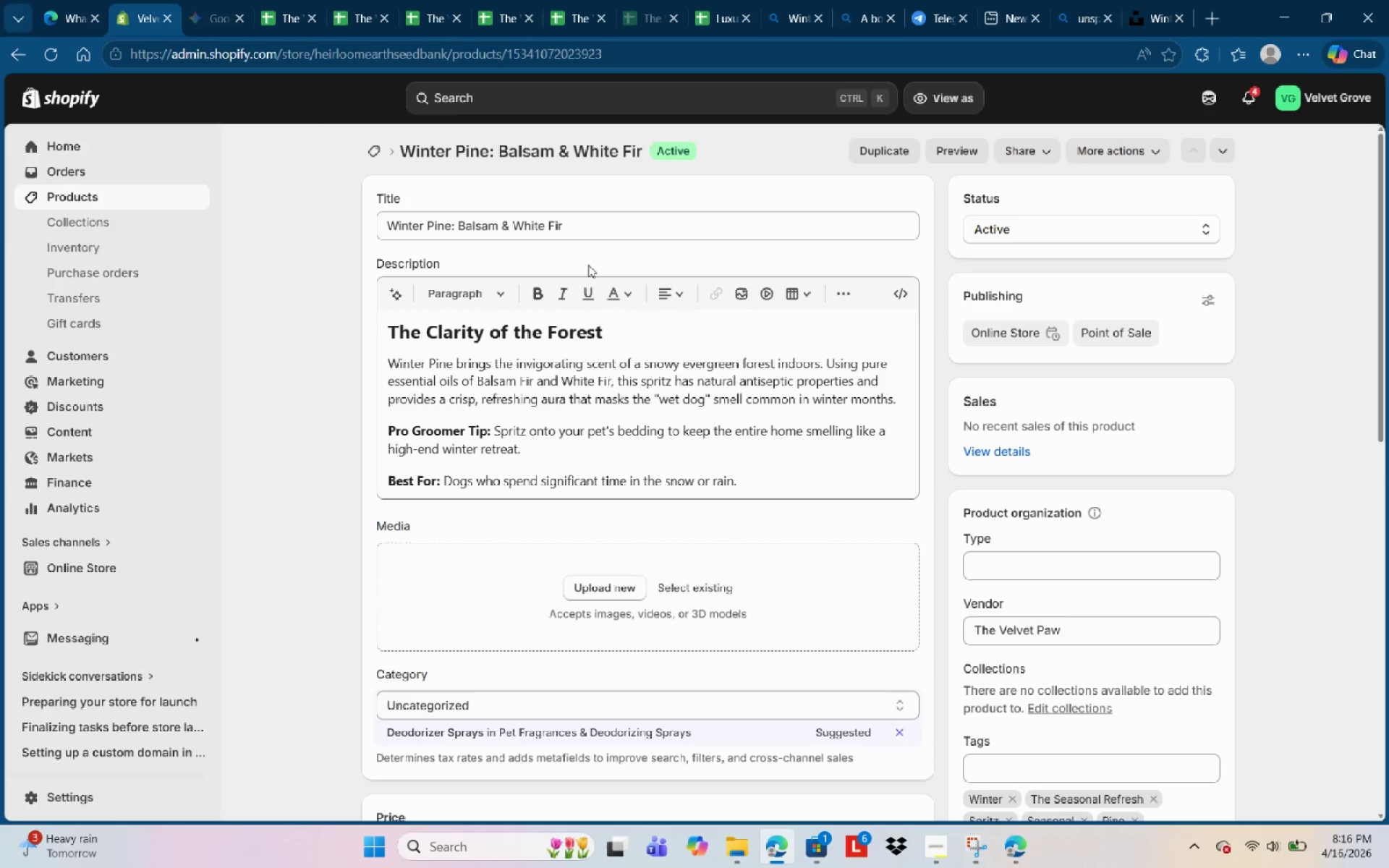 
scroll: coordinate [0, 361], scroll_direction: none, amount: 0.0
 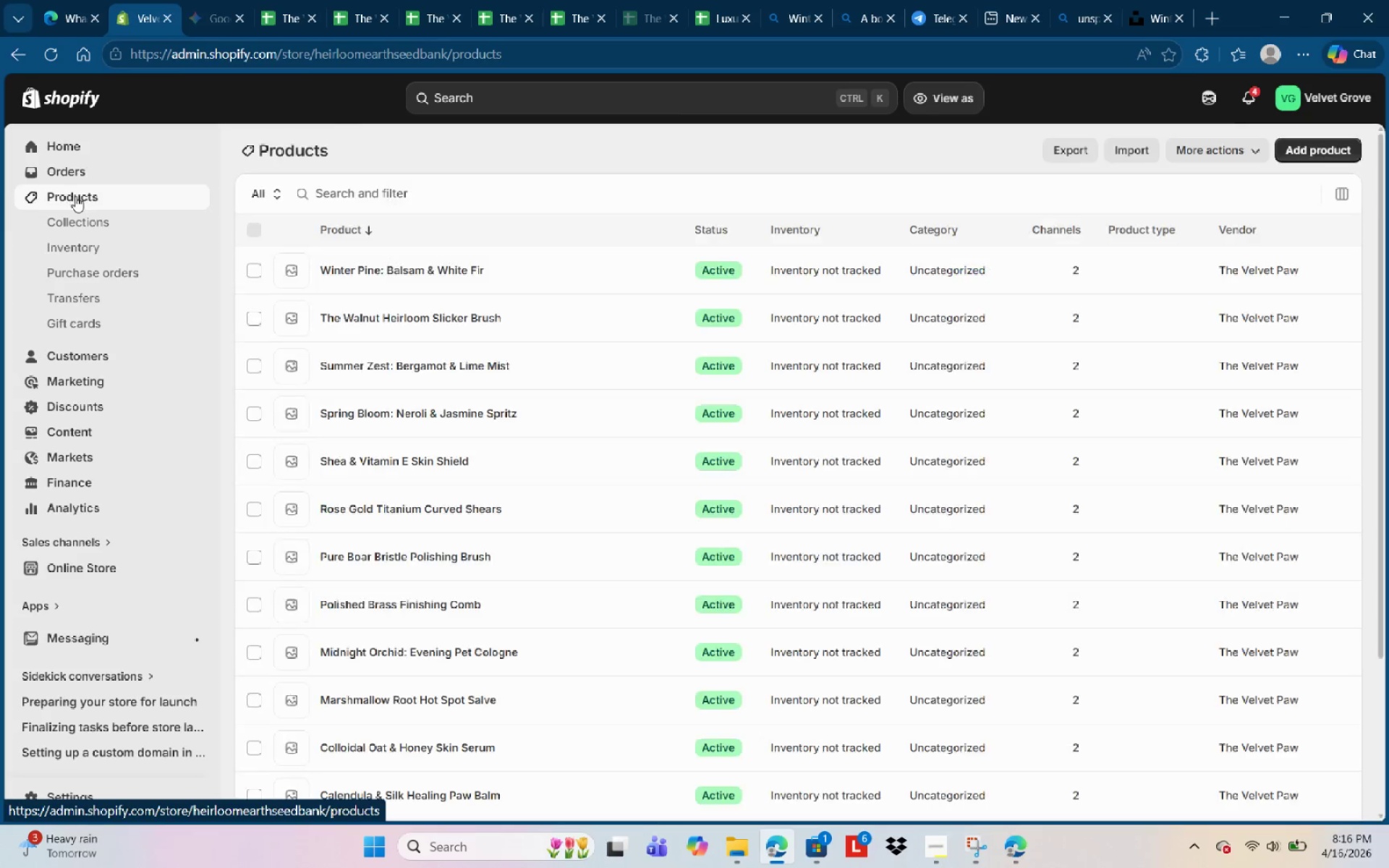 
scroll: coordinate [671, 422], scroll_direction: down, amount: 11.0
 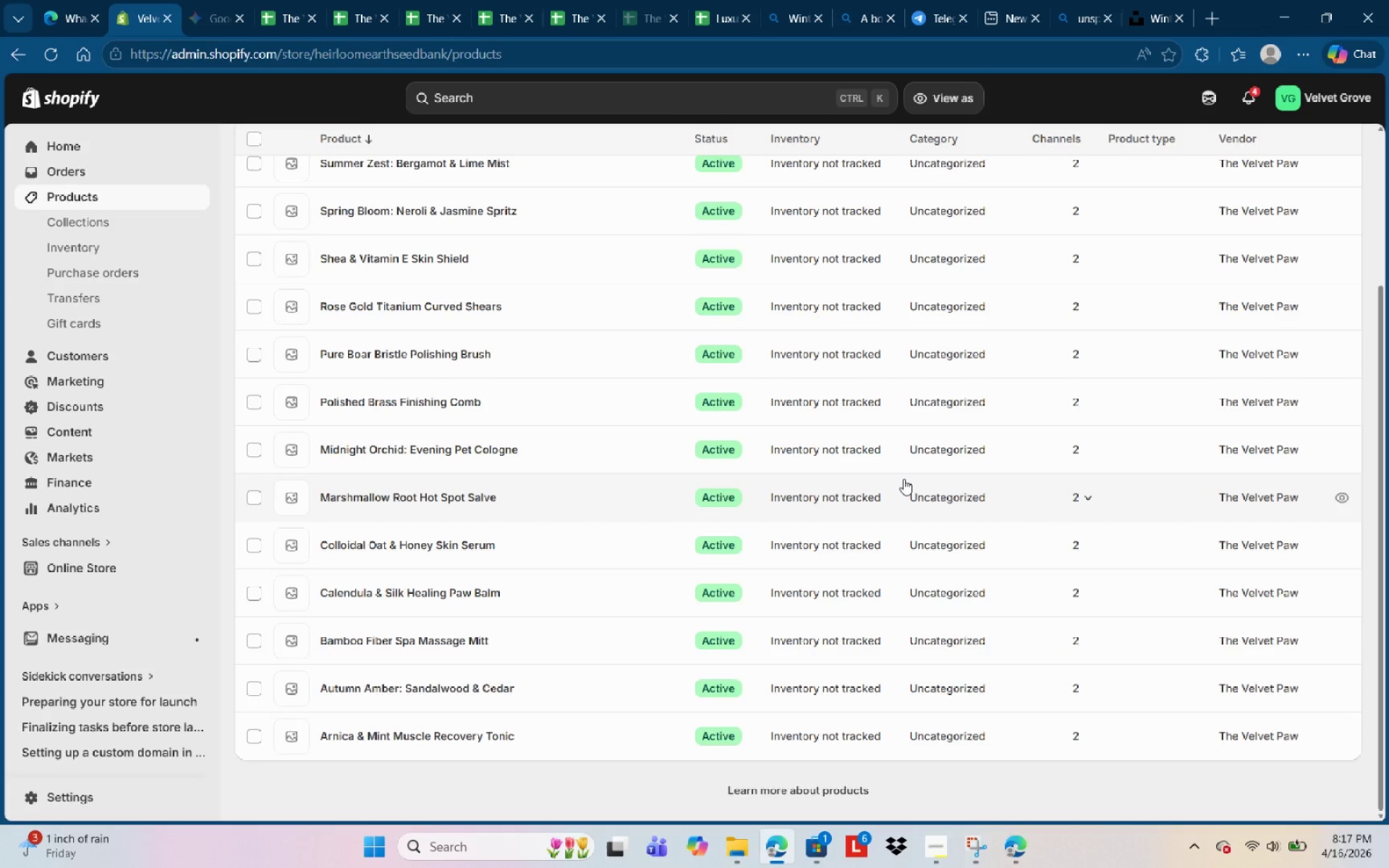 
wait(53.98)
 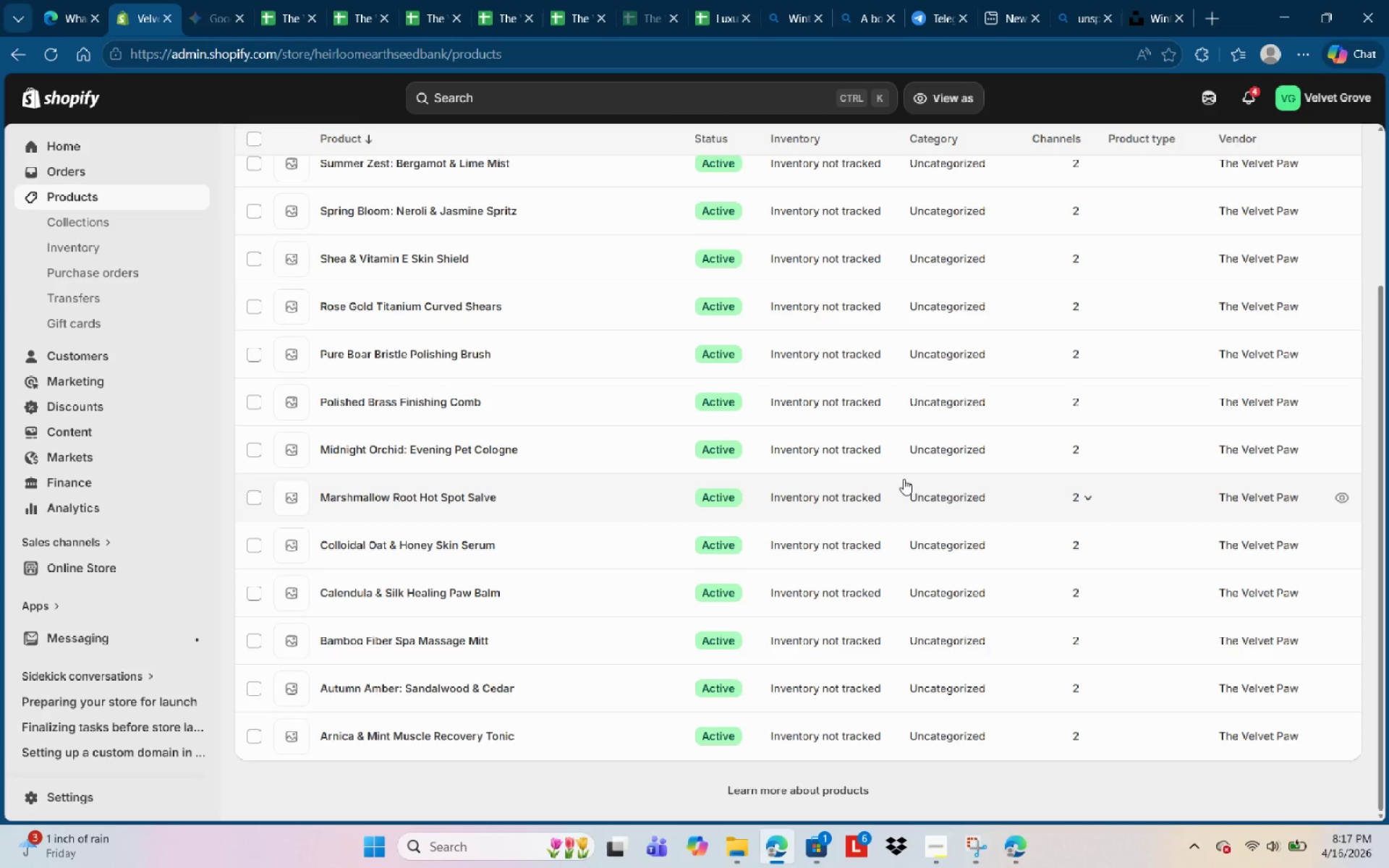 
mouse_move([617, 3])
 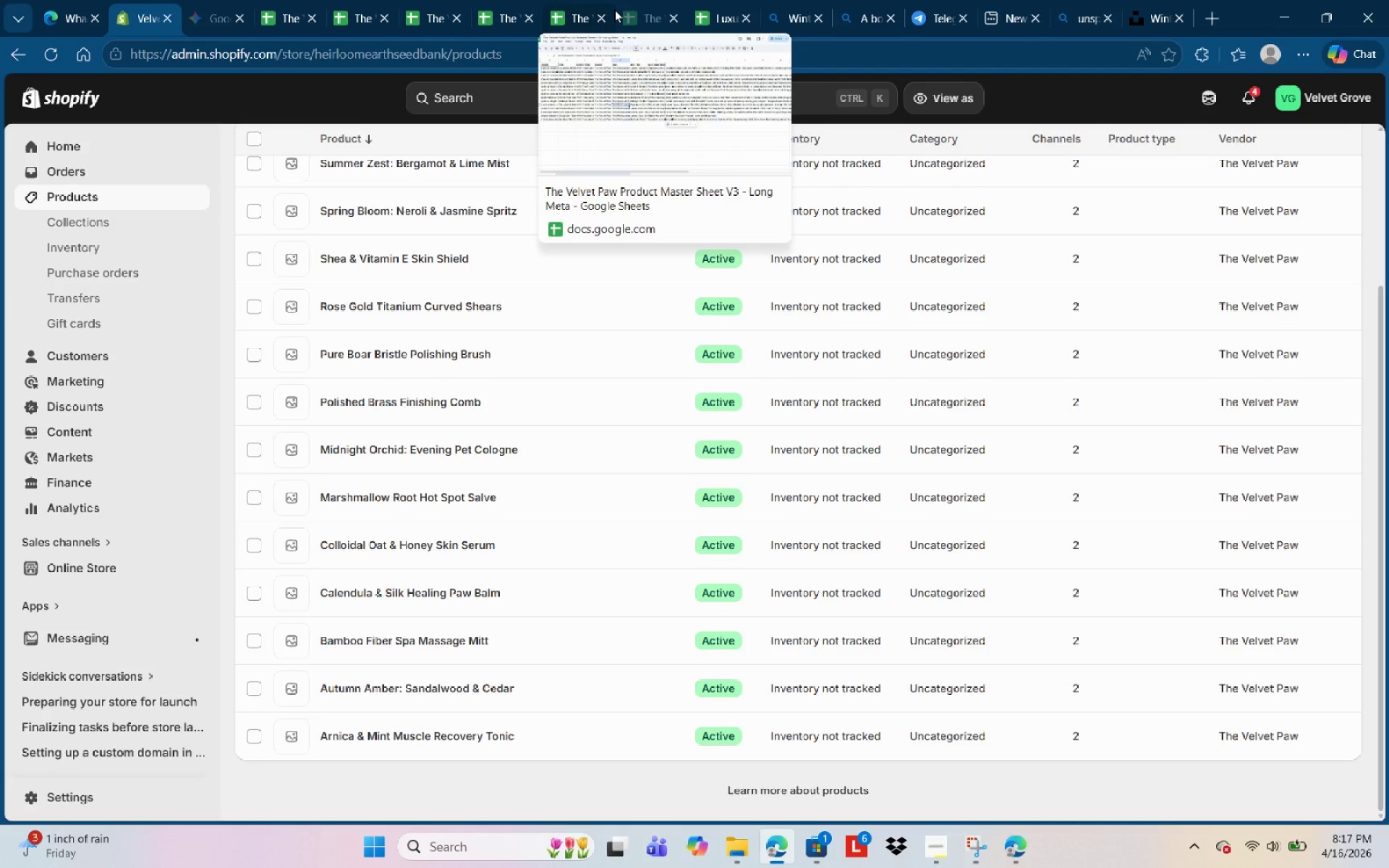 
wait(26.29)
 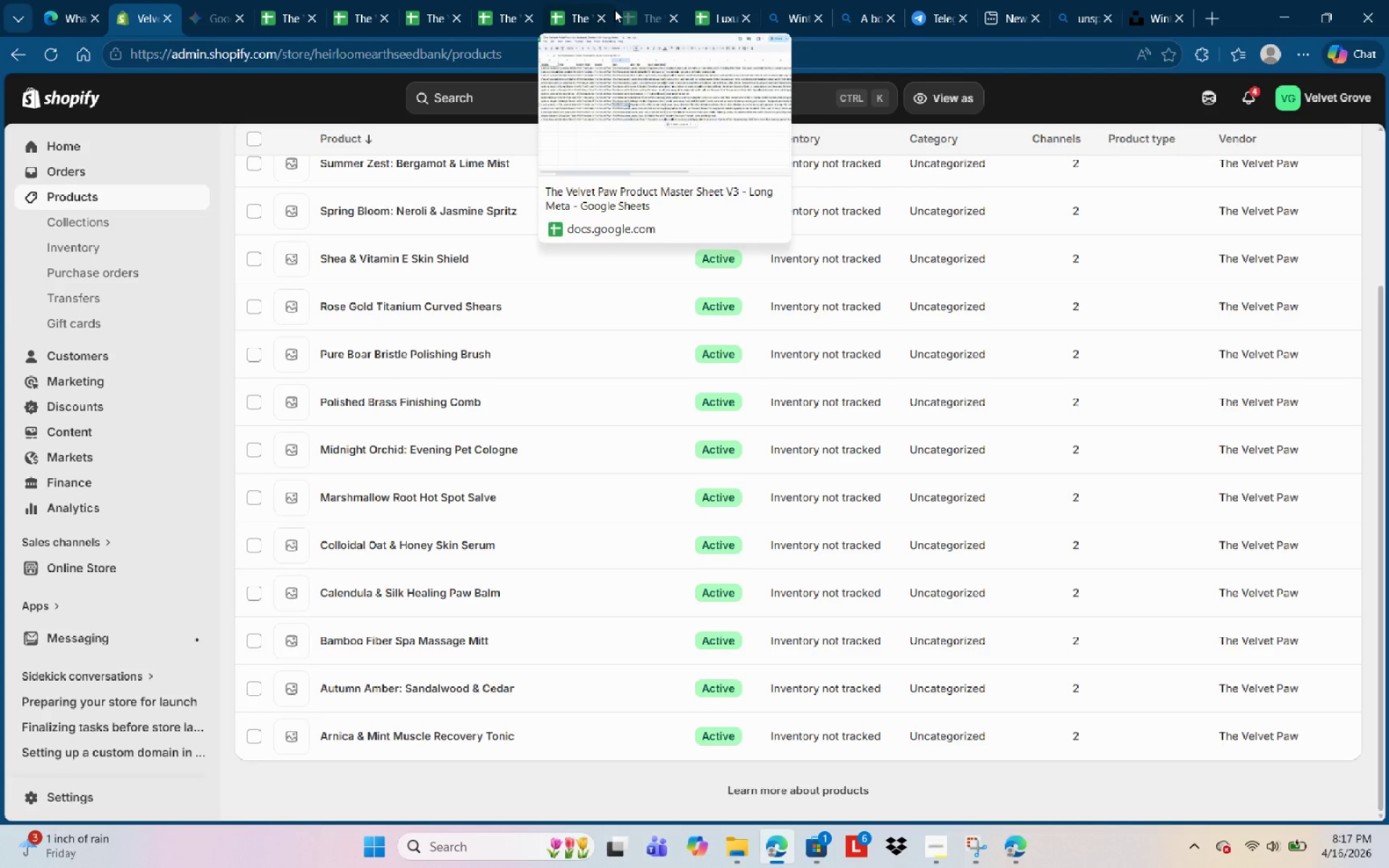 
left_click([727, 862])
 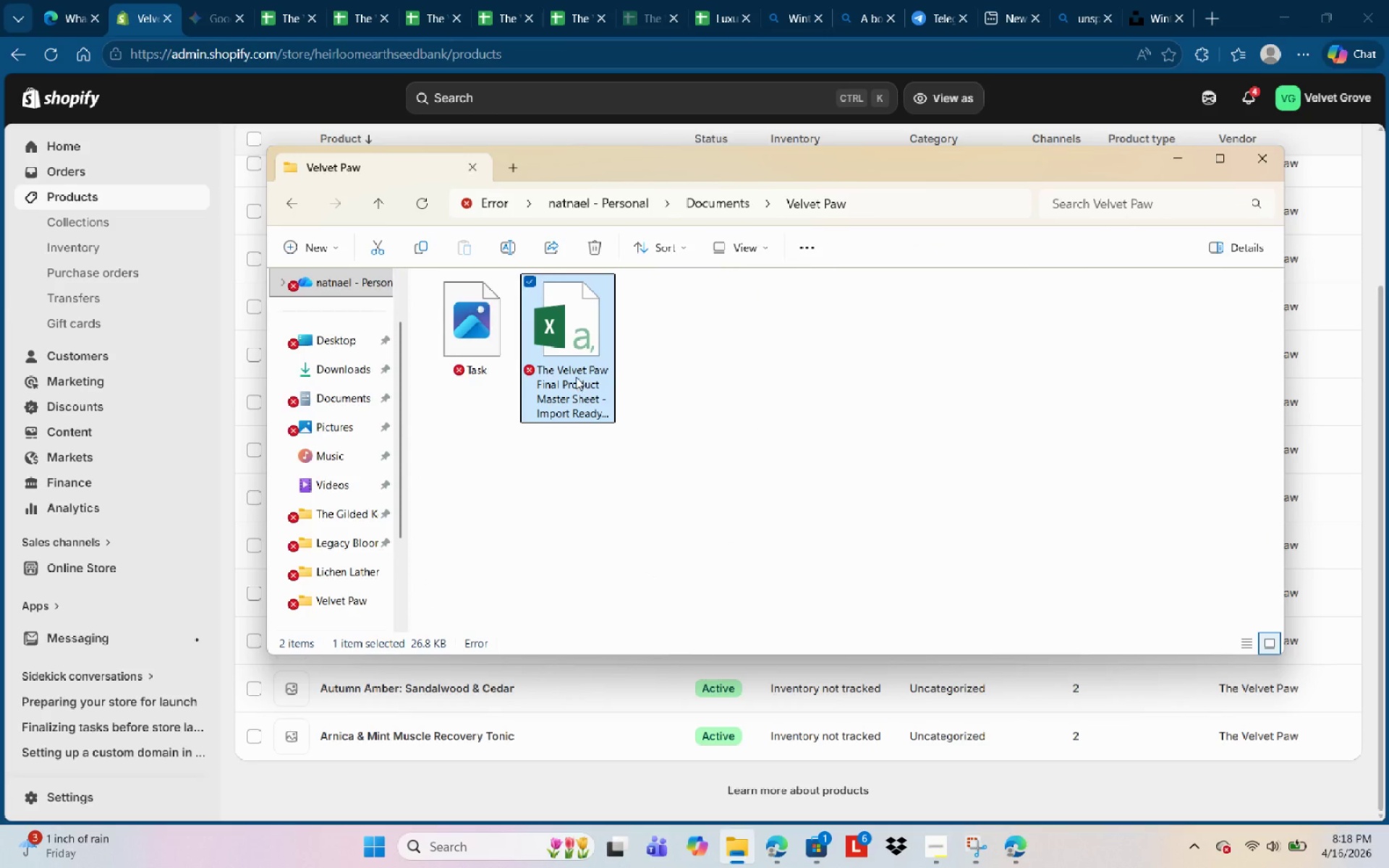 
double_click([574, 376])
 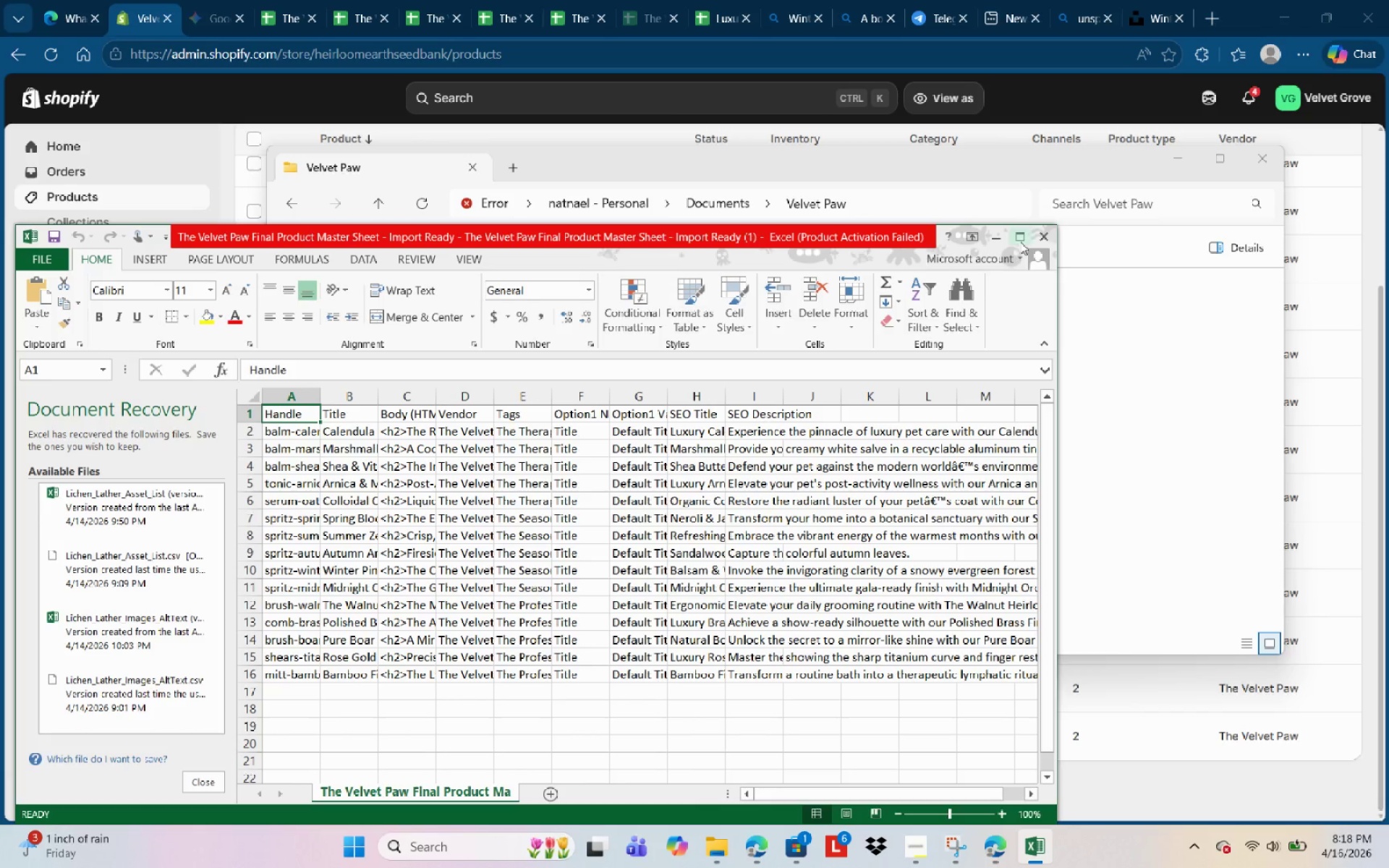 
wait(6.2)
 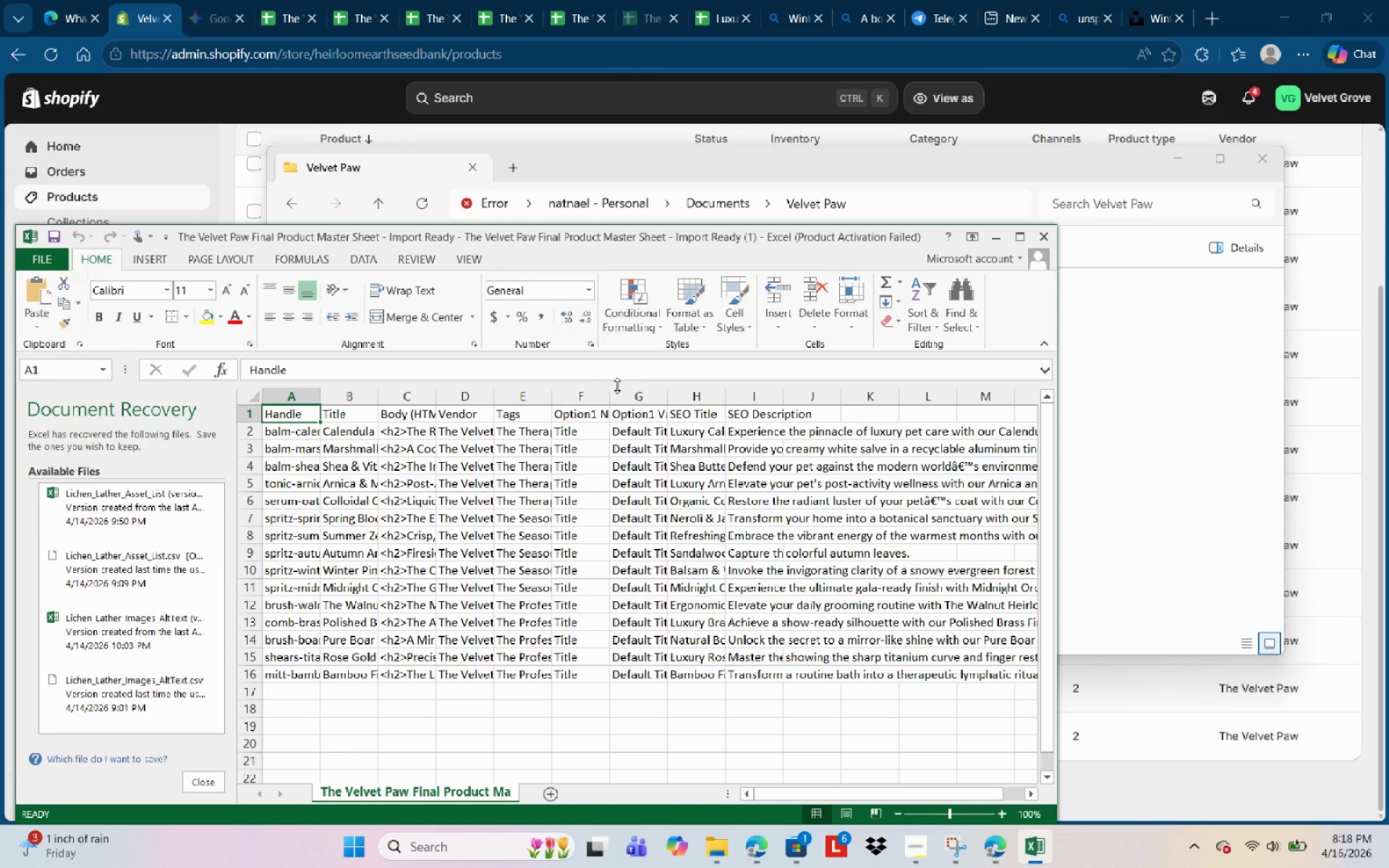 
left_click([568, 163])
 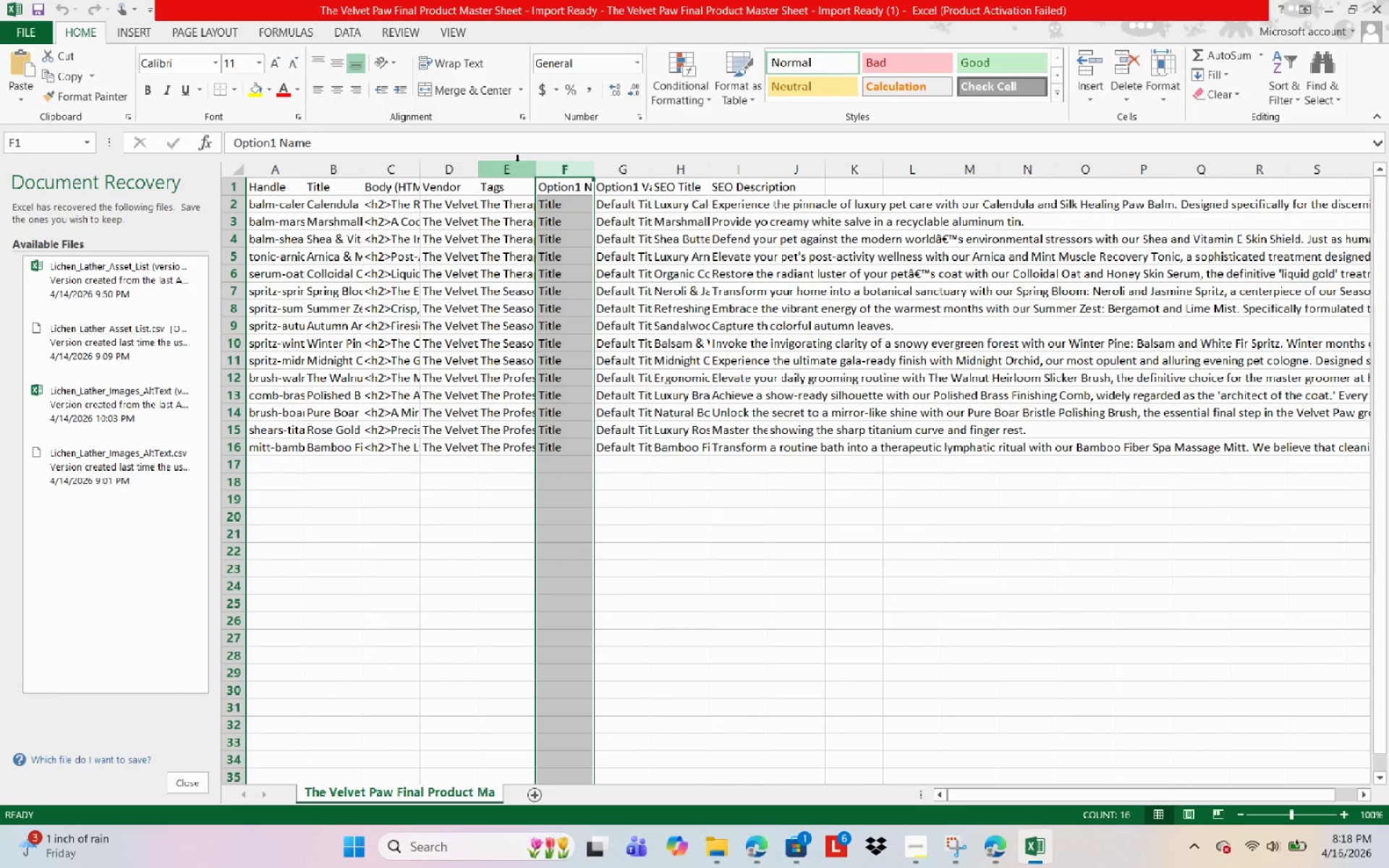 
left_click([517, 163])
 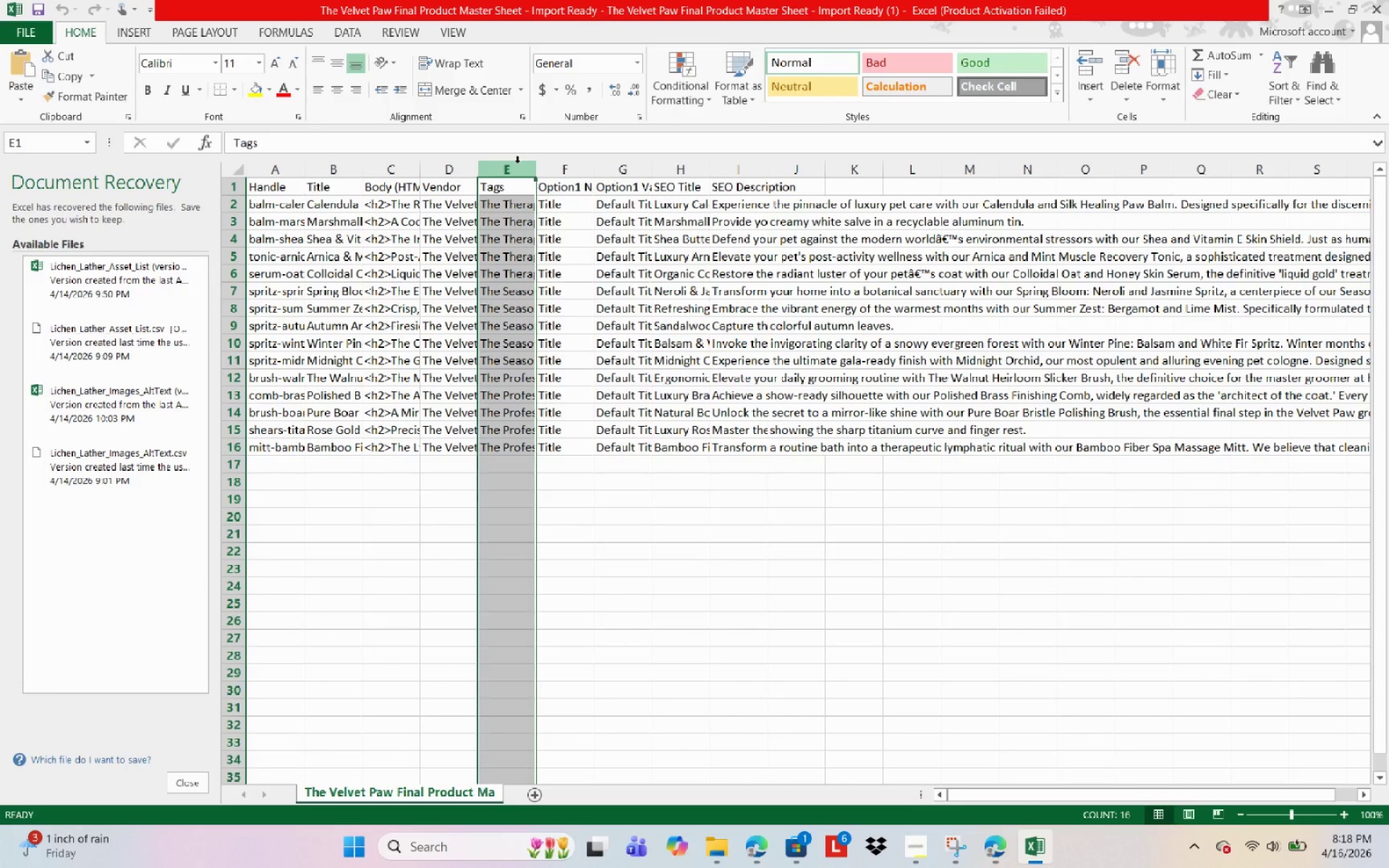 
right_click([517, 163])
 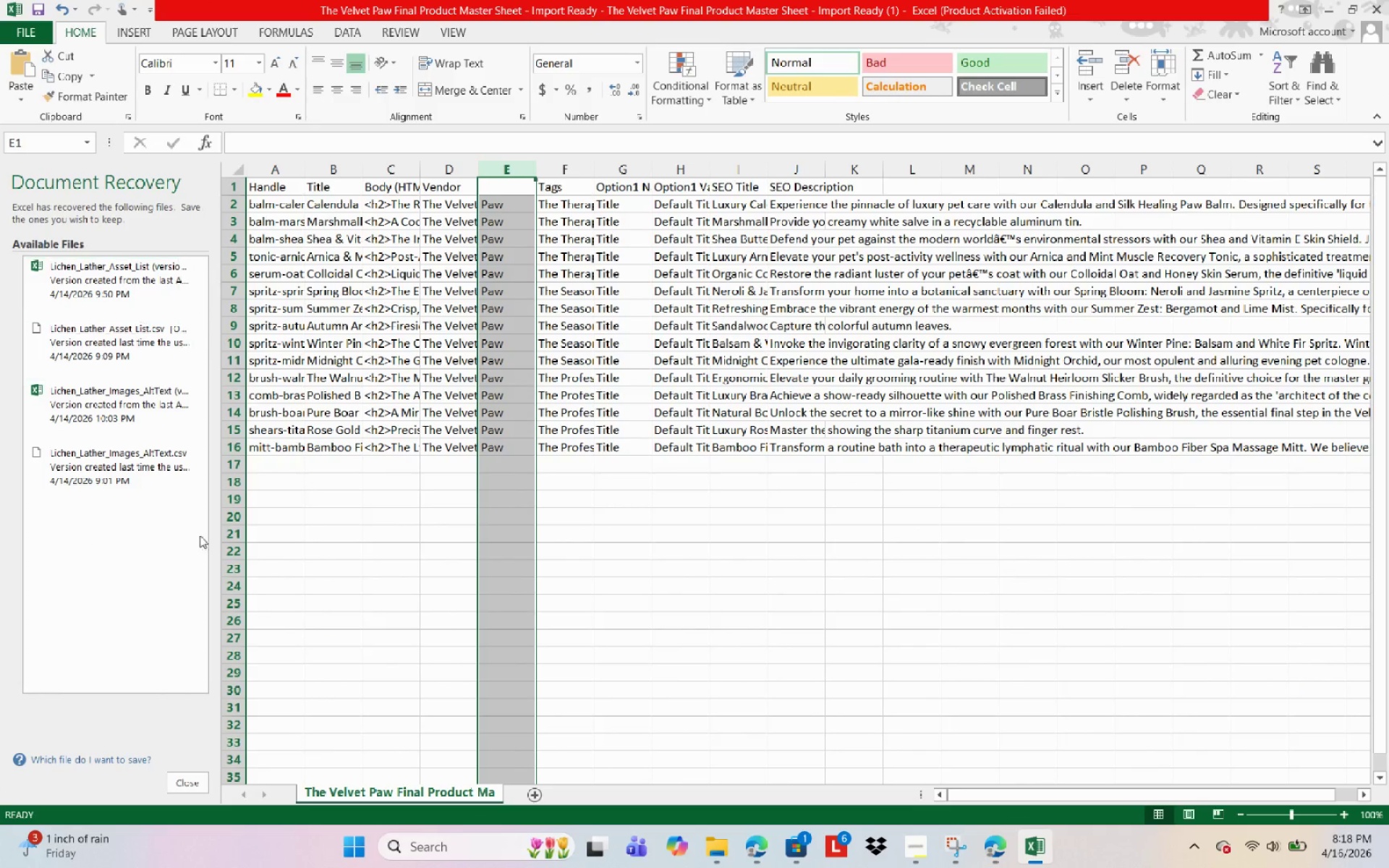 
left_click([187, 779])
 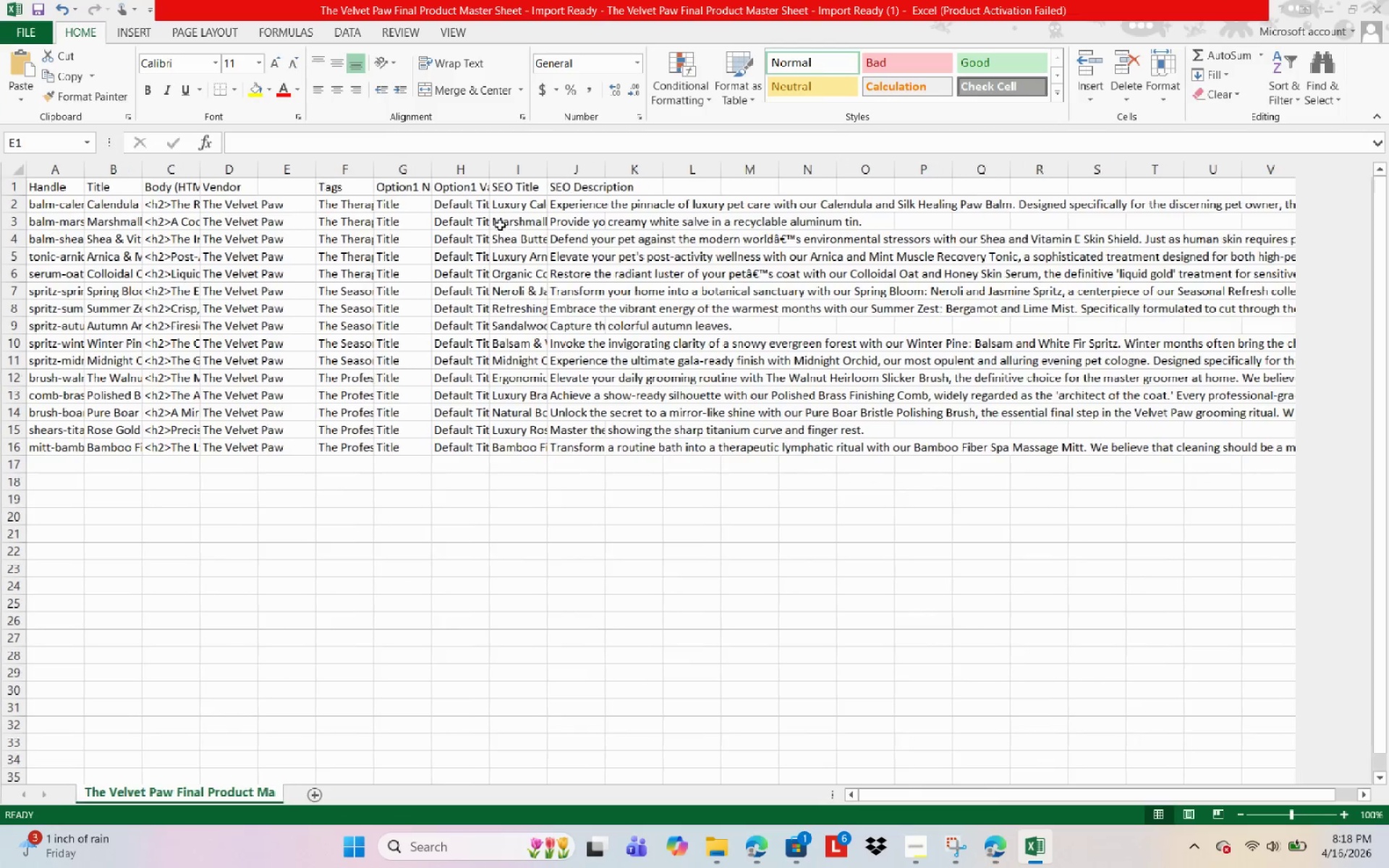 
left_click([293, 190])
 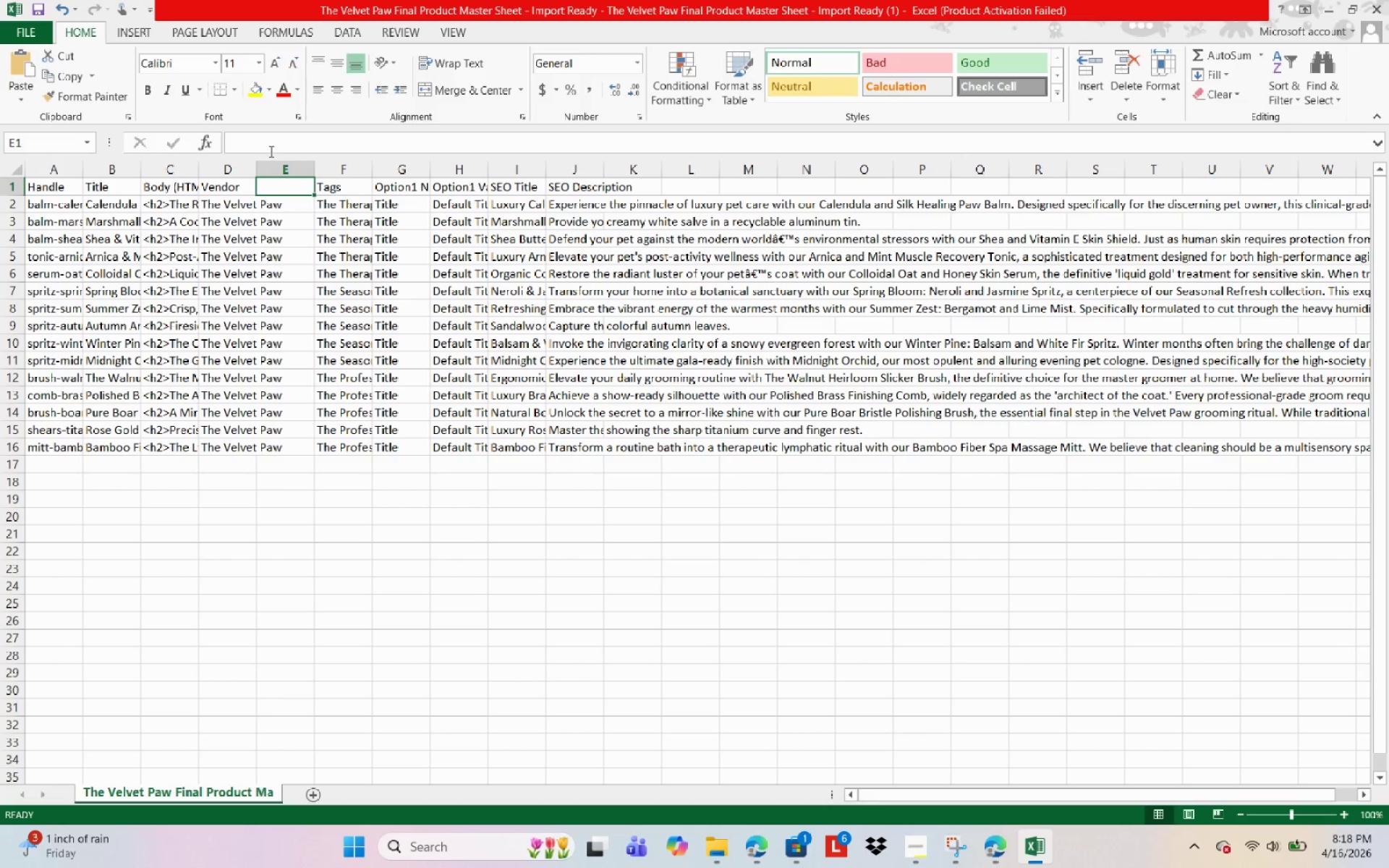 
left_click([268, 151])
 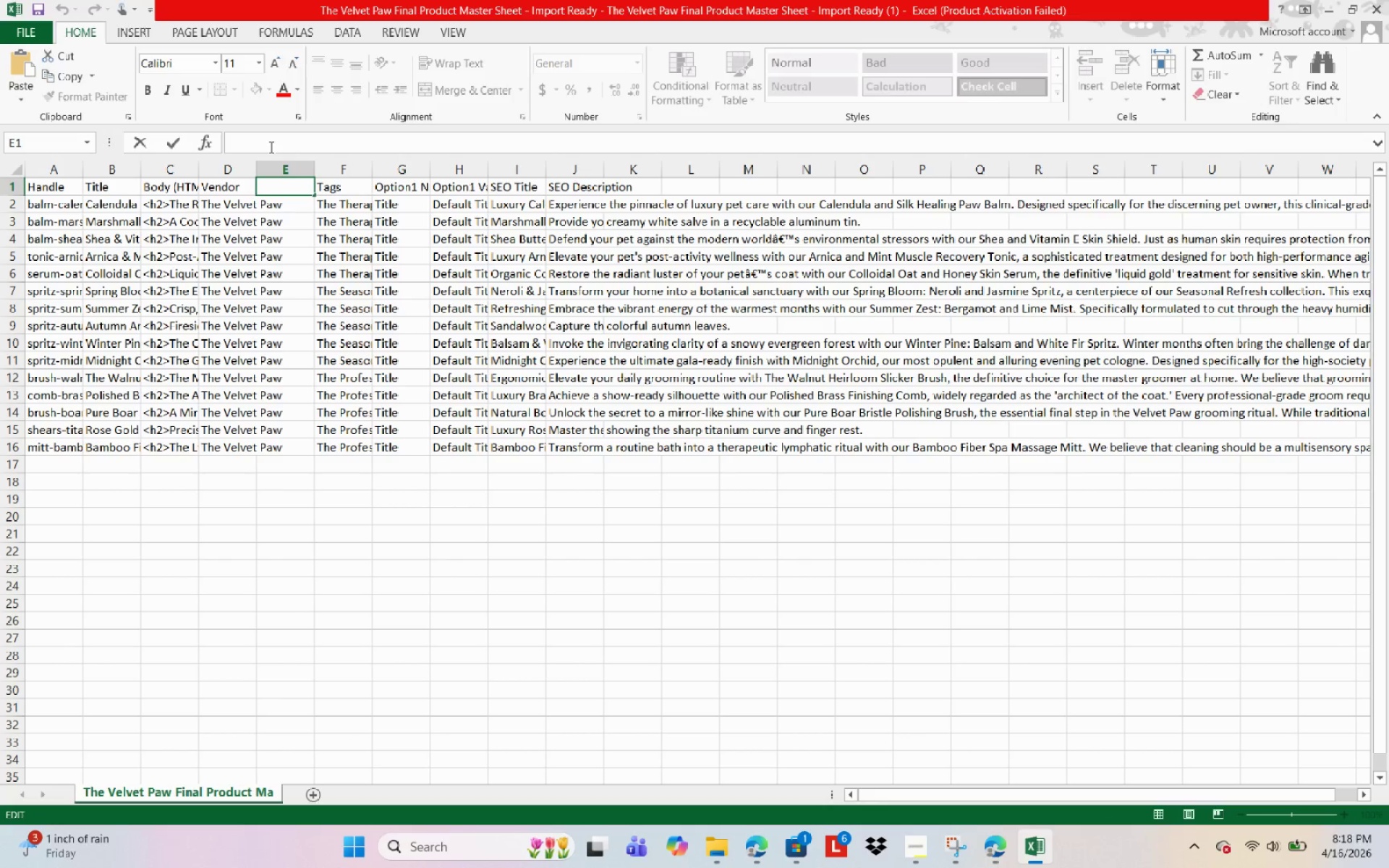 
type(Image )
 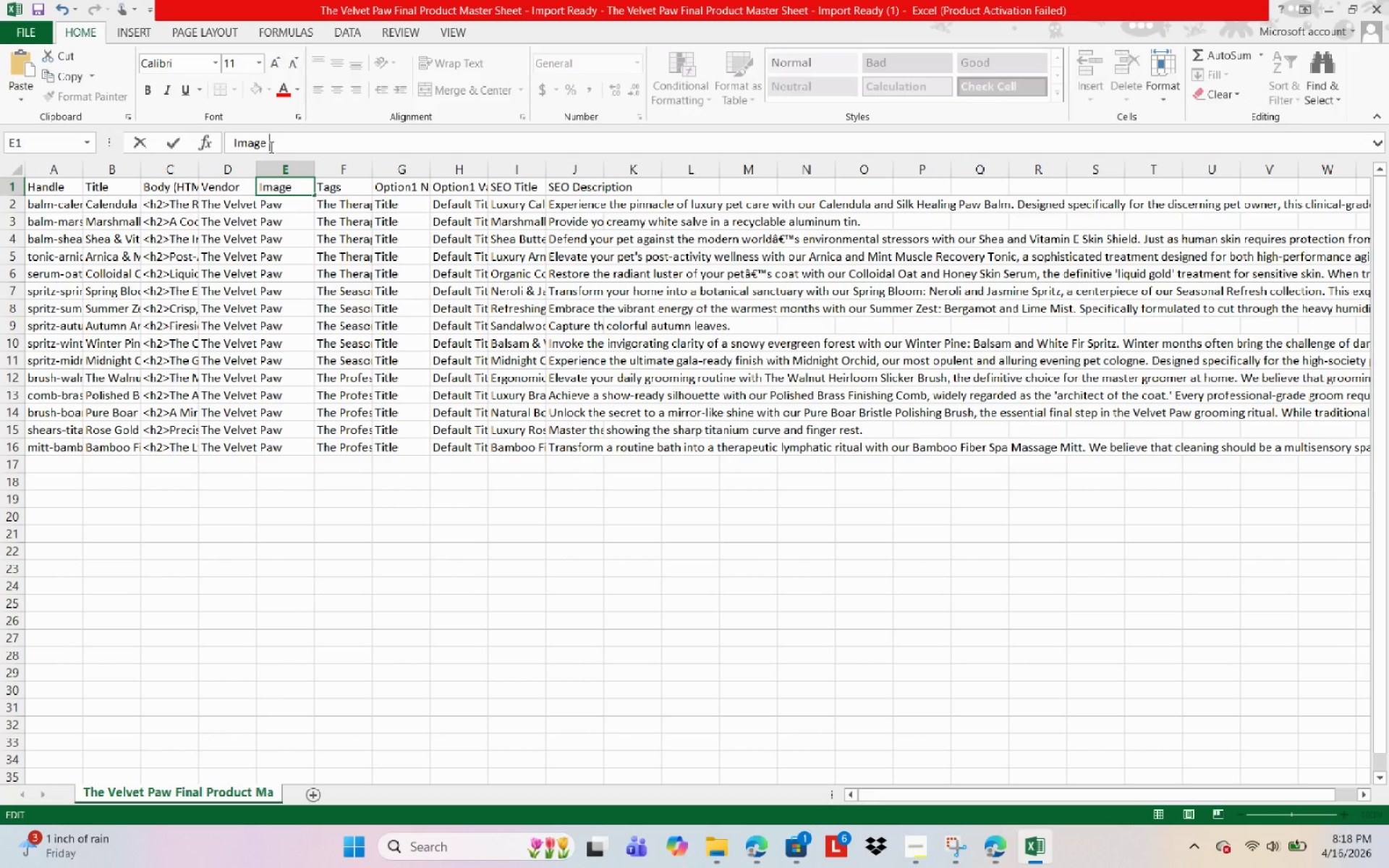 
type(Src)
key(NumpadEnter)
 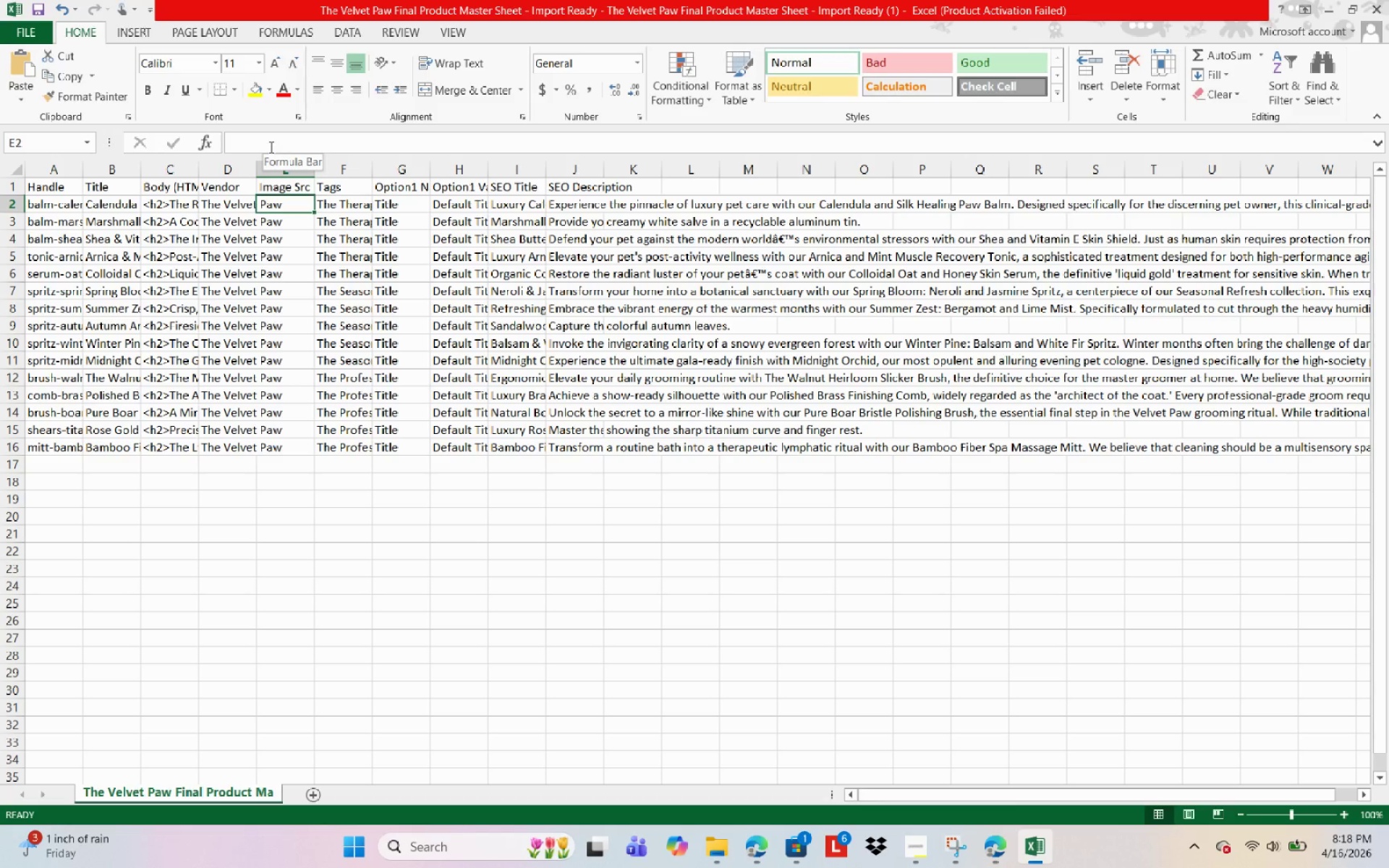 
type(https)
 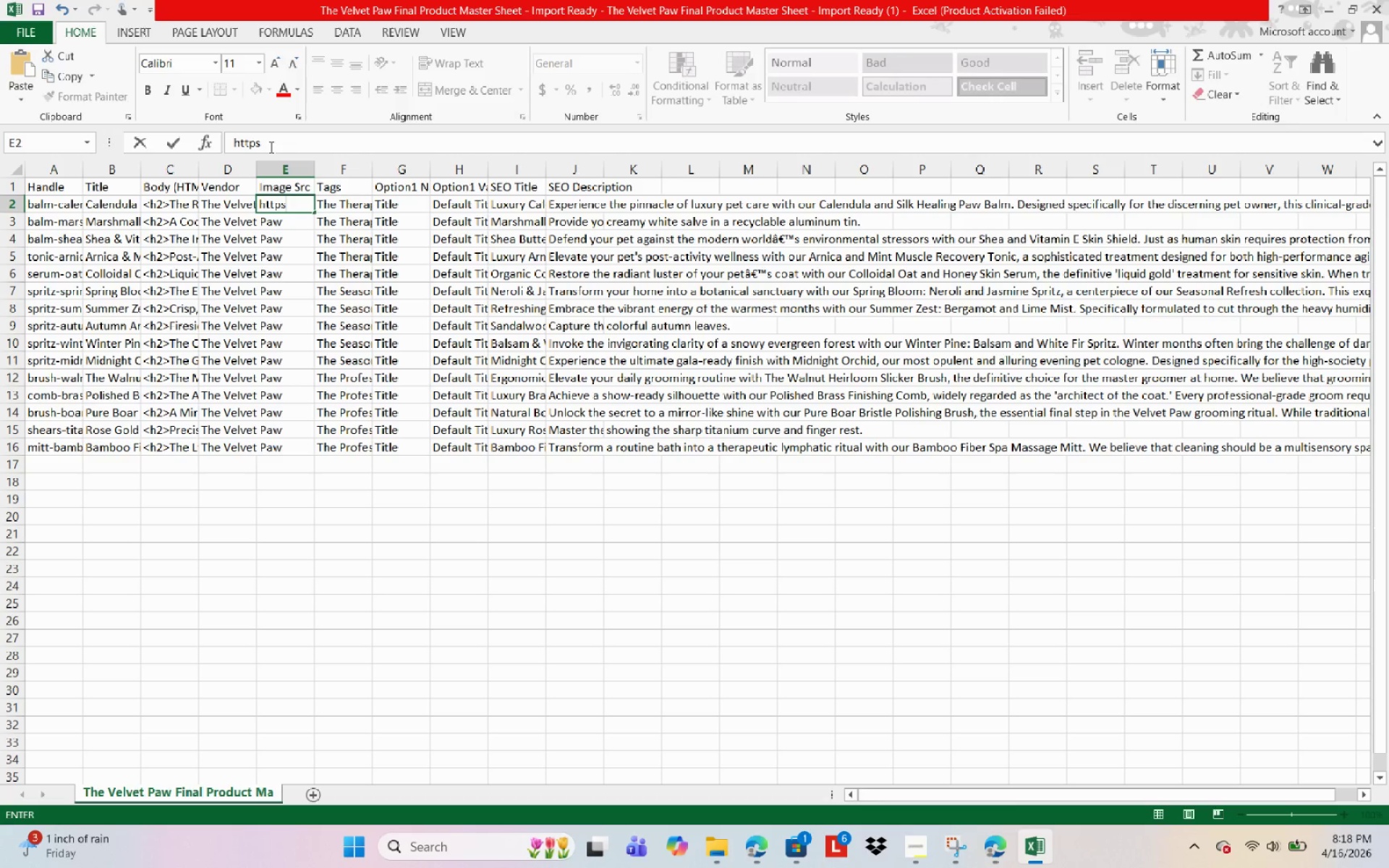 
key(Shift+Semicolon)
 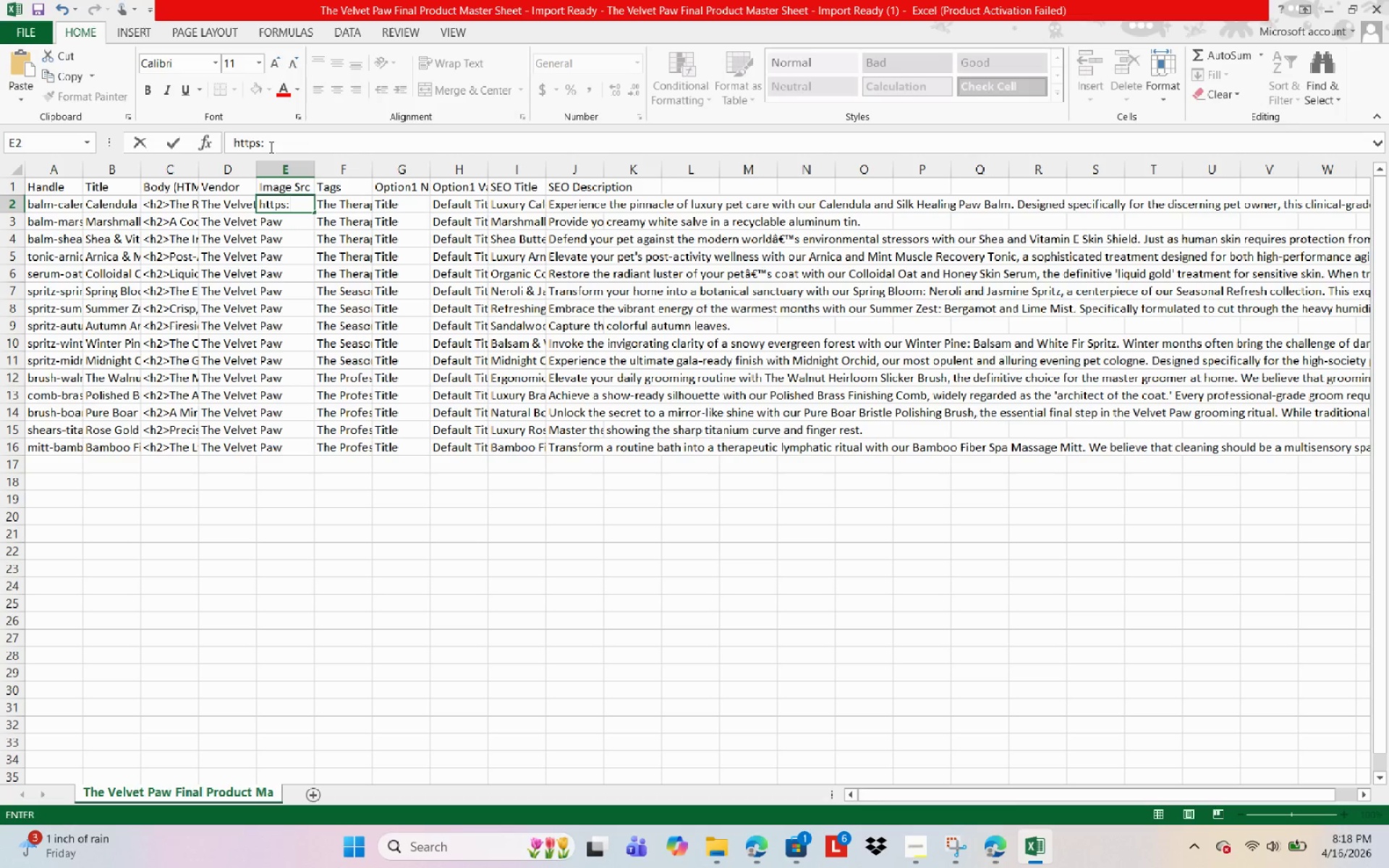 
wait(6.89)
 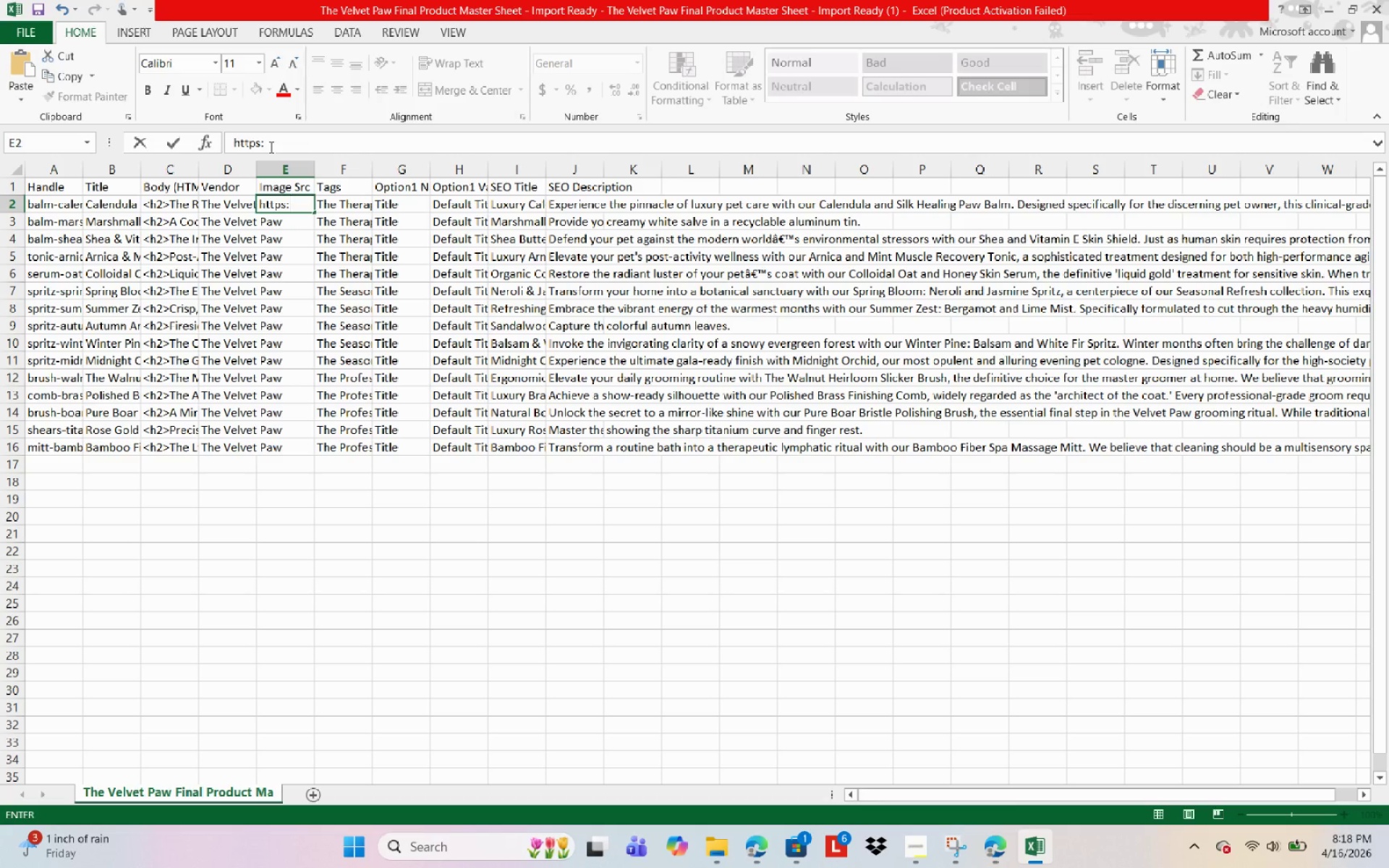 
type(//your-hosting.com/velvetpaw/)
 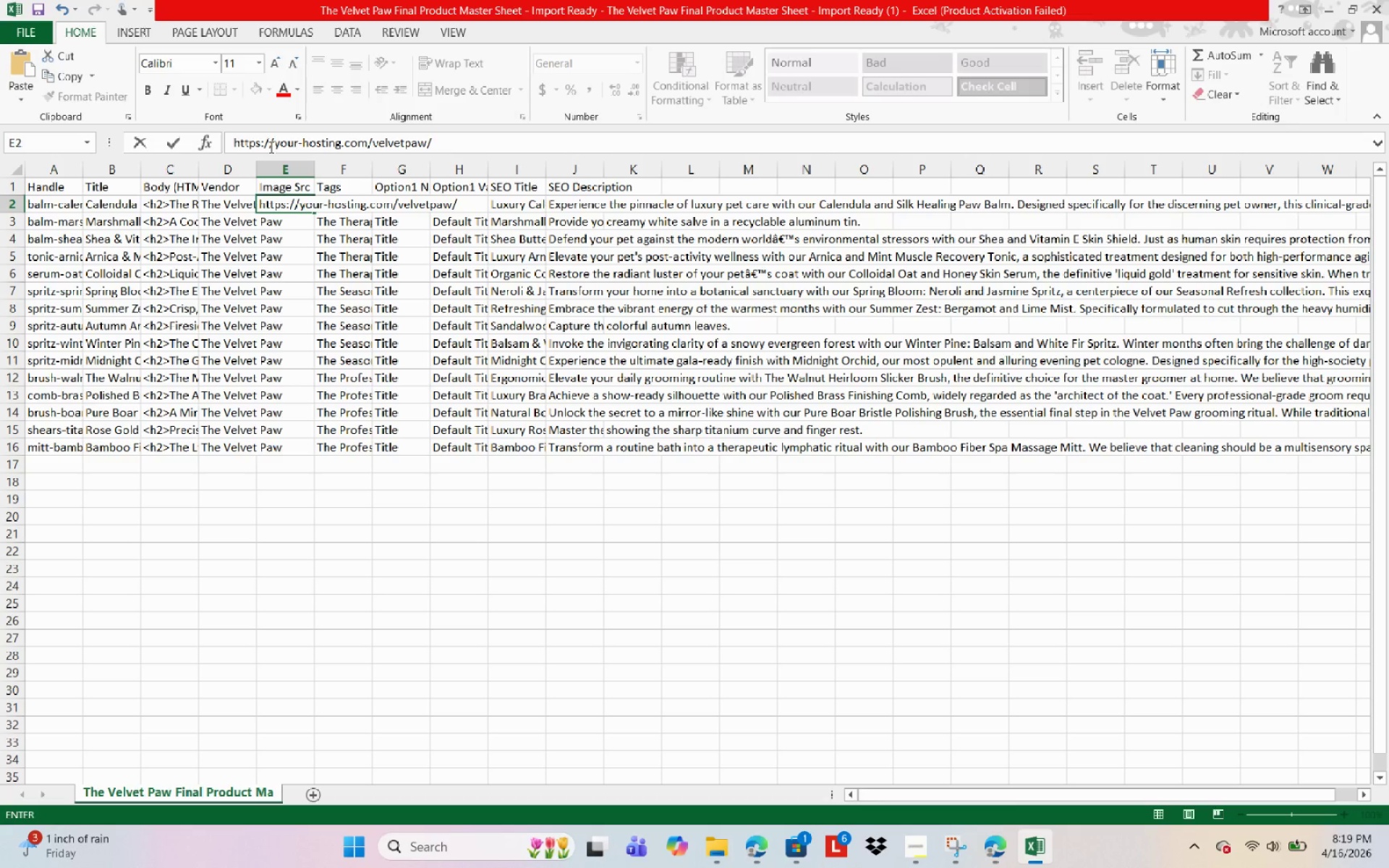 
type(holder-)
 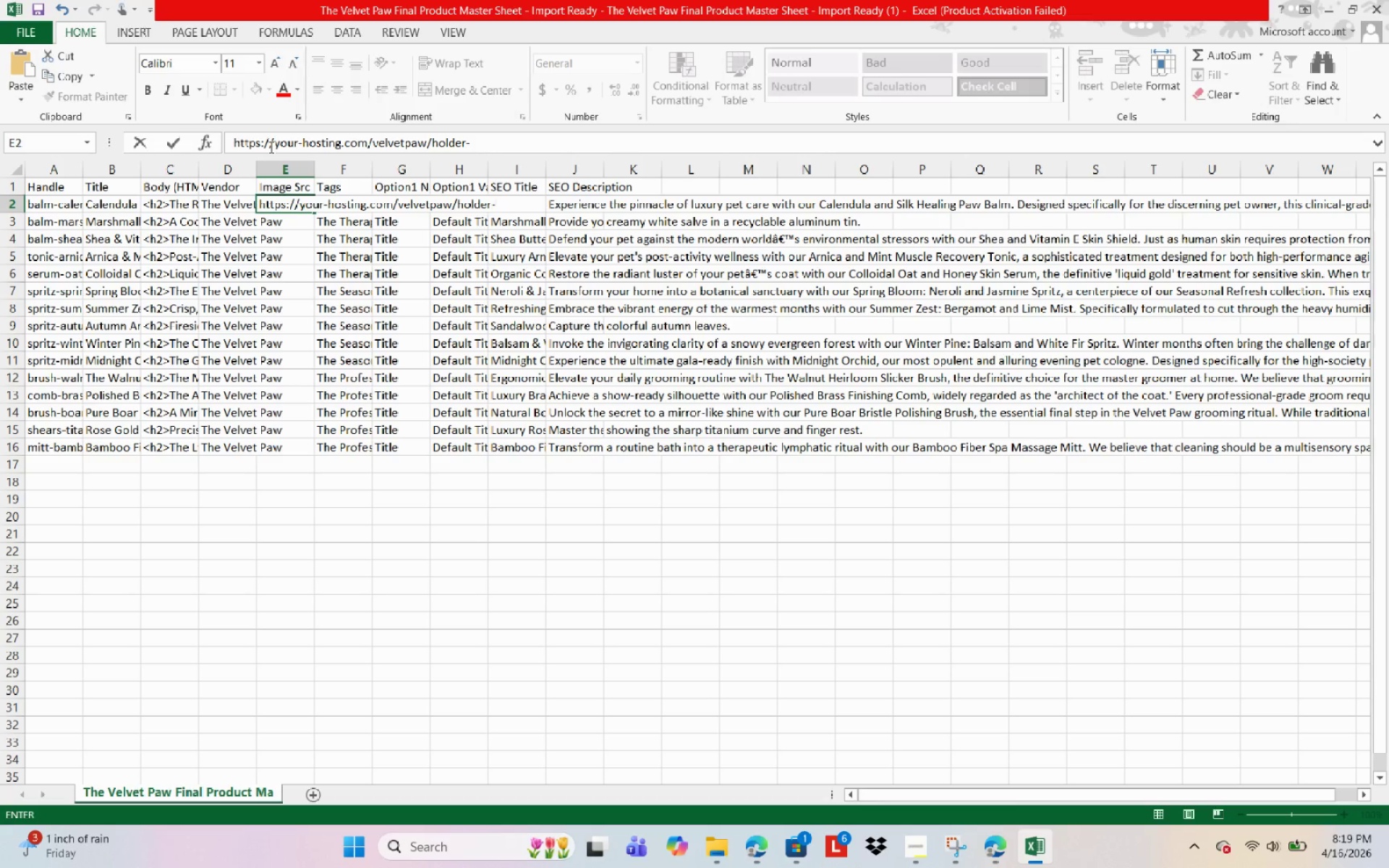 
wait(10.16)
 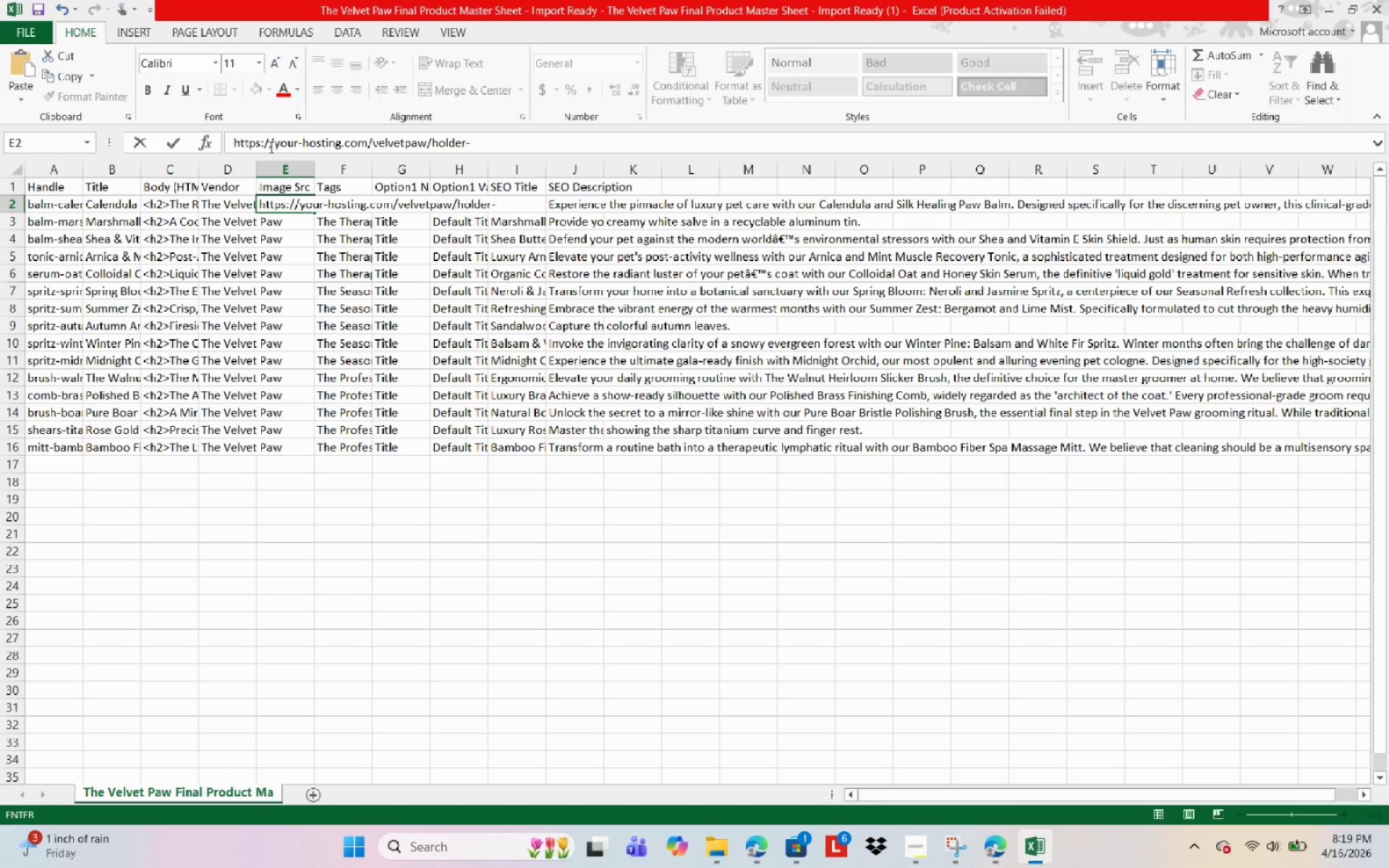 
mouse_move([331, 153])
 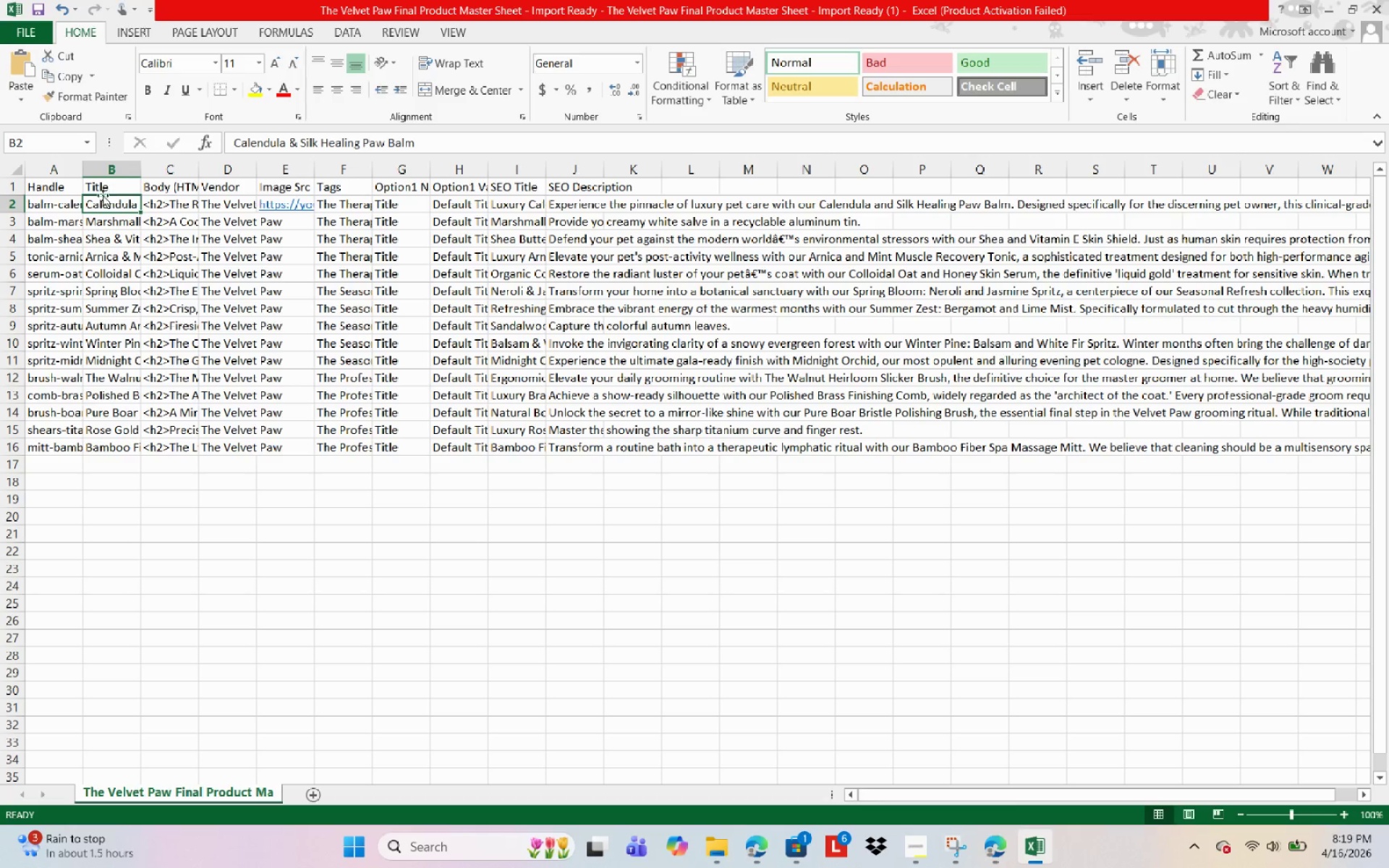 
left_click([63, 207])
 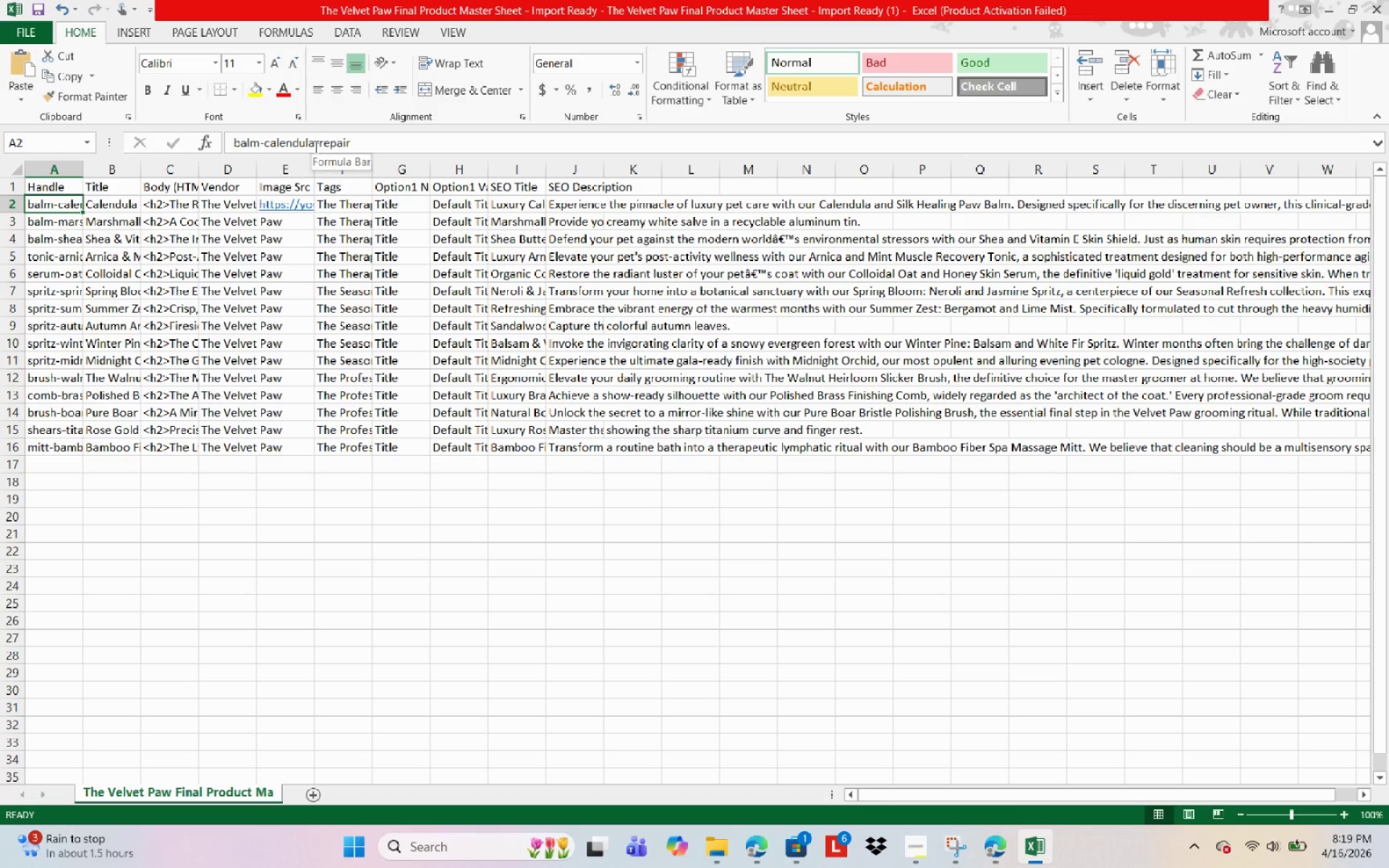 
left_click_drag(start_coordinate=[315, 146], to_coordinate=[271, 142])
 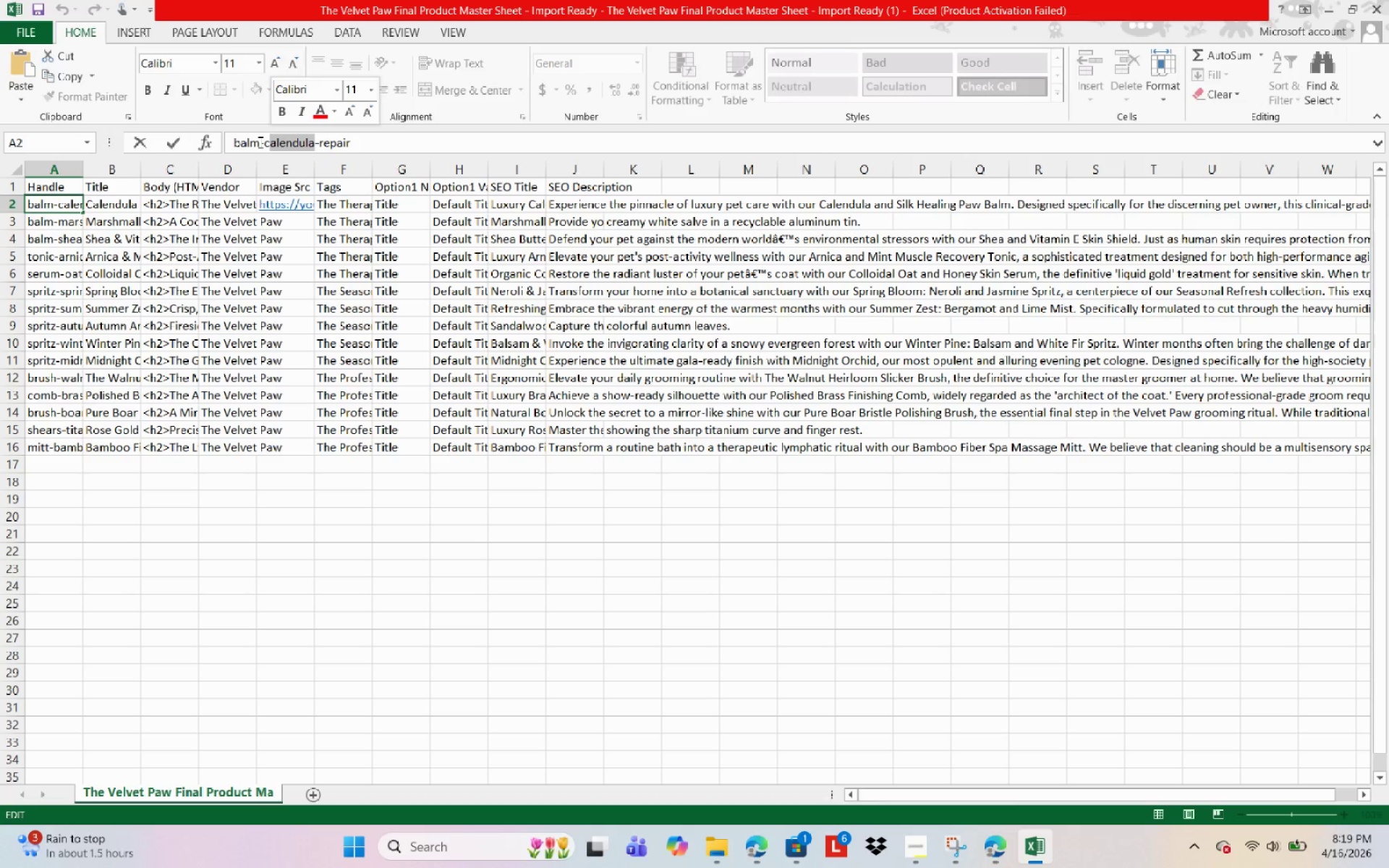 
left_click_drag(start_coordinate=[262, 142], to_coordinate=[313, 148])
 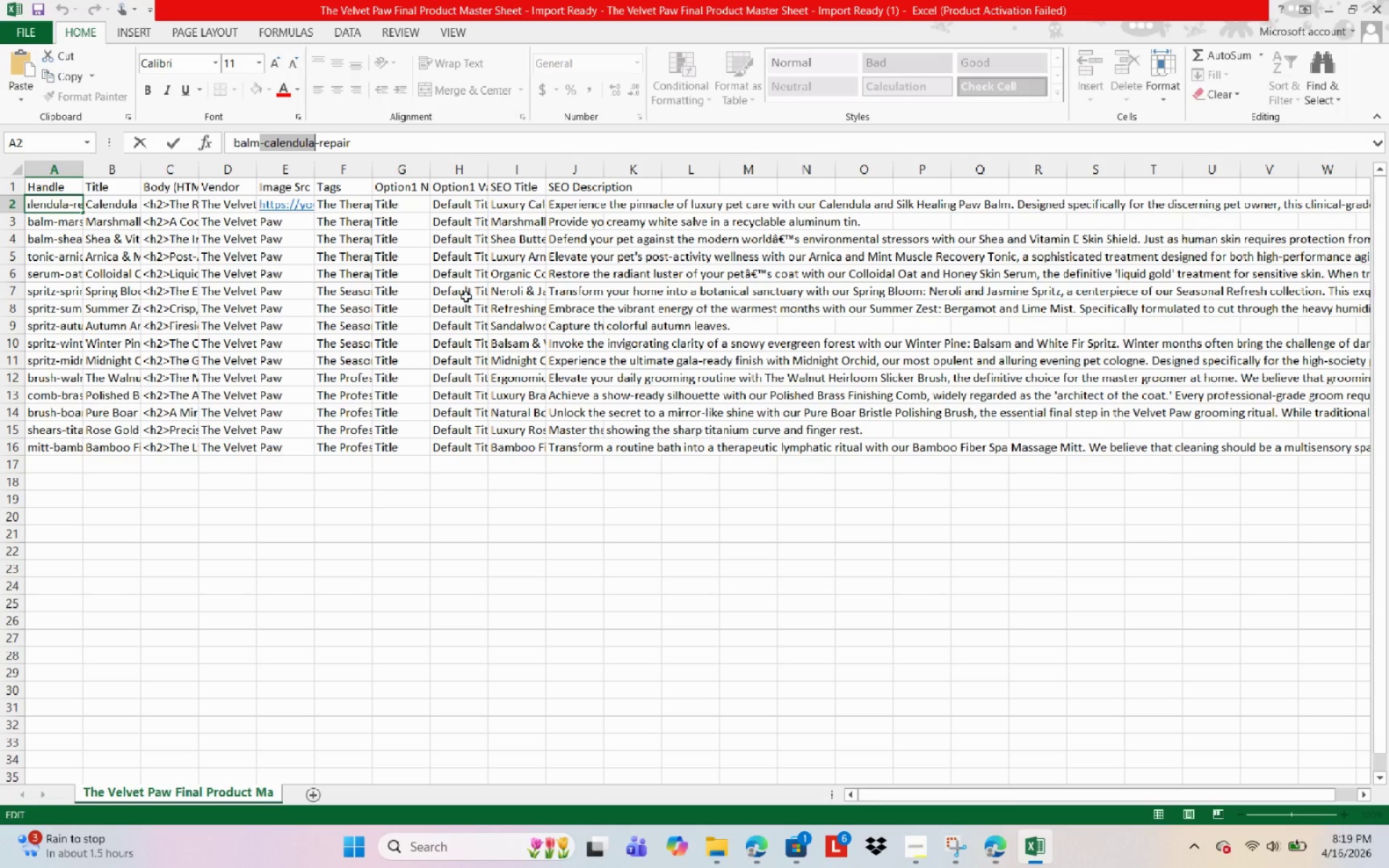 
key(Control+C)
 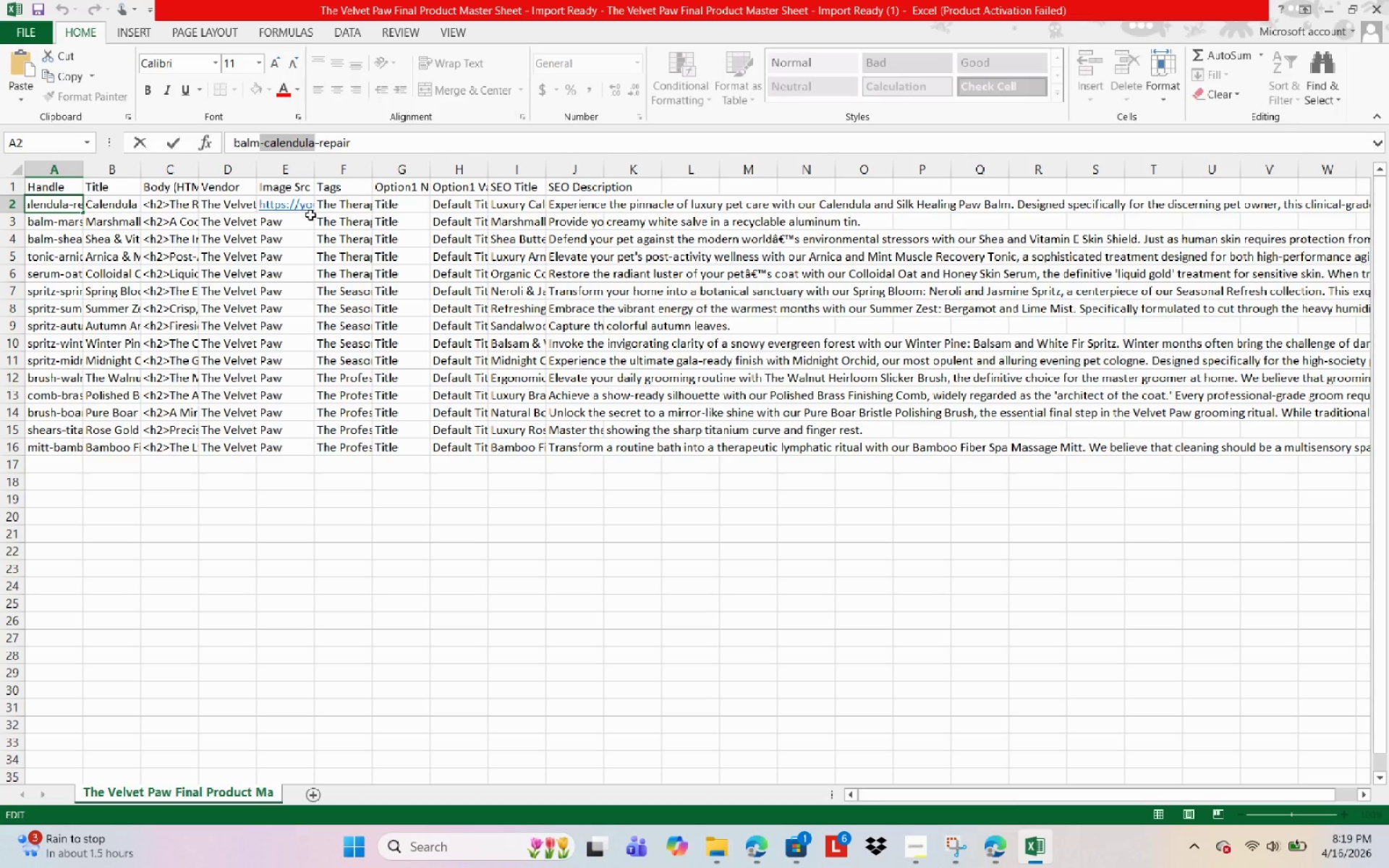 
left_click([285, 204])
 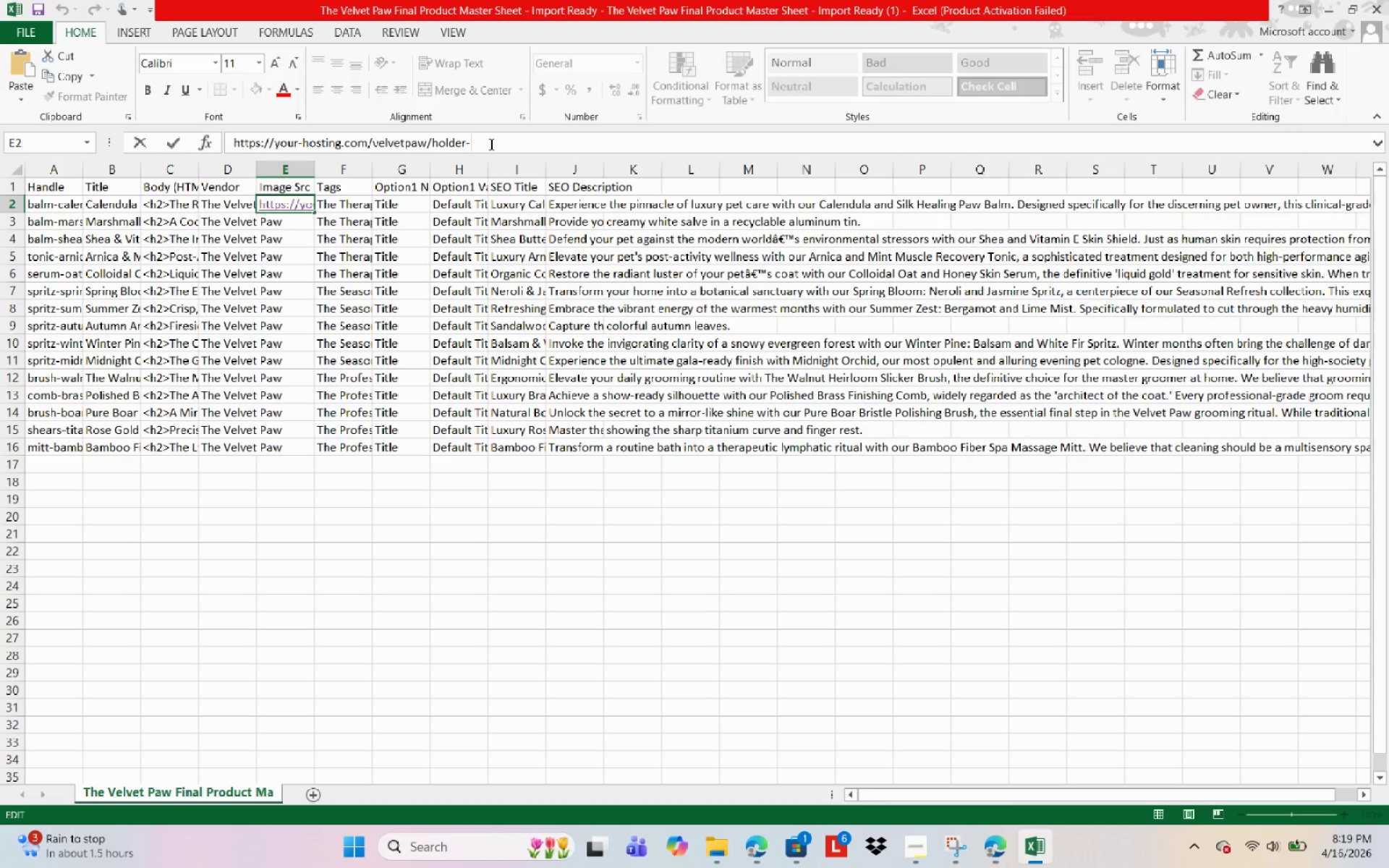 
left_click([501, 142])
 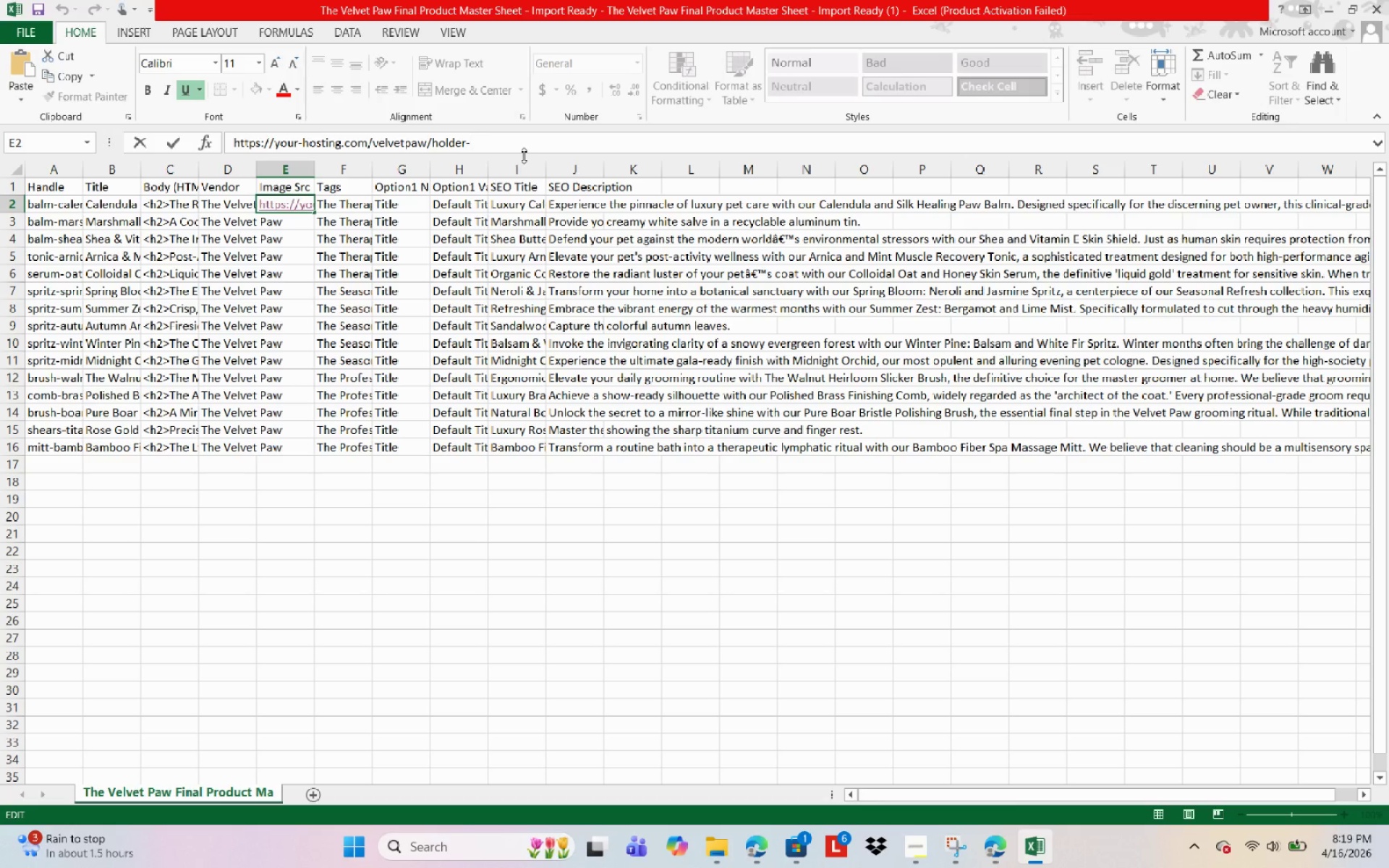 
key(Control+V)
 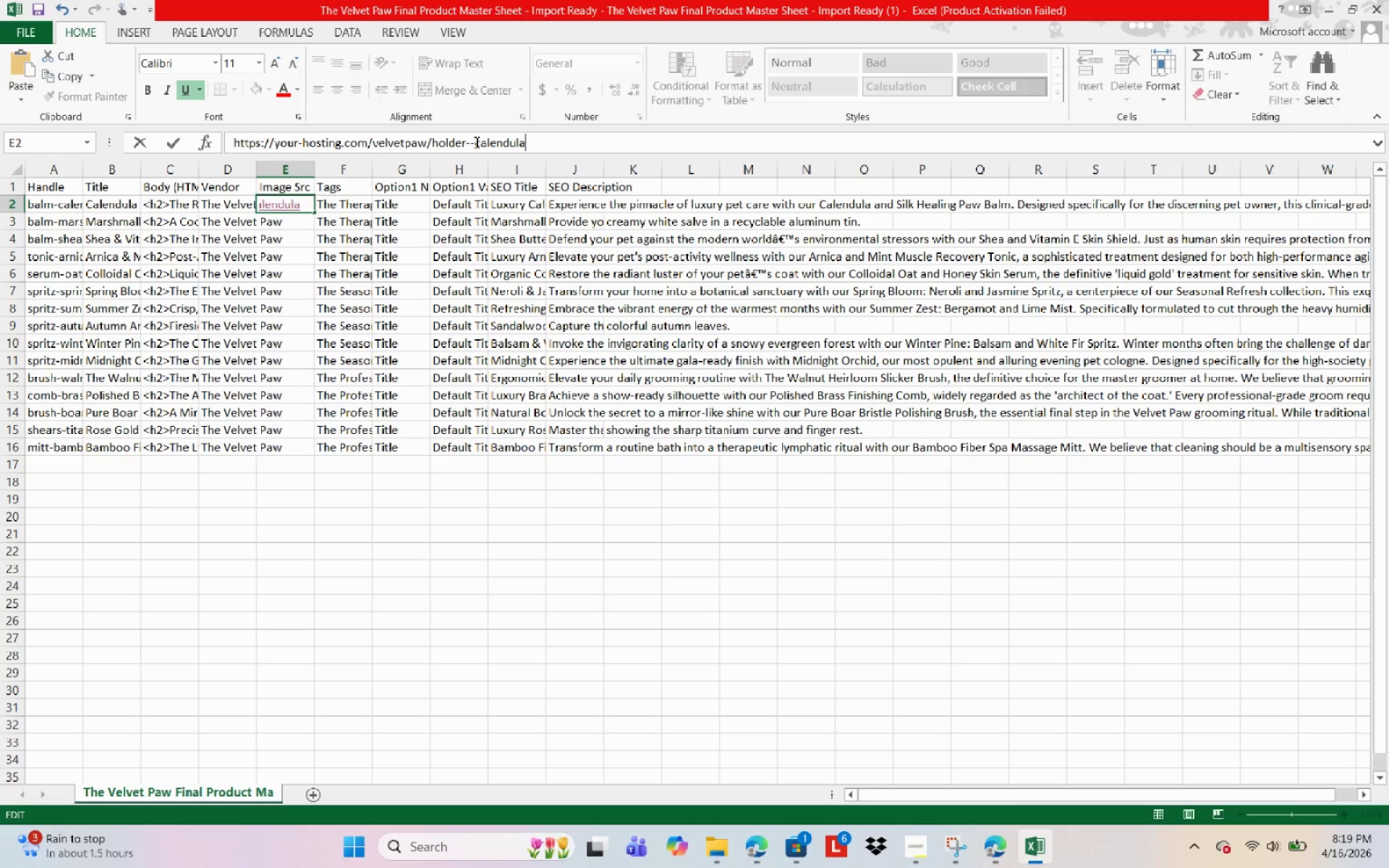 
left_click([468, 140])
 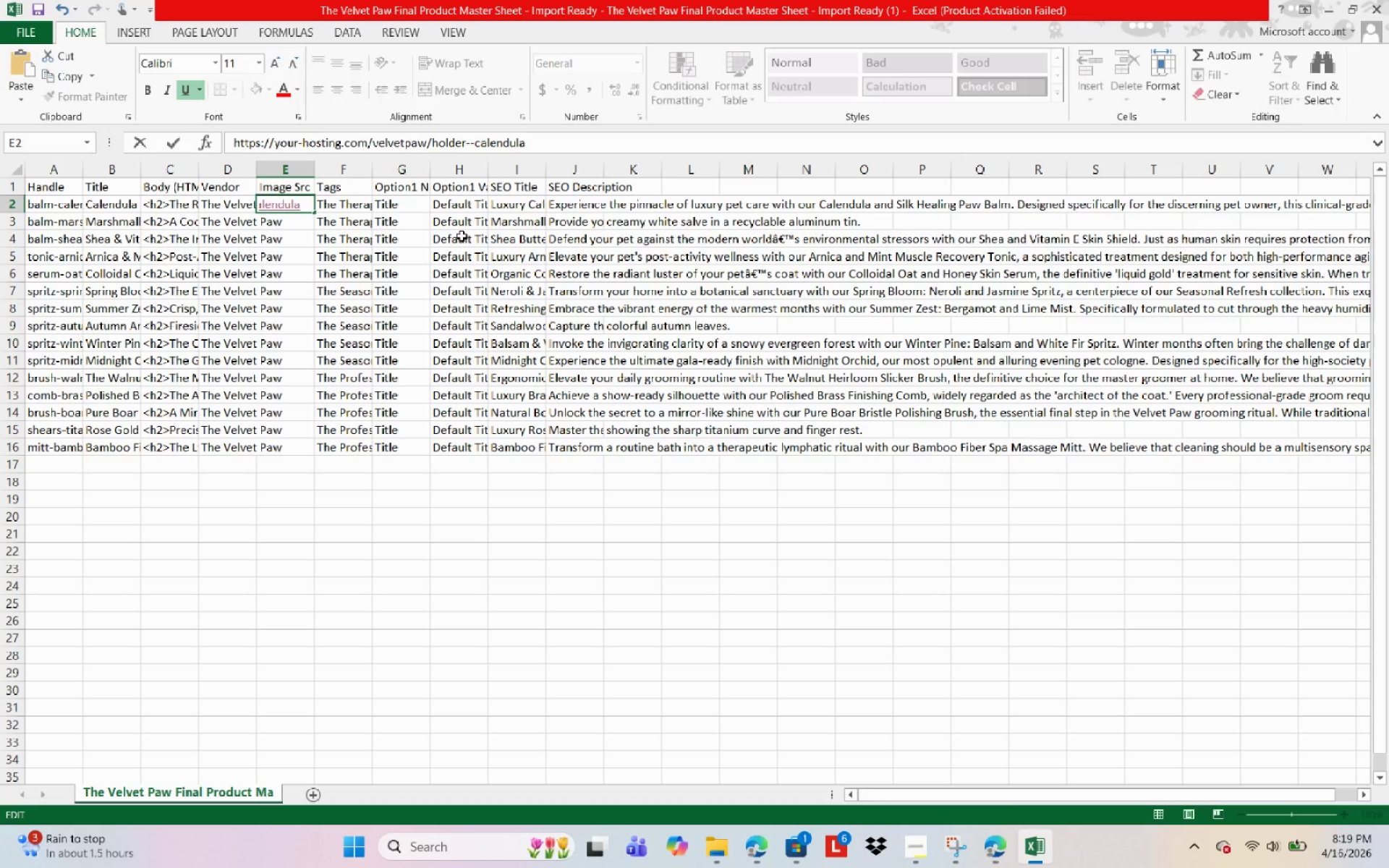 
key(ArrowRight)
 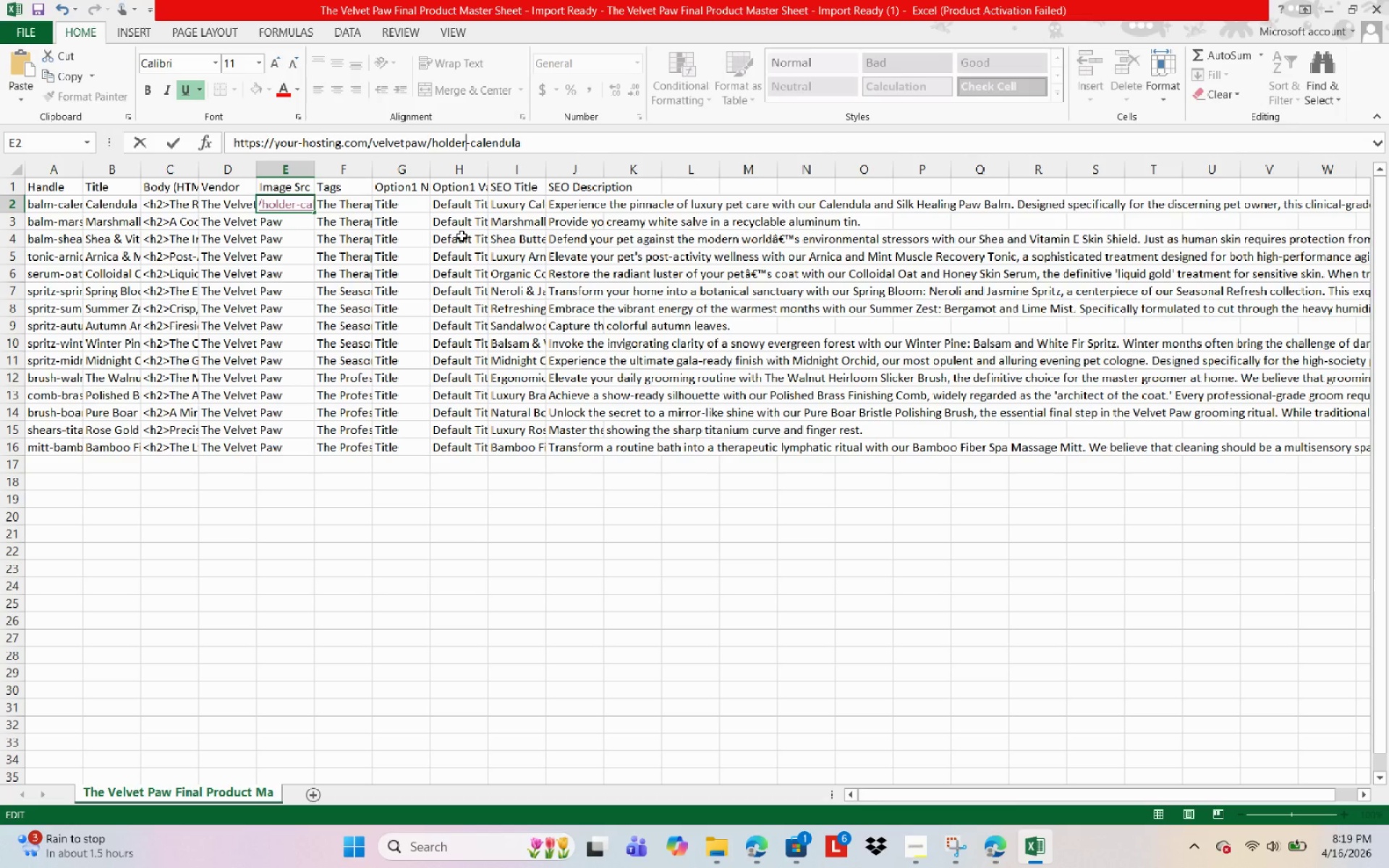 
key(Backspace)
 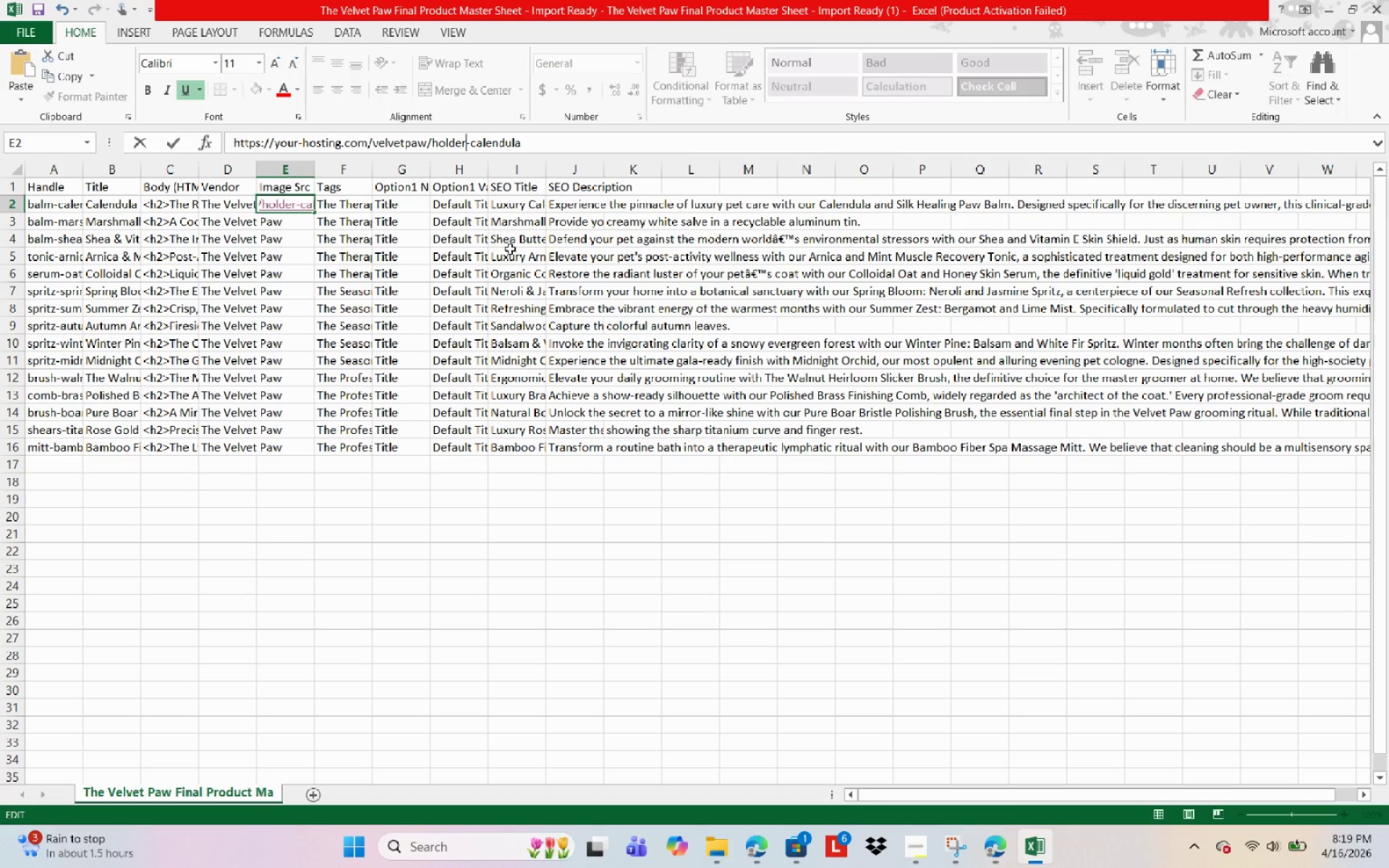 
left_click([536, 141])
 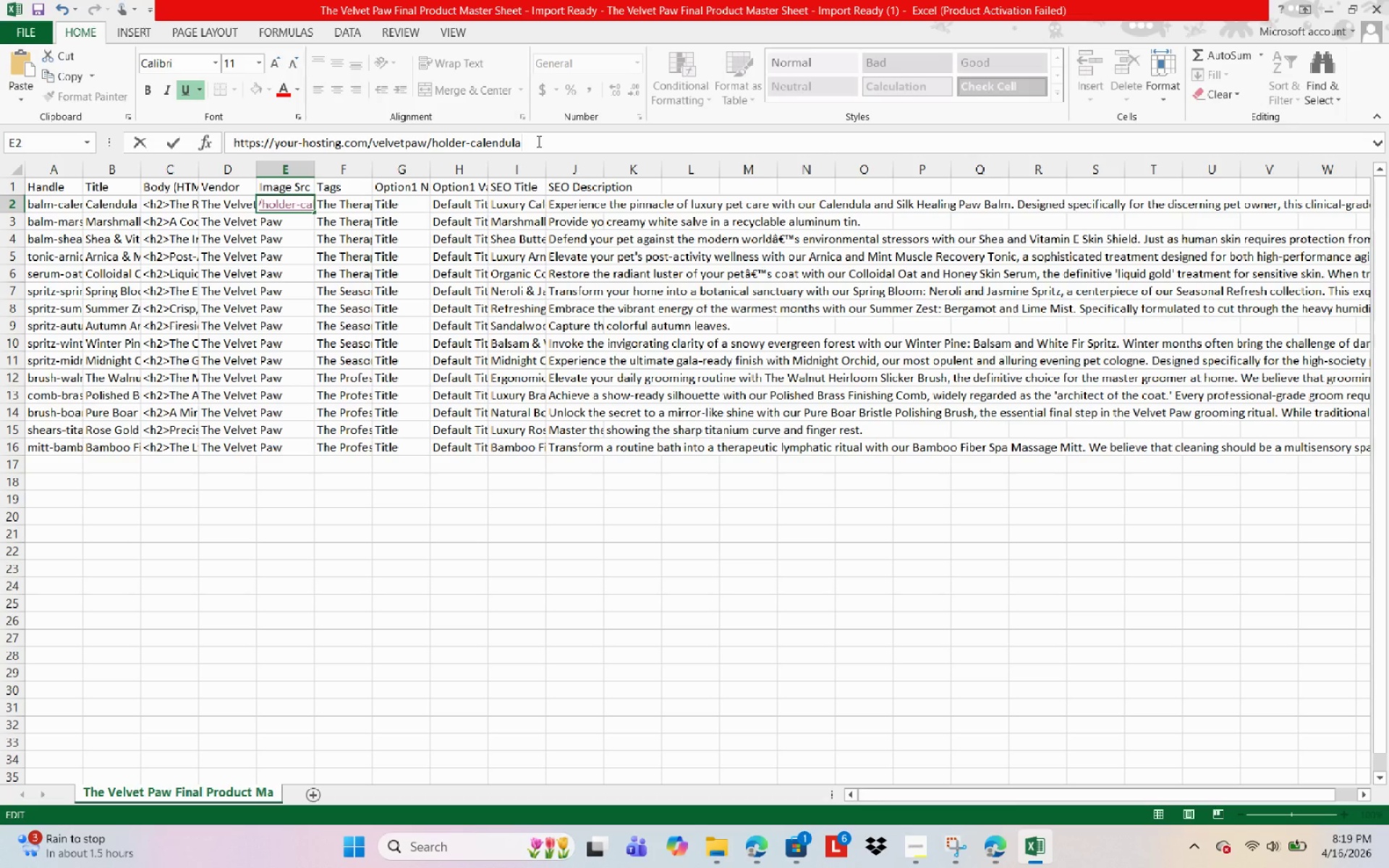 
type(-balm.jpg)
 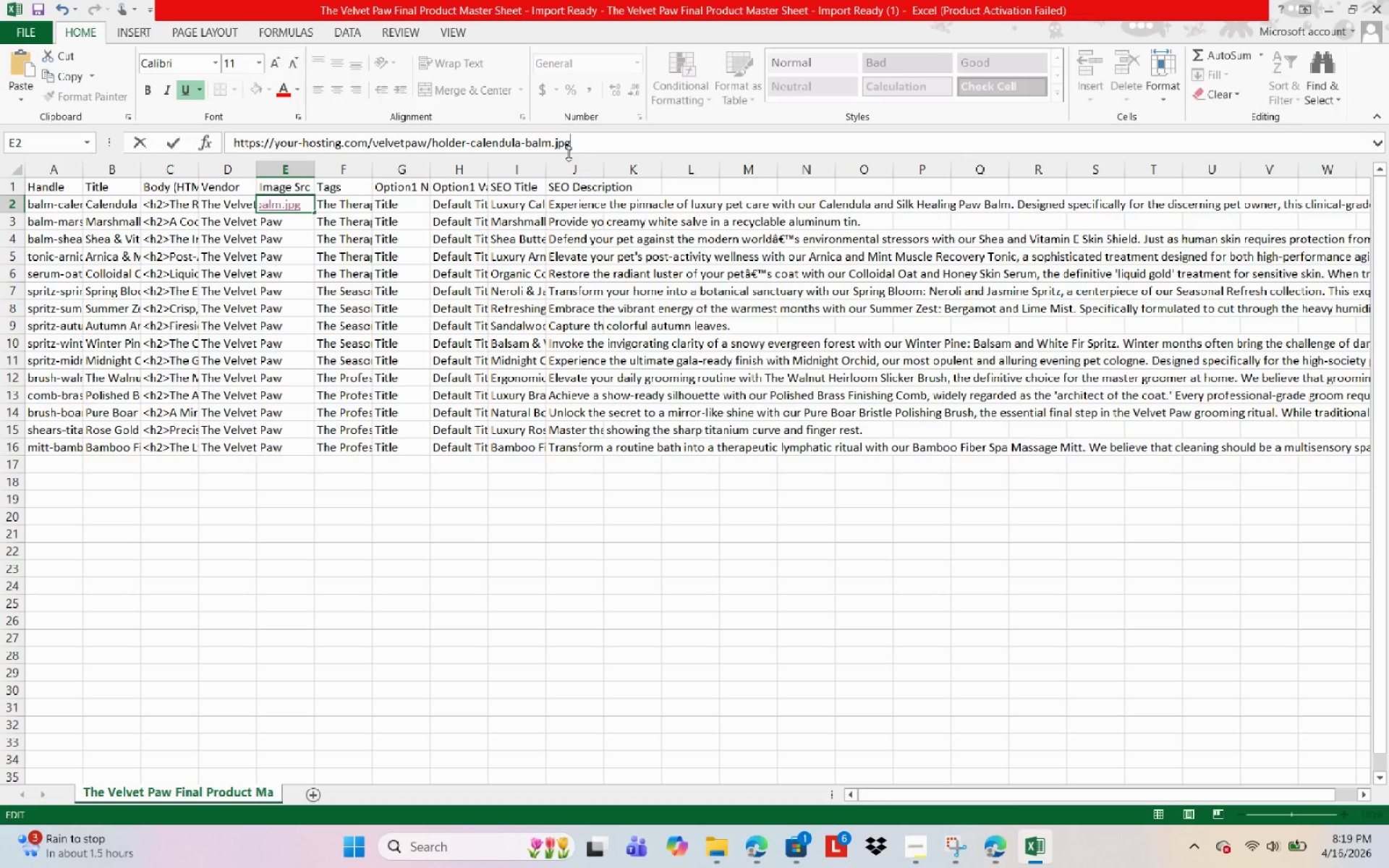 
key(NumpadEnter)
 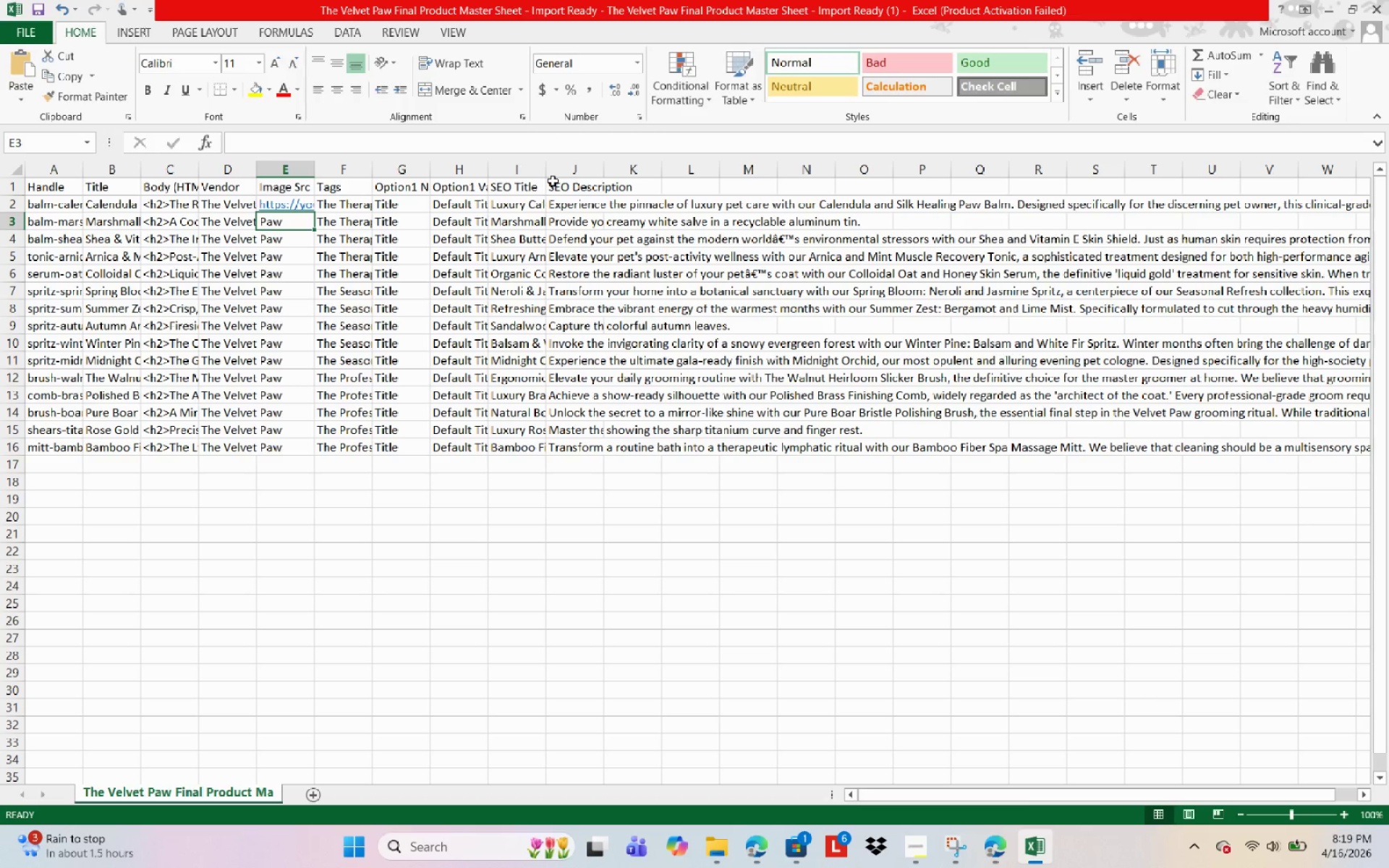 
key(Control+D)
 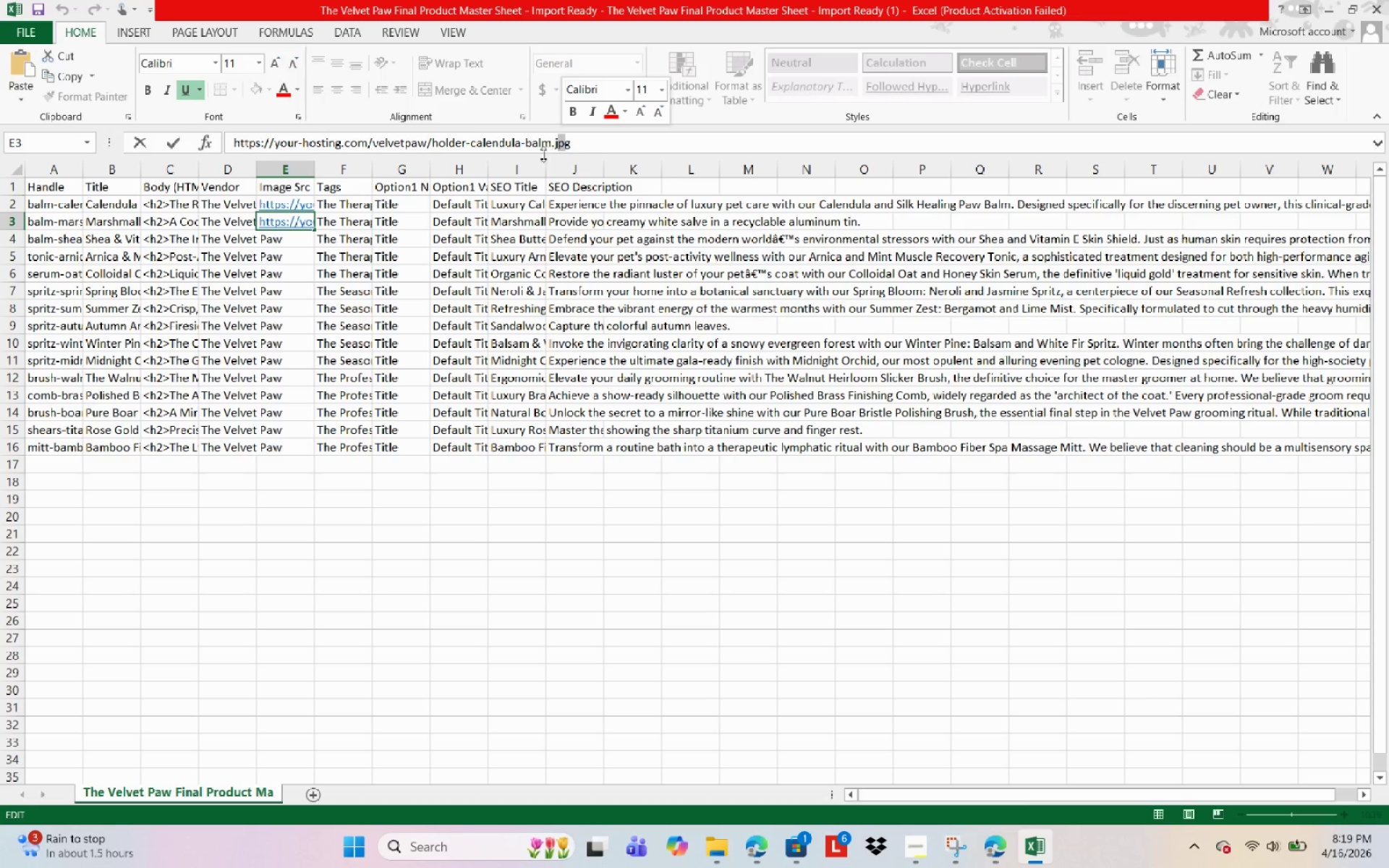 
left_click([552, 140])
 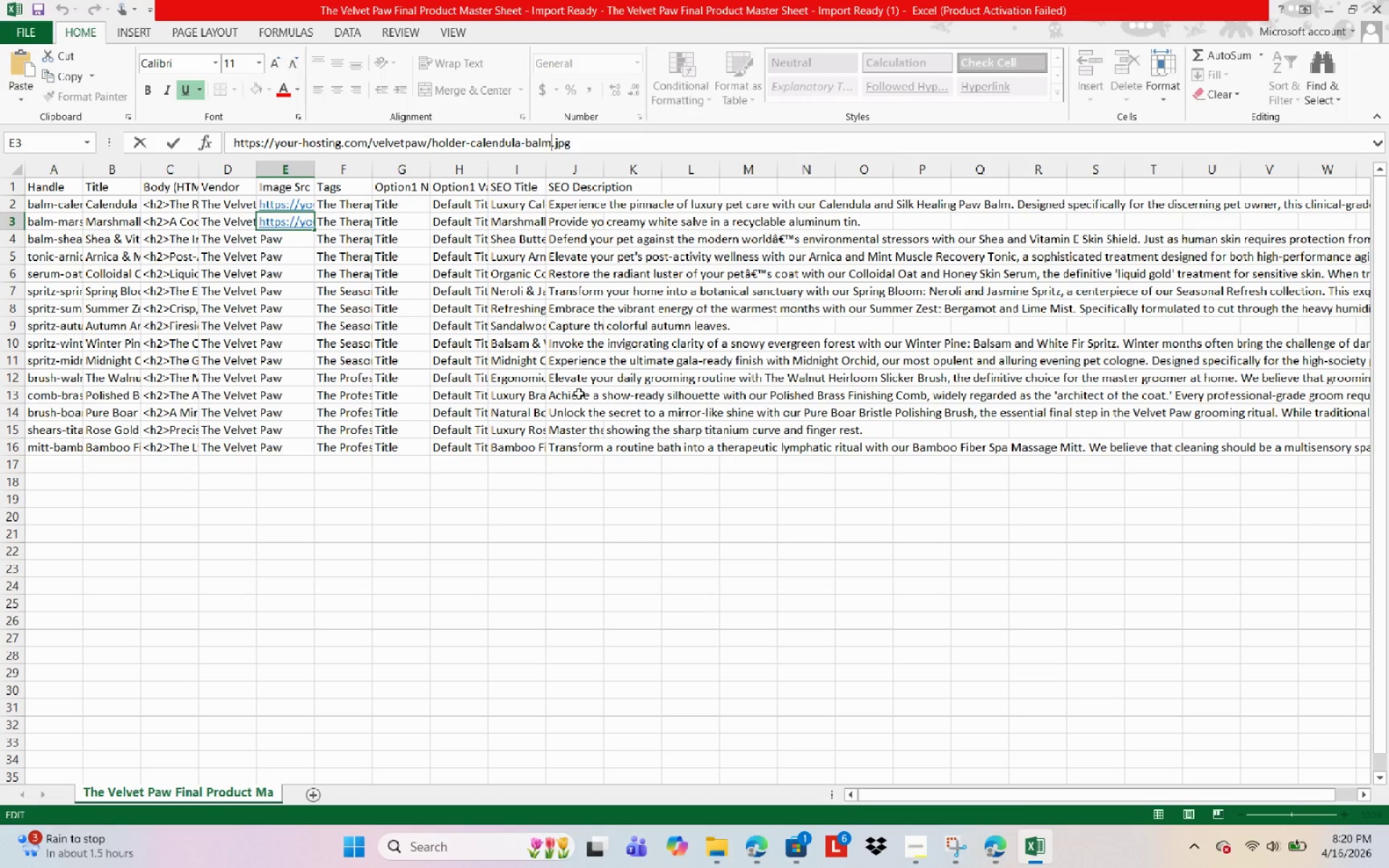 
wait(8.59)
 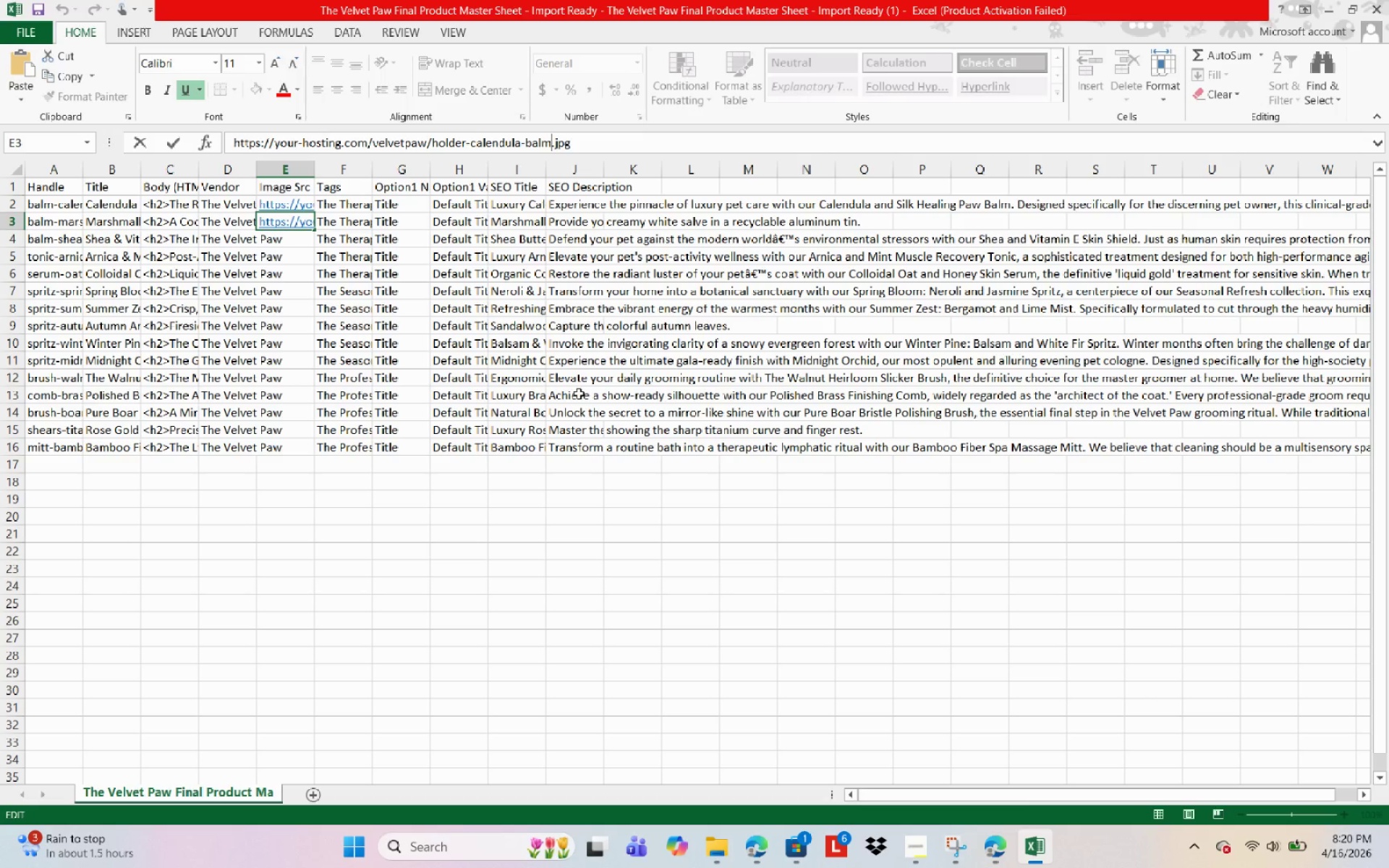 
key(Backspace)
key(Backspace)
key(Backspace)
key(Backspace)
key(Backspace)
key(Backspace)
key(Backspace)
key(Backspace)
key(Backspace)
key(Backspace)
key(Backspace)
key(Backspace)
key(Backspace)
key(Backspace)
type(marshme)
 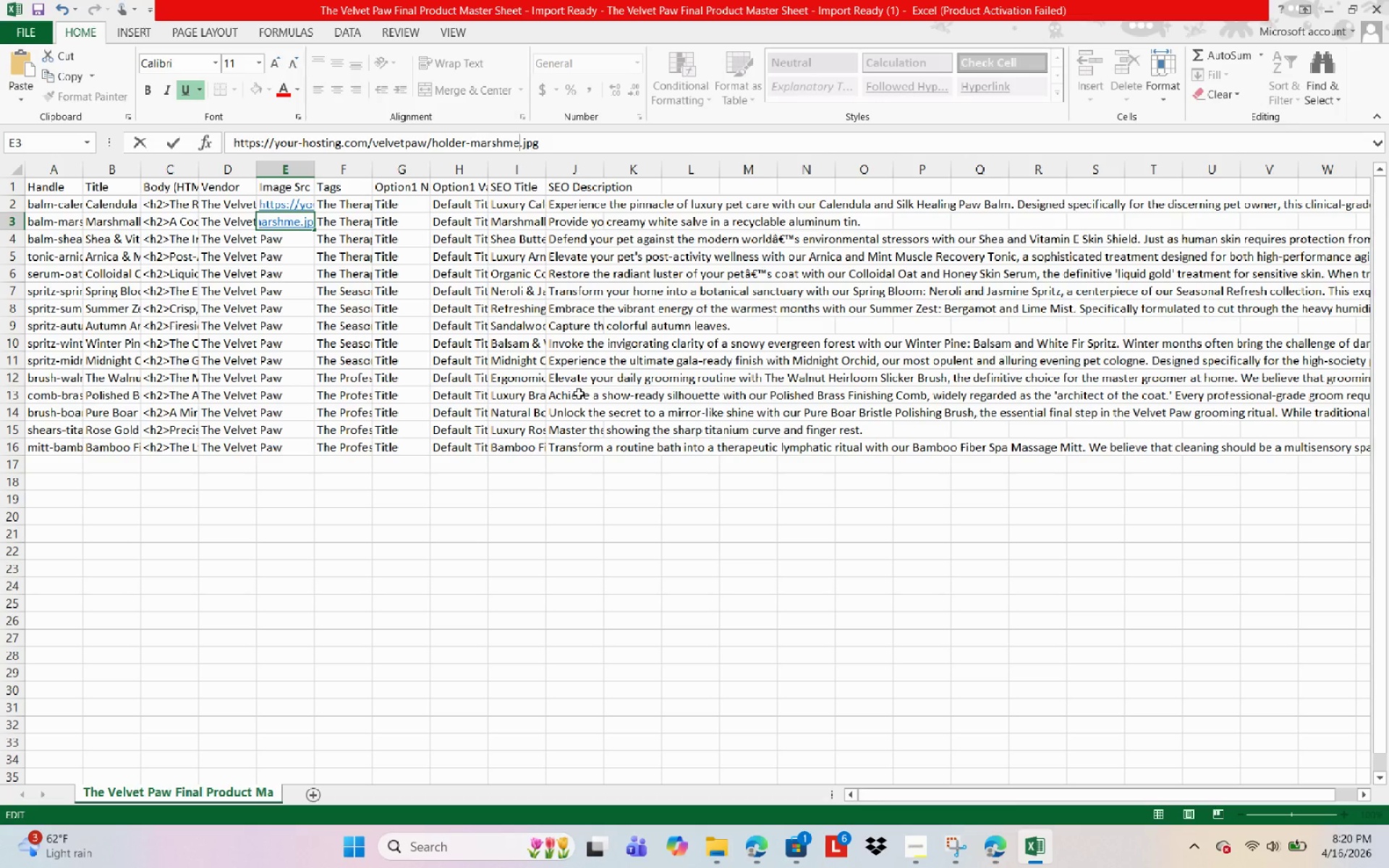 
wait(6.78)
 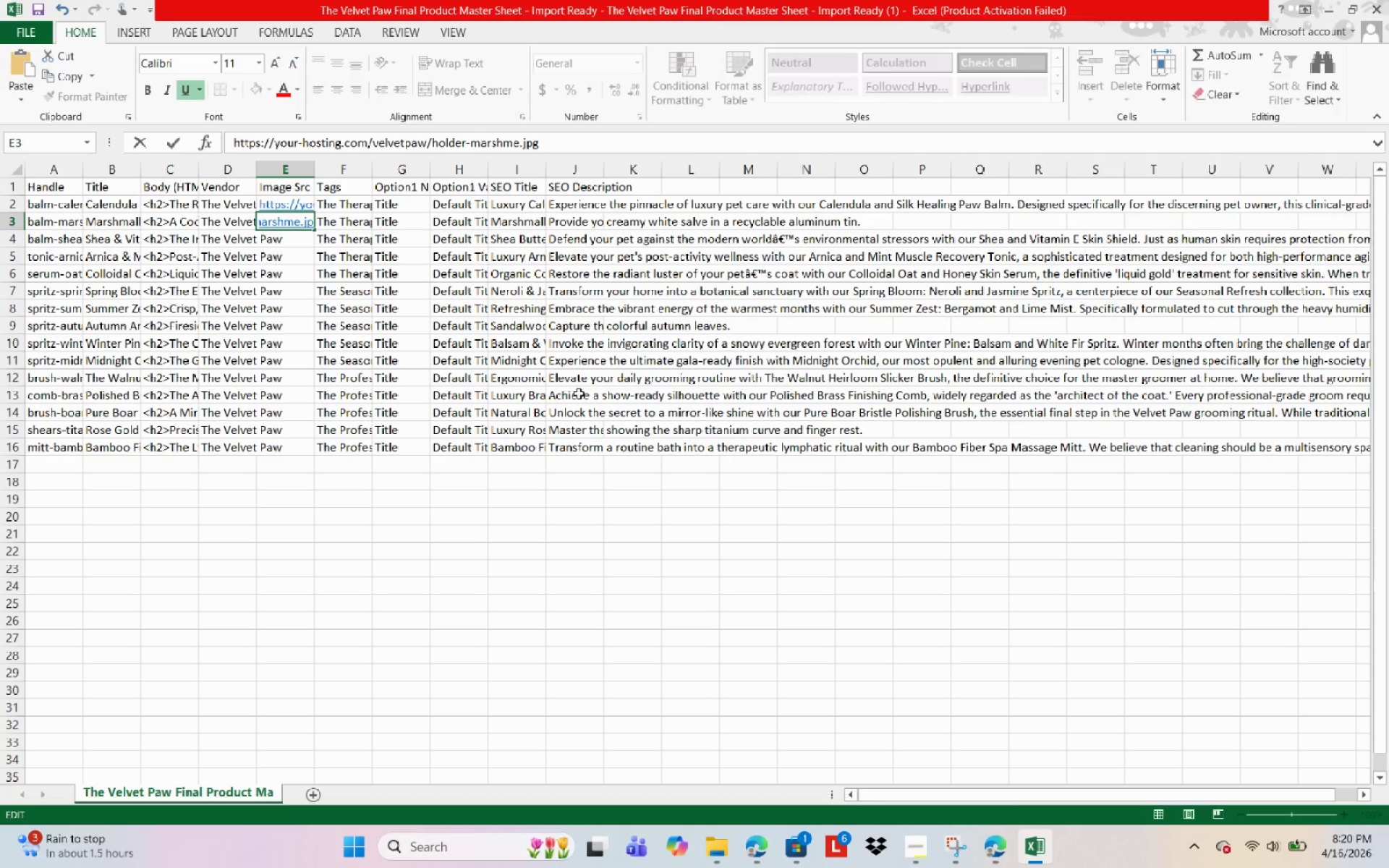 
key(Backspace)
type(allow-salve)
key(NumpadEnter)
 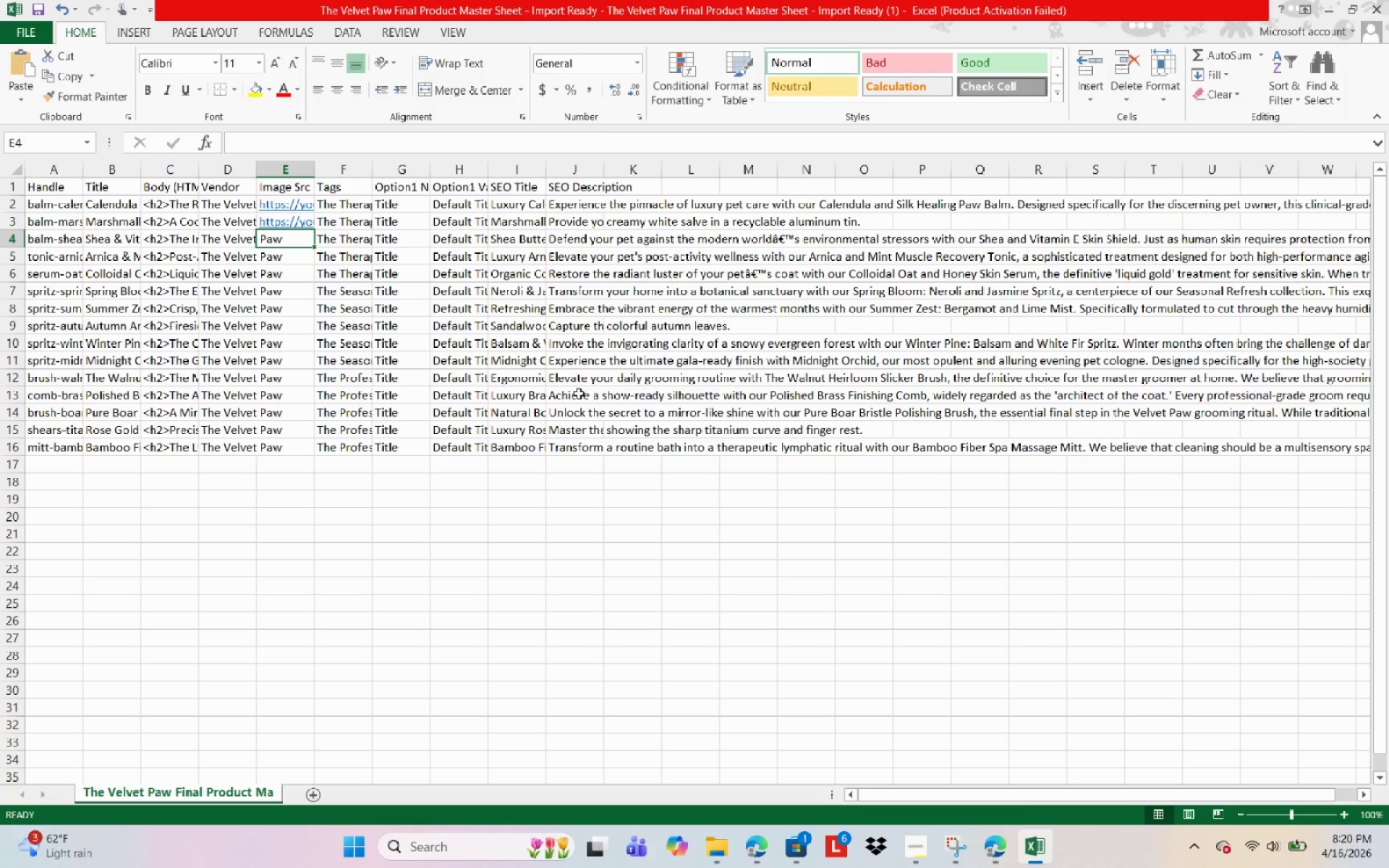 
key(Control+D)
 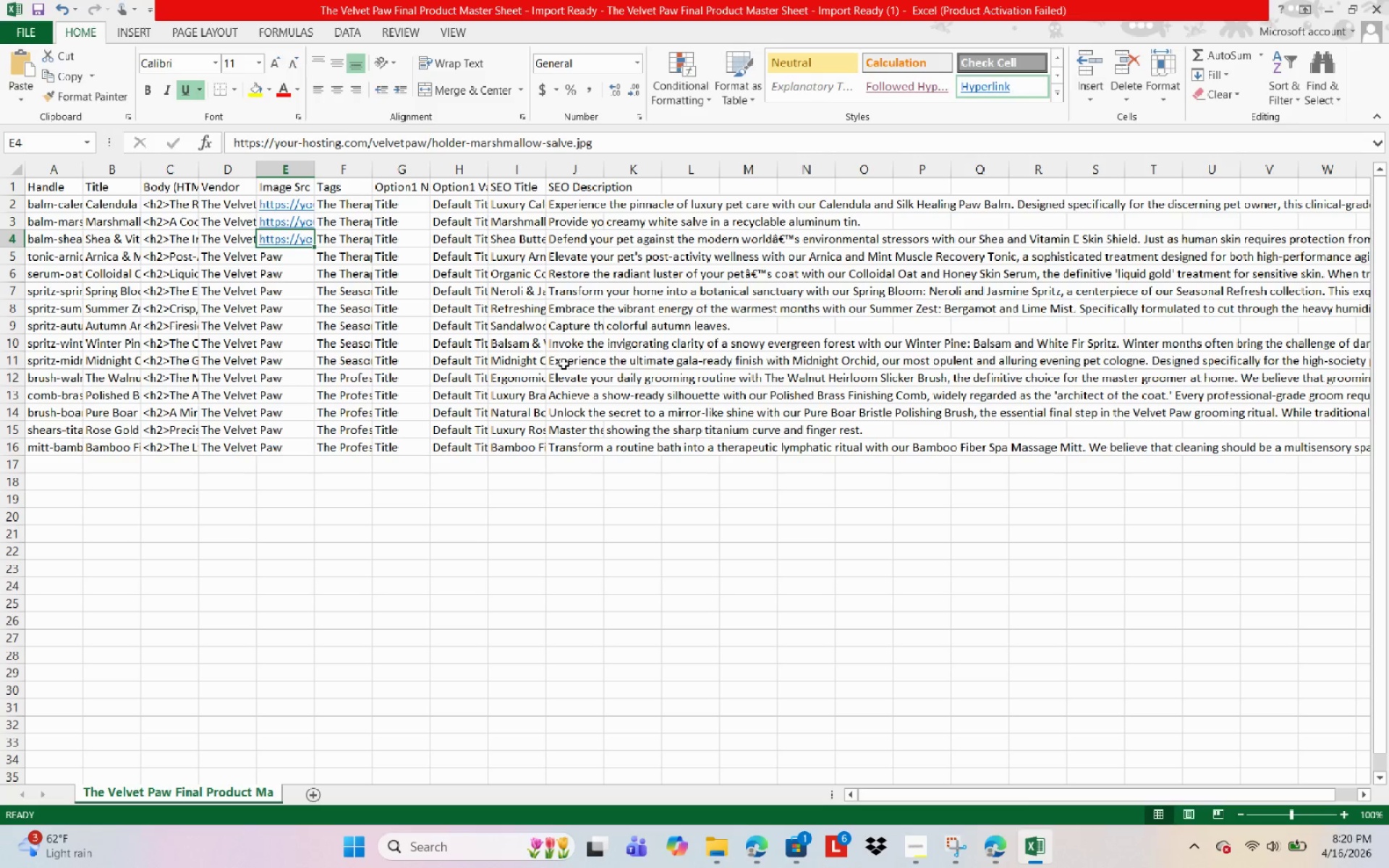 
wait(8.0)
 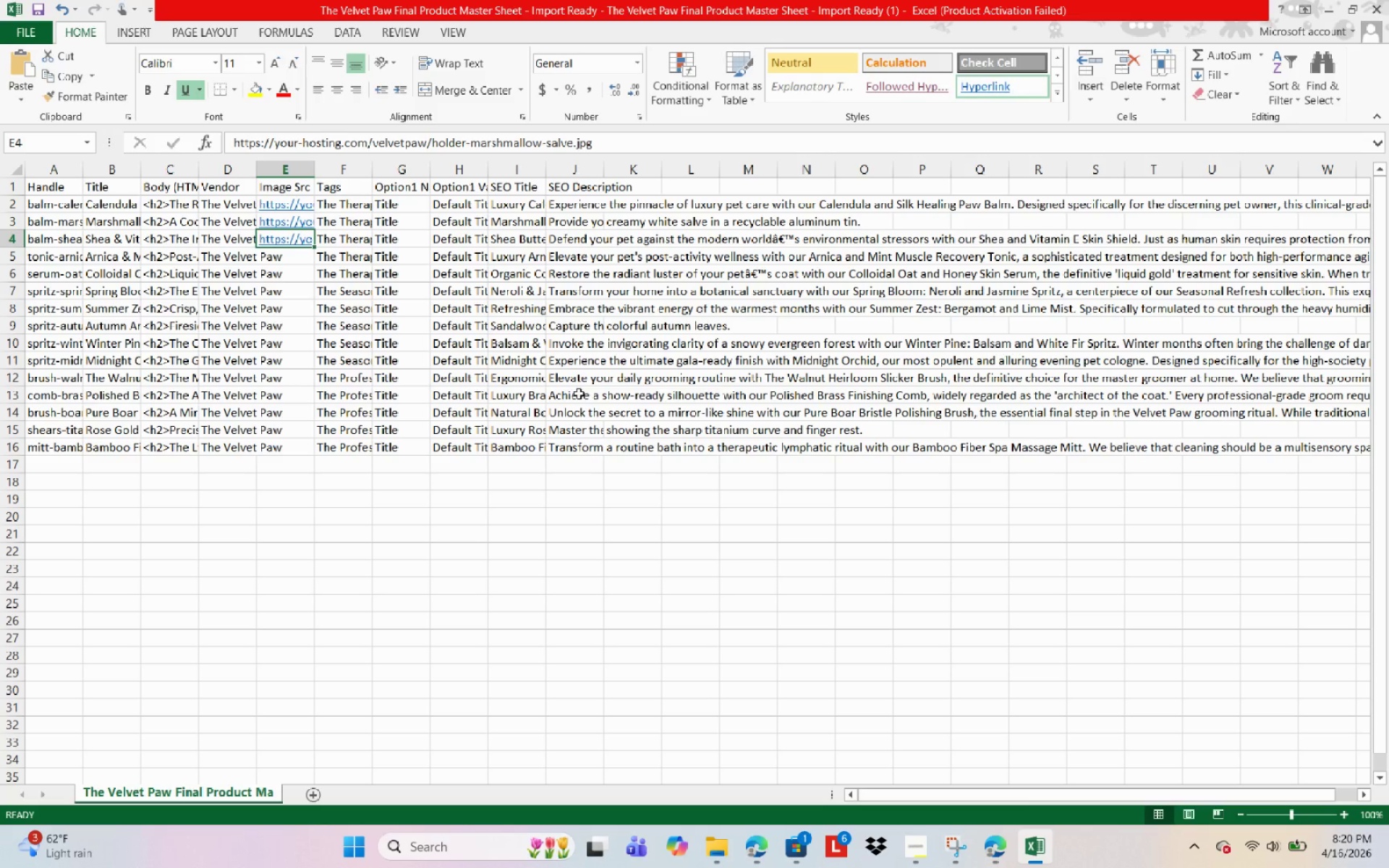 
left_click([572, 142])
 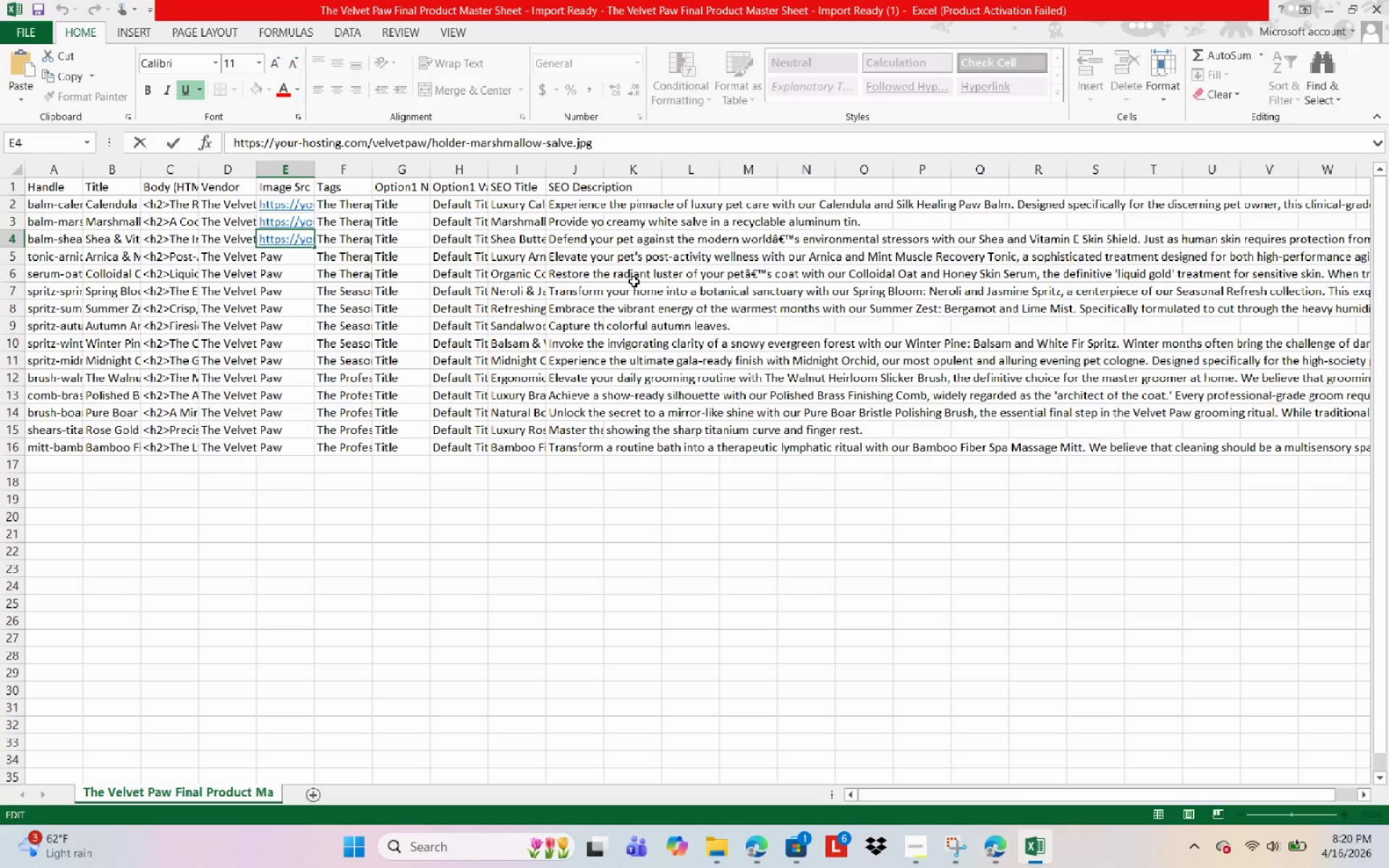 
key(Control+Backspace)
 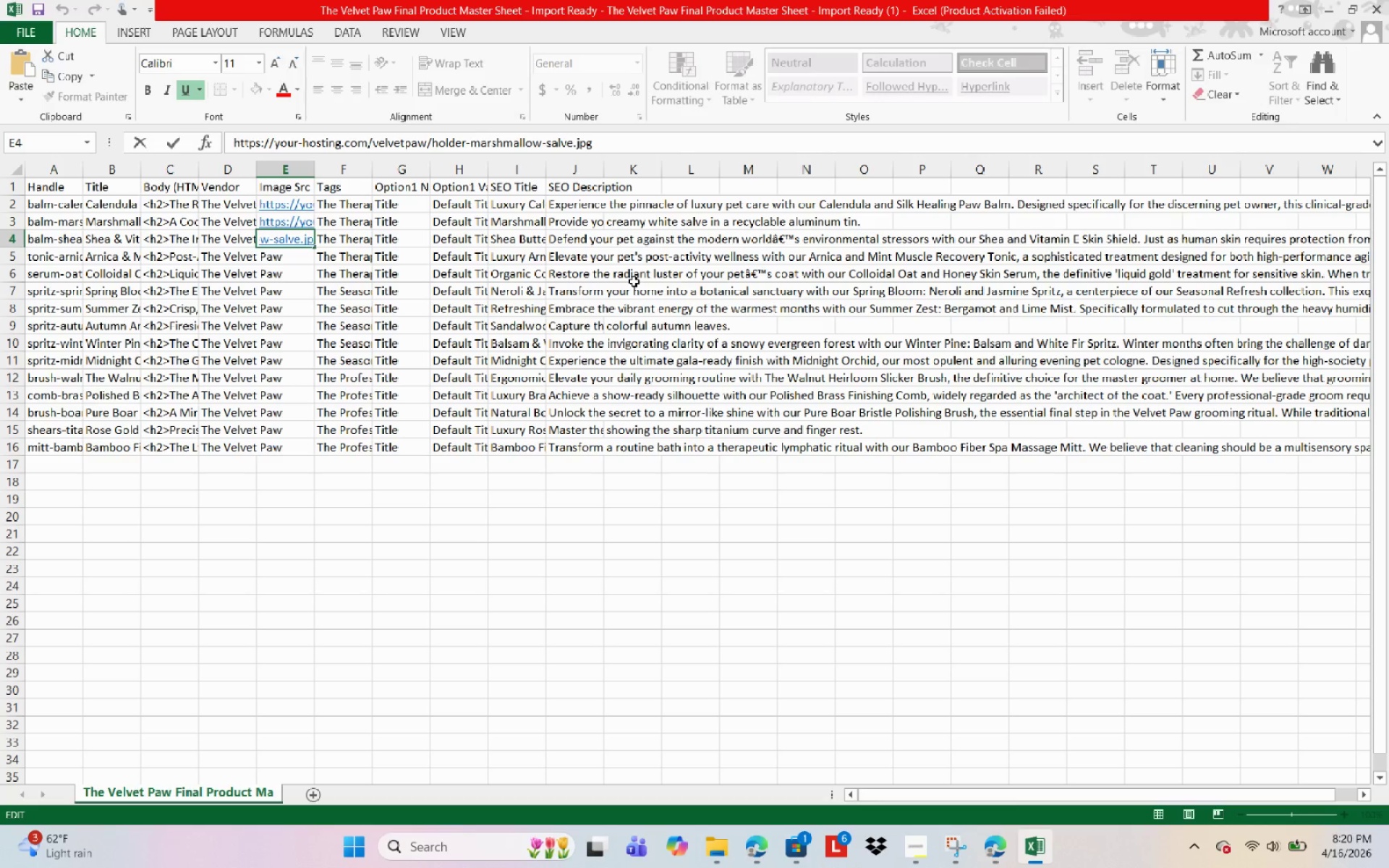 
key(Control+Backspace)
 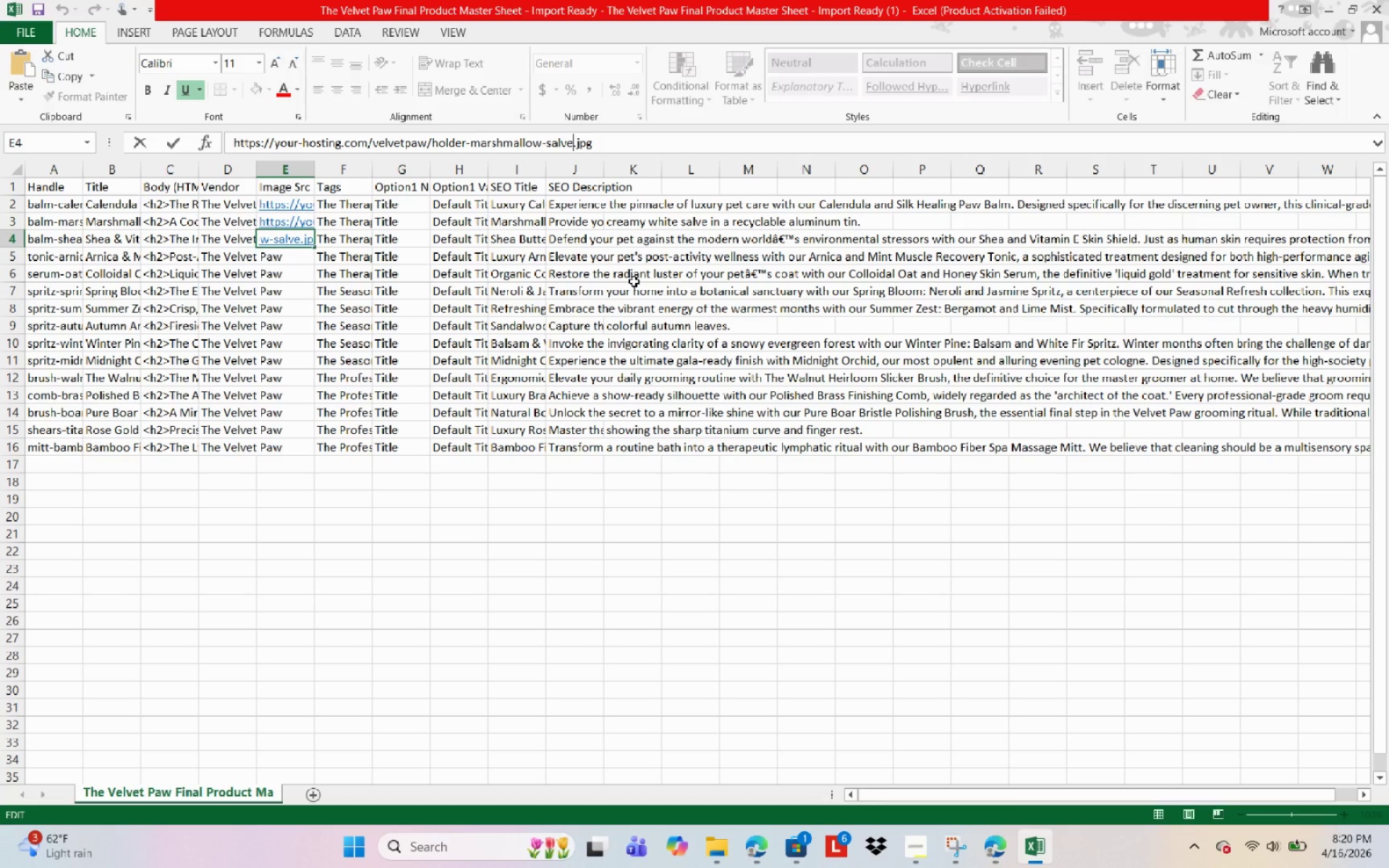 
key(Control+Backspace)
 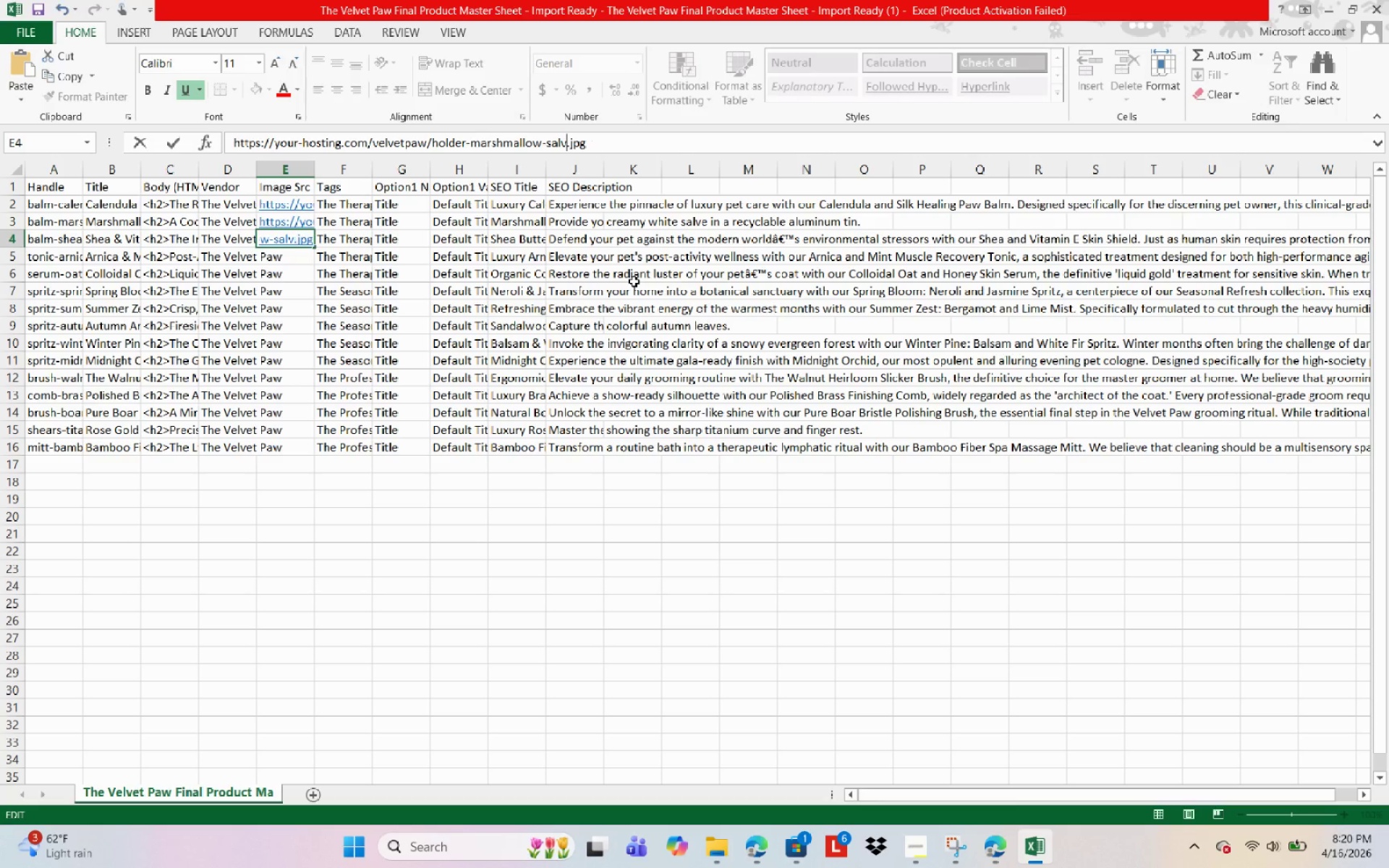 
key(Backspace)
key(Backspace)
key(Backspace)
key(Backspace)
key(Backspace)
key(Backspace)
key(Backspace)
key(Backspace)
key(Backspace)
type(er-shea-shield)
key(NumpadEnter)
 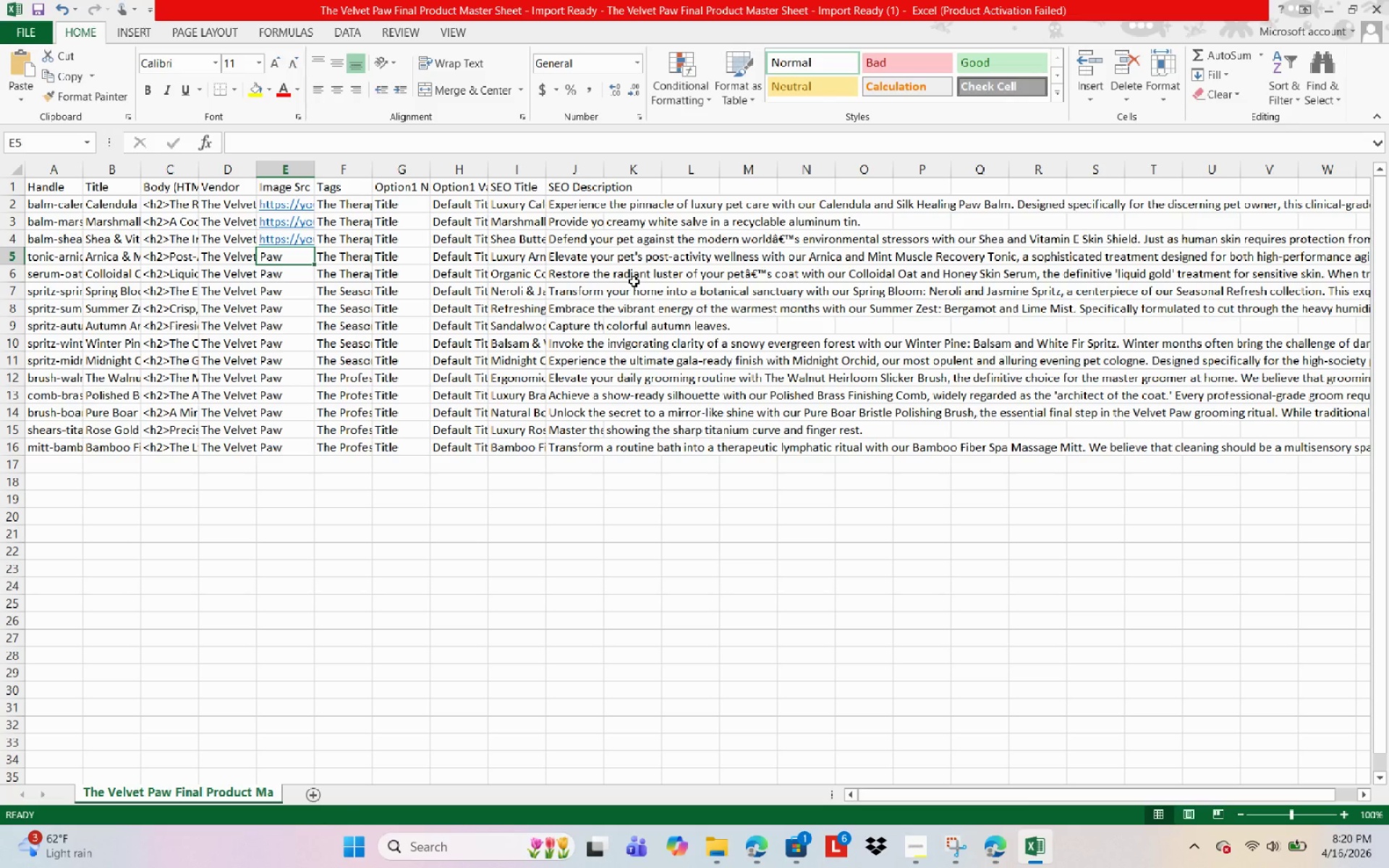 
key(Control+D)
 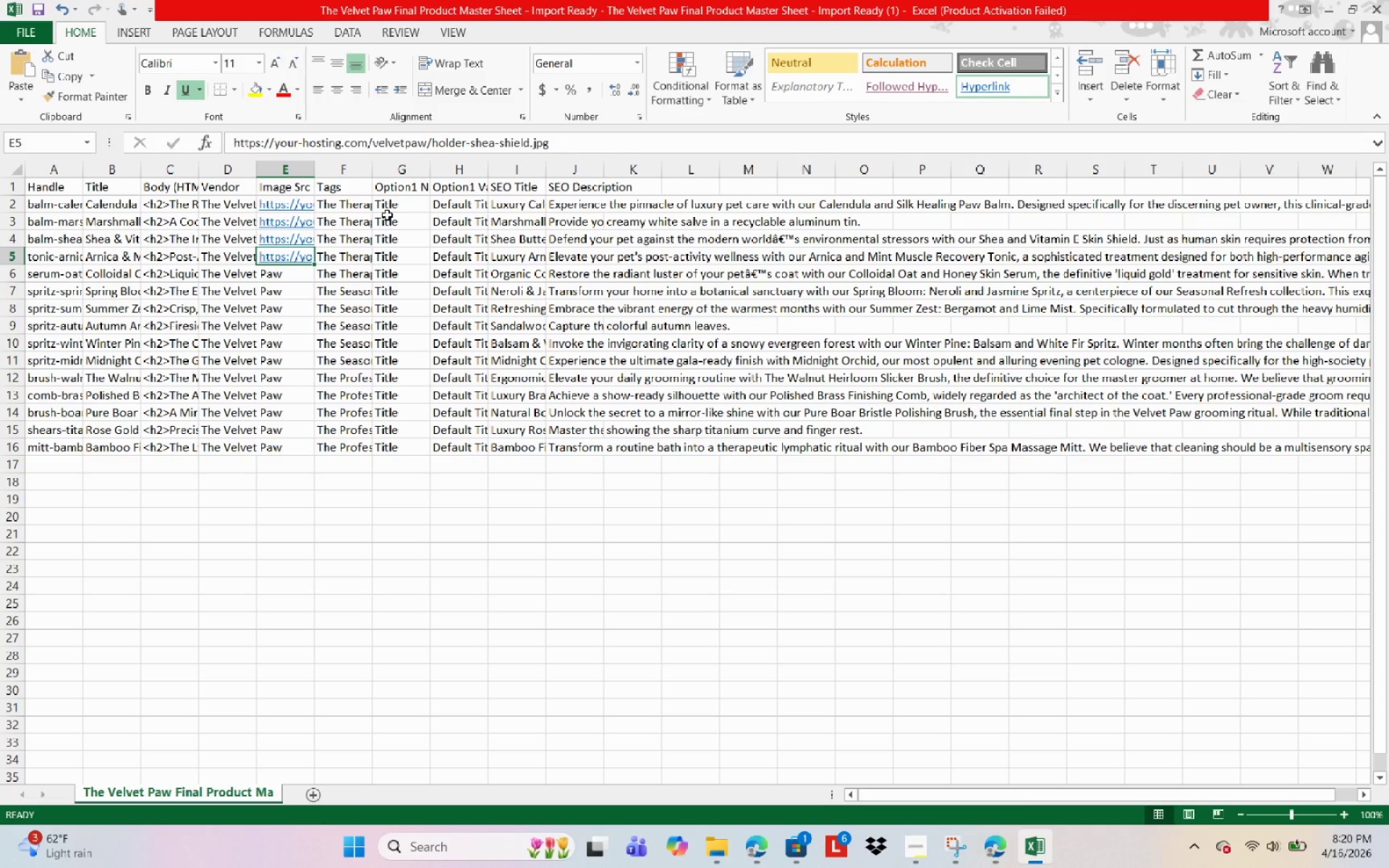 
wait(9.54)
 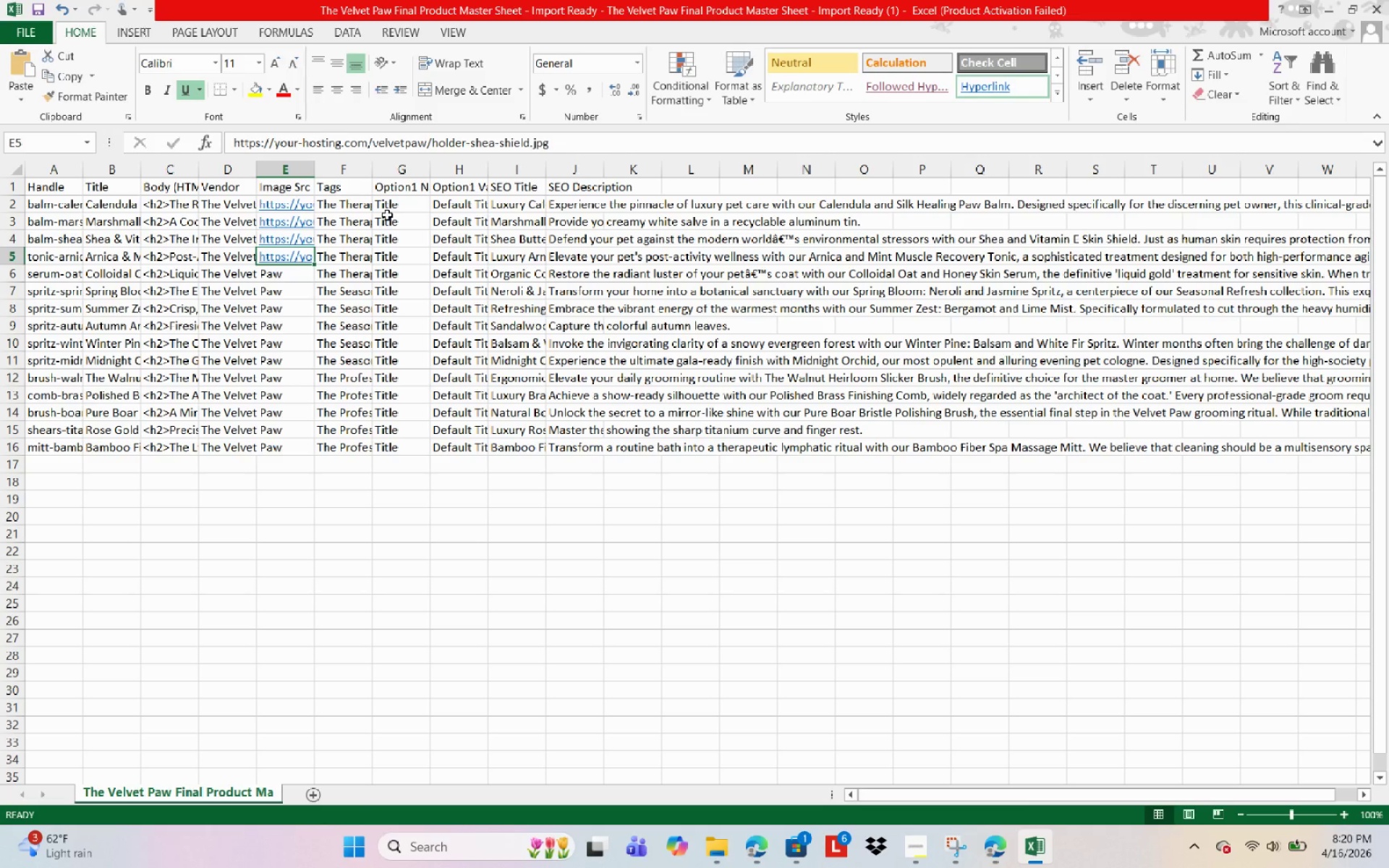 
mouse_move([535, 154])
 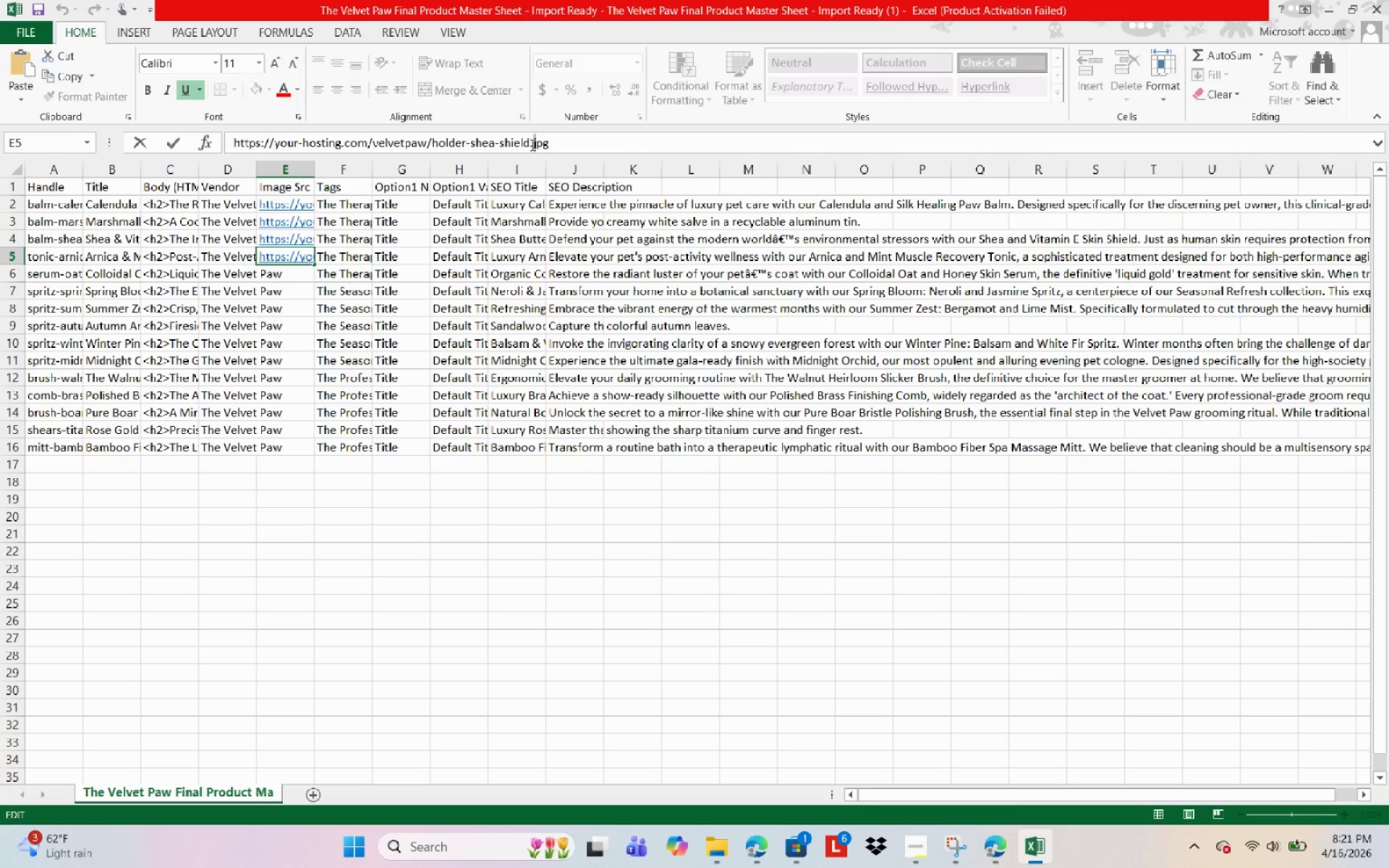 
left_click([530, 141])
 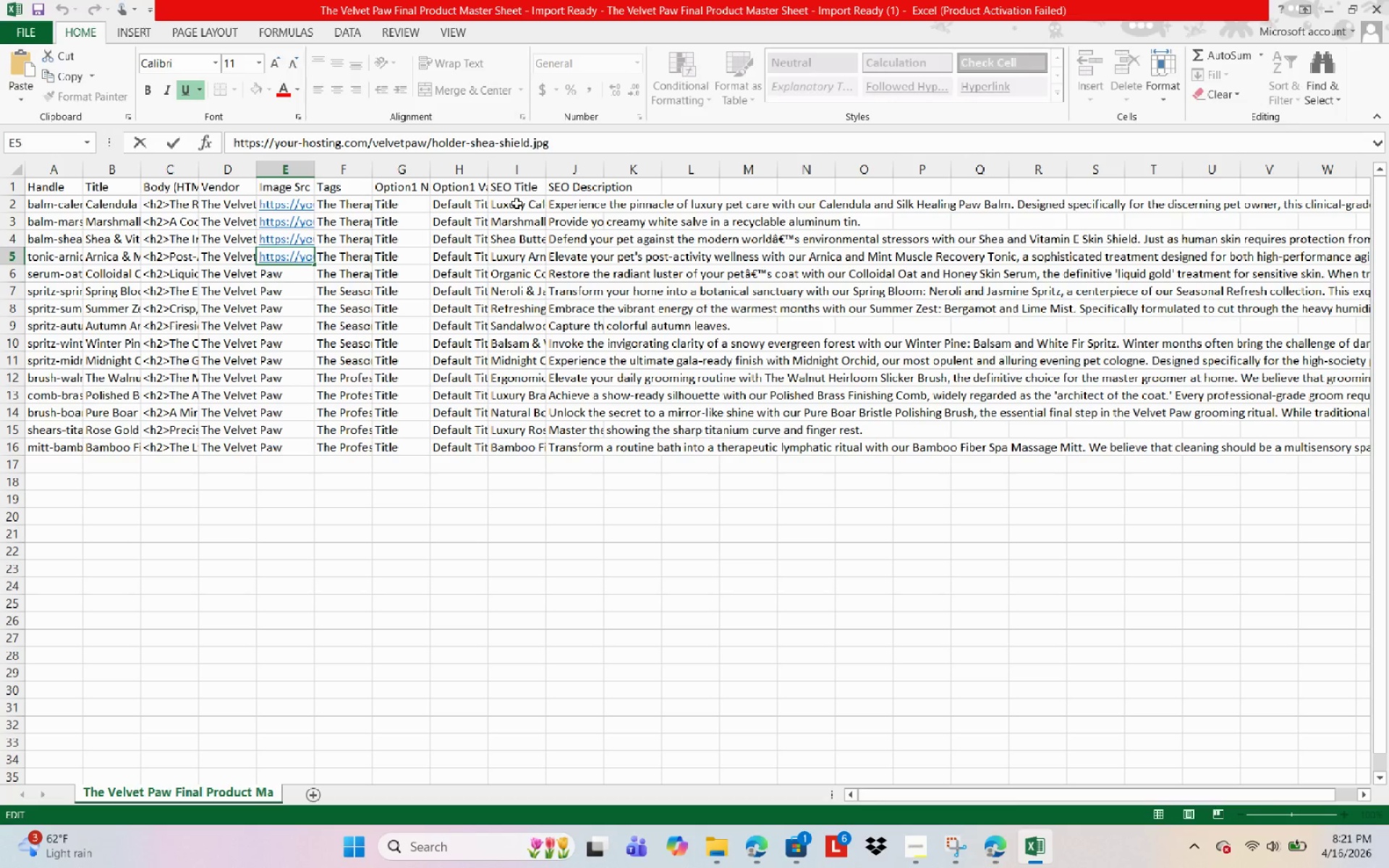 
hold_key(key=ControlLeft, duration=0.78)
 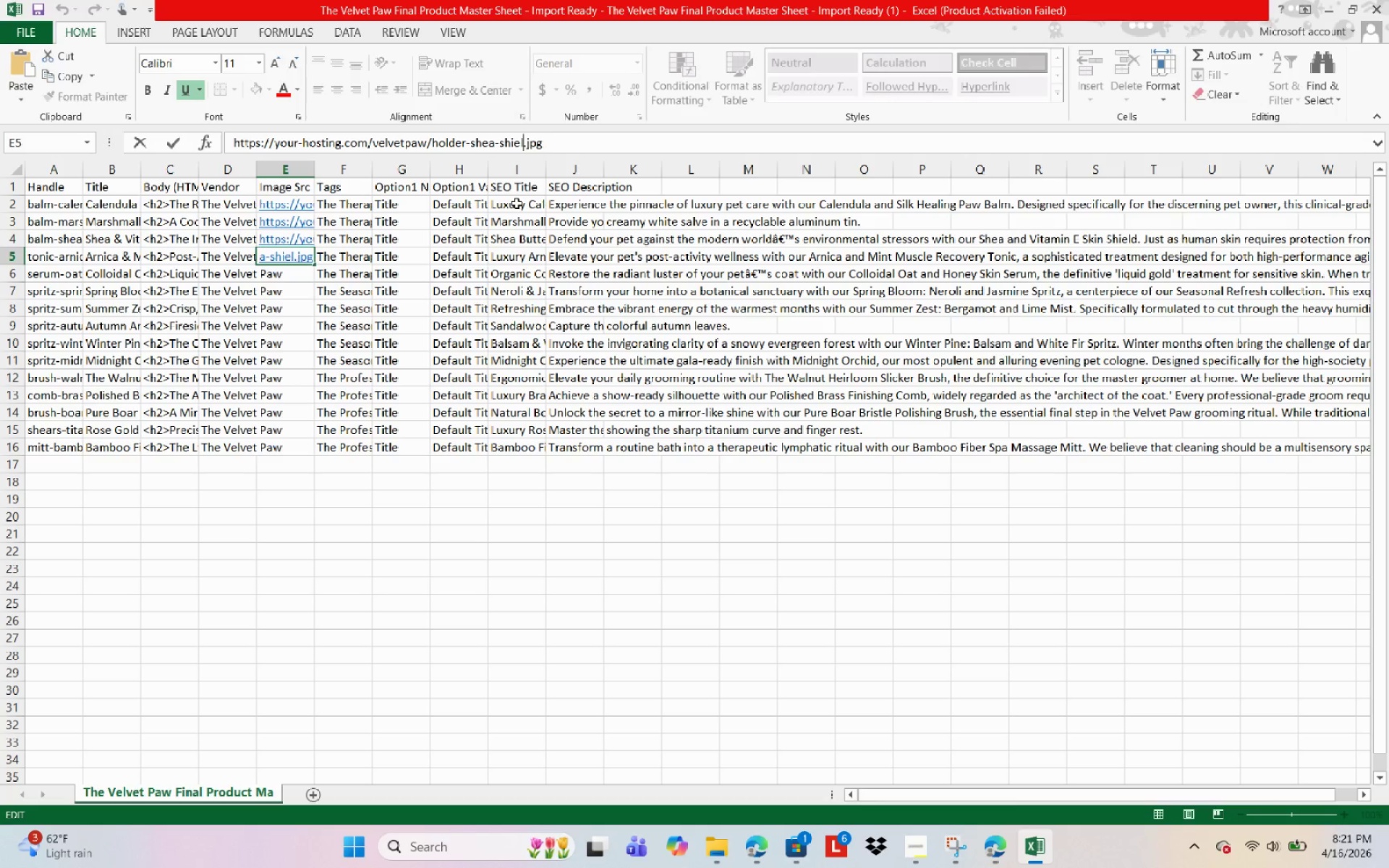 
key(Backspace)
key(Backspace)
key(Backspace)
key(Backspace)
key(Backspace)
key(Backspace)
key(Backspace)
key(Backspace)
key(Backspace)
key(Backspace)
key(Backspace)
type(arnia-)
 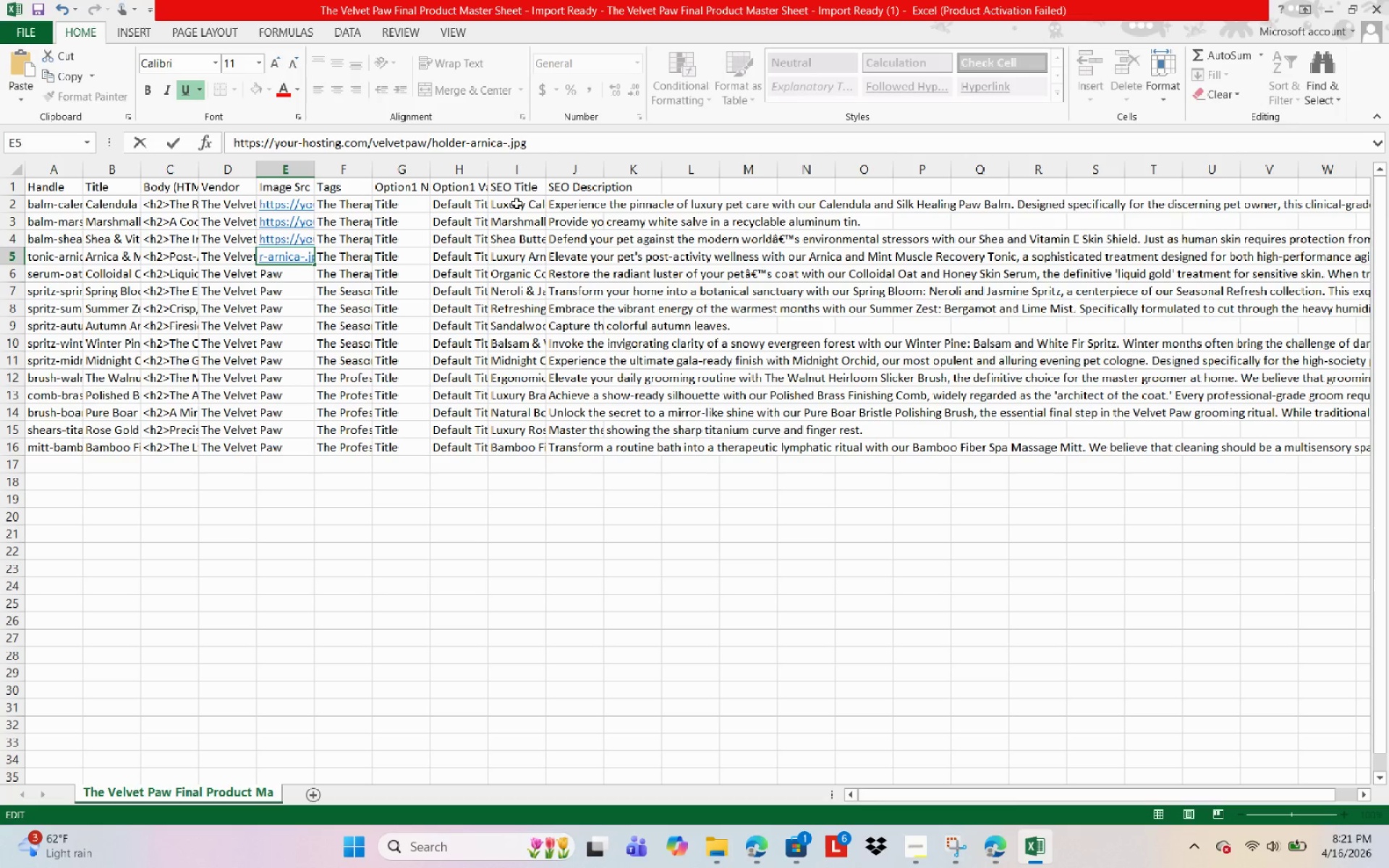 
hold_key(key=C, duration=0.53)
 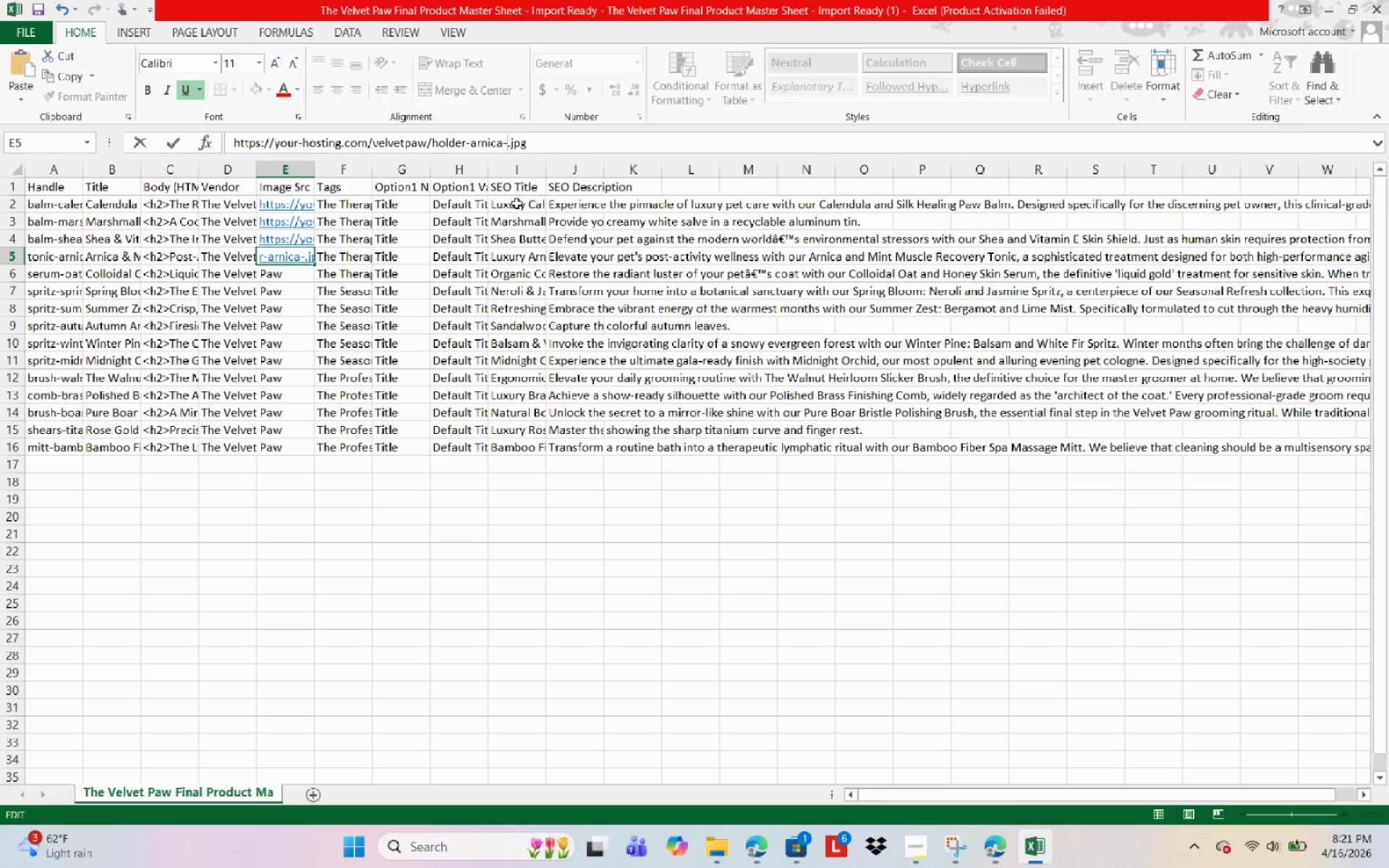 
wait(5.73)
 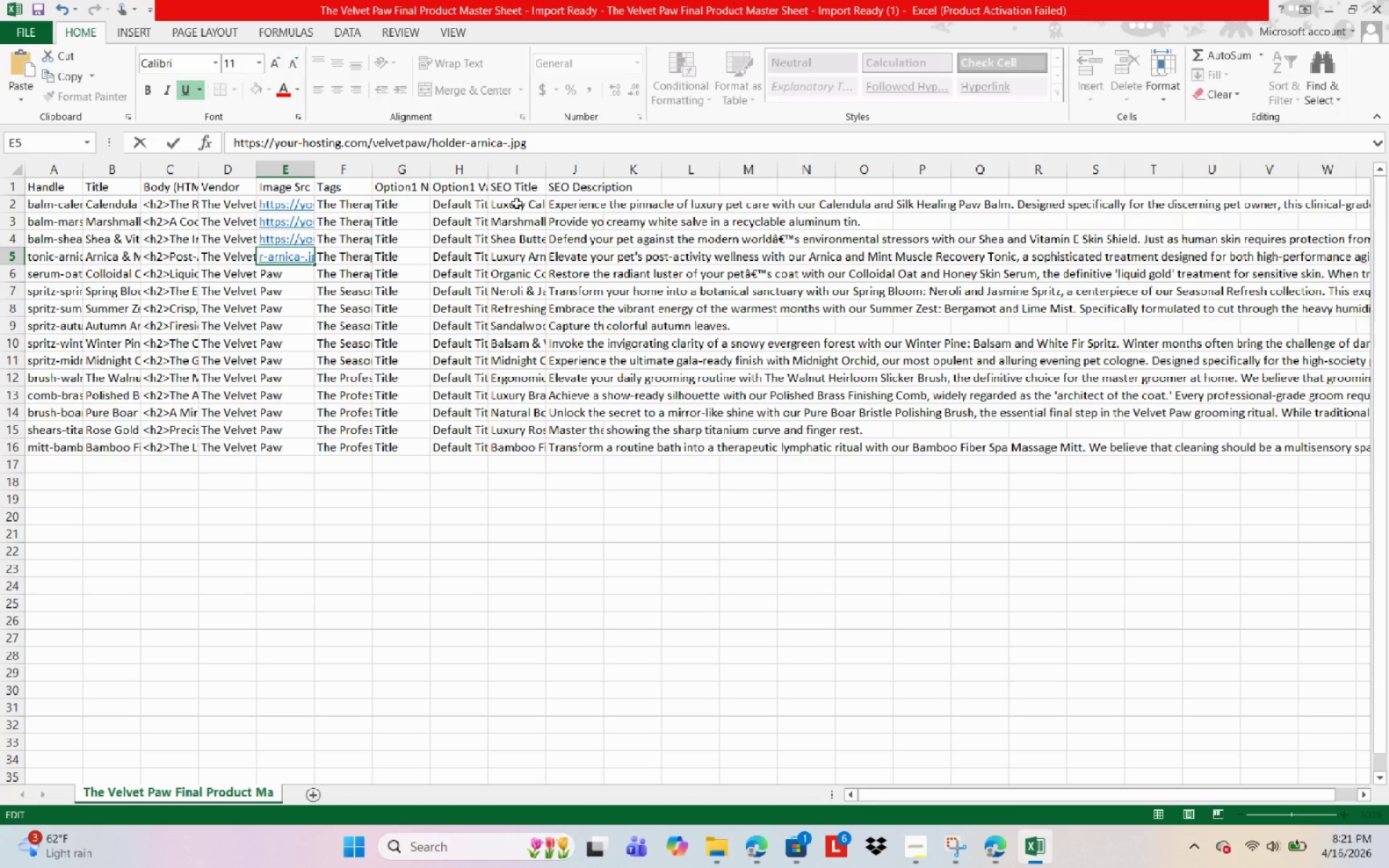 
type(tonuic)
key(Backspace)
key(Backspace)
type(c)
key(NumpadEnter)
 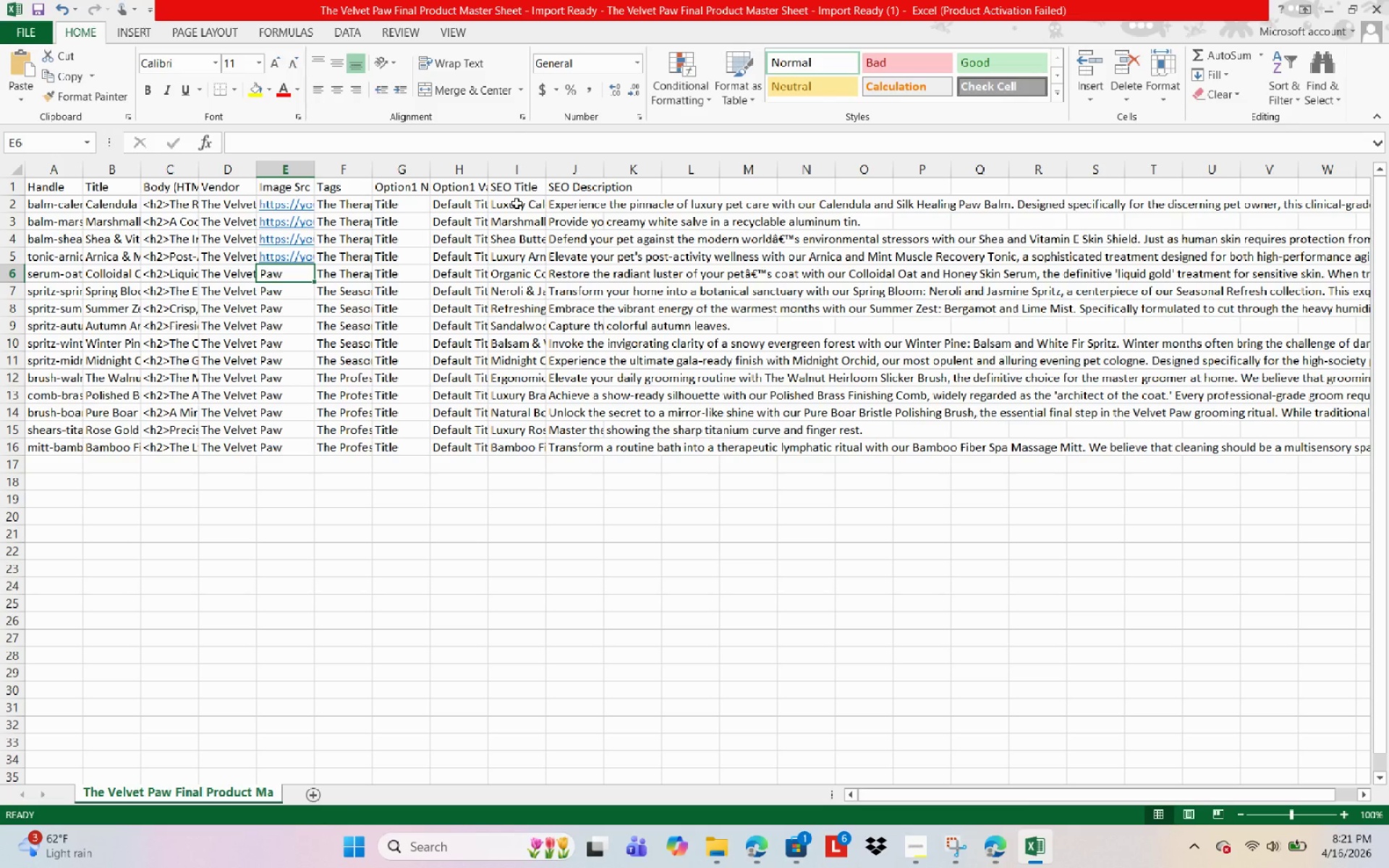 
key(Control+S)
 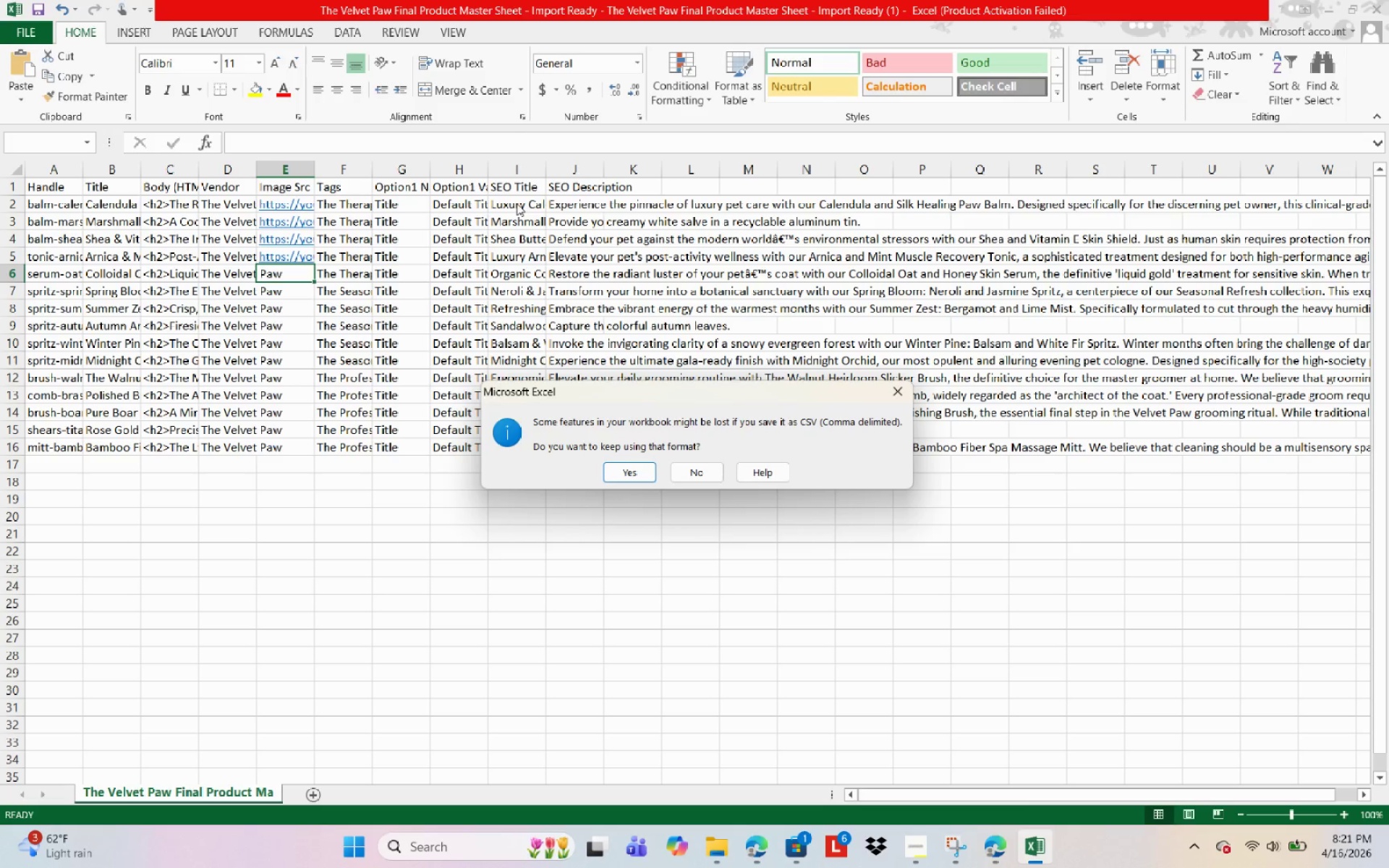 
key(NumpadEnter)
 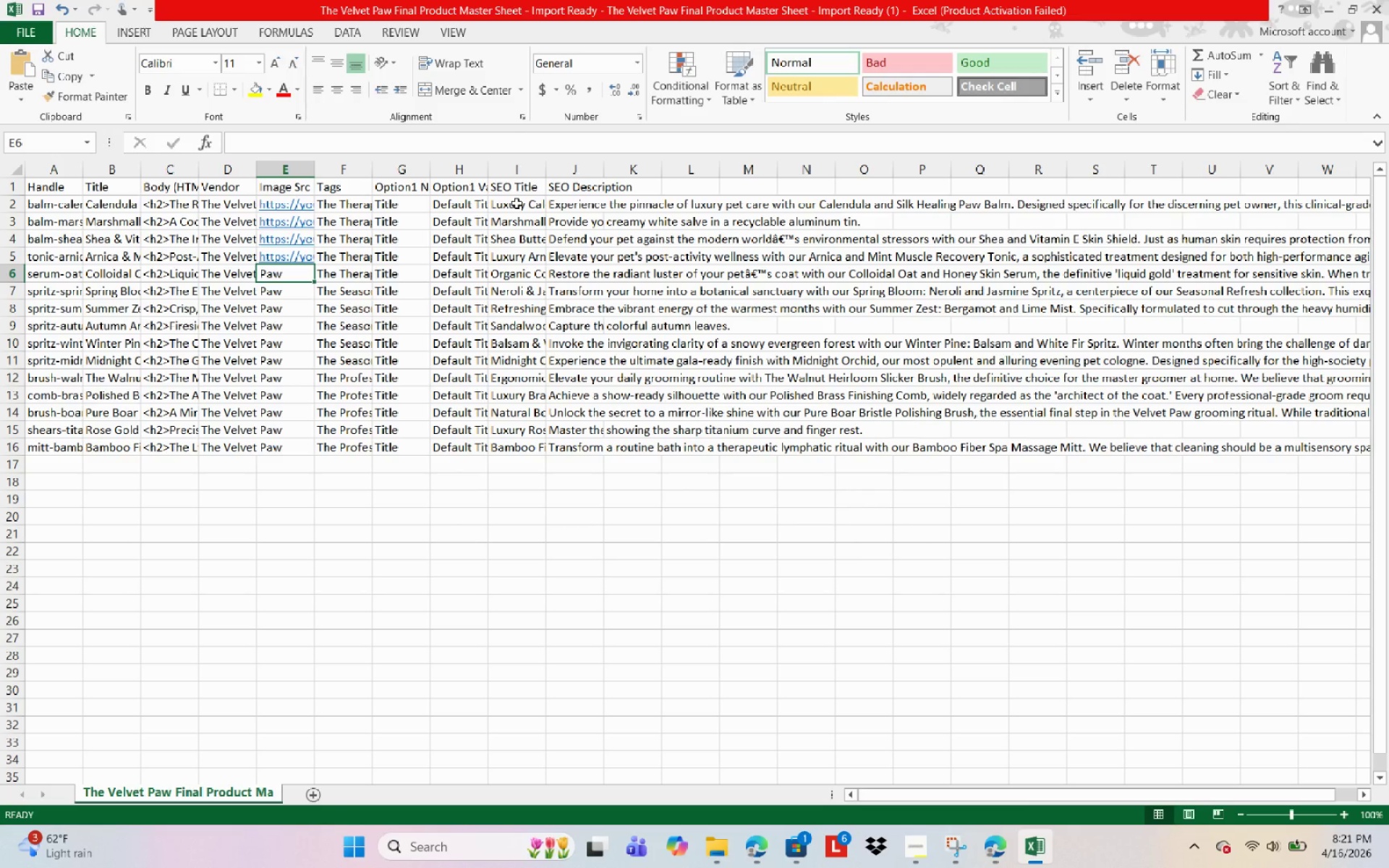 
key(Control+D)
 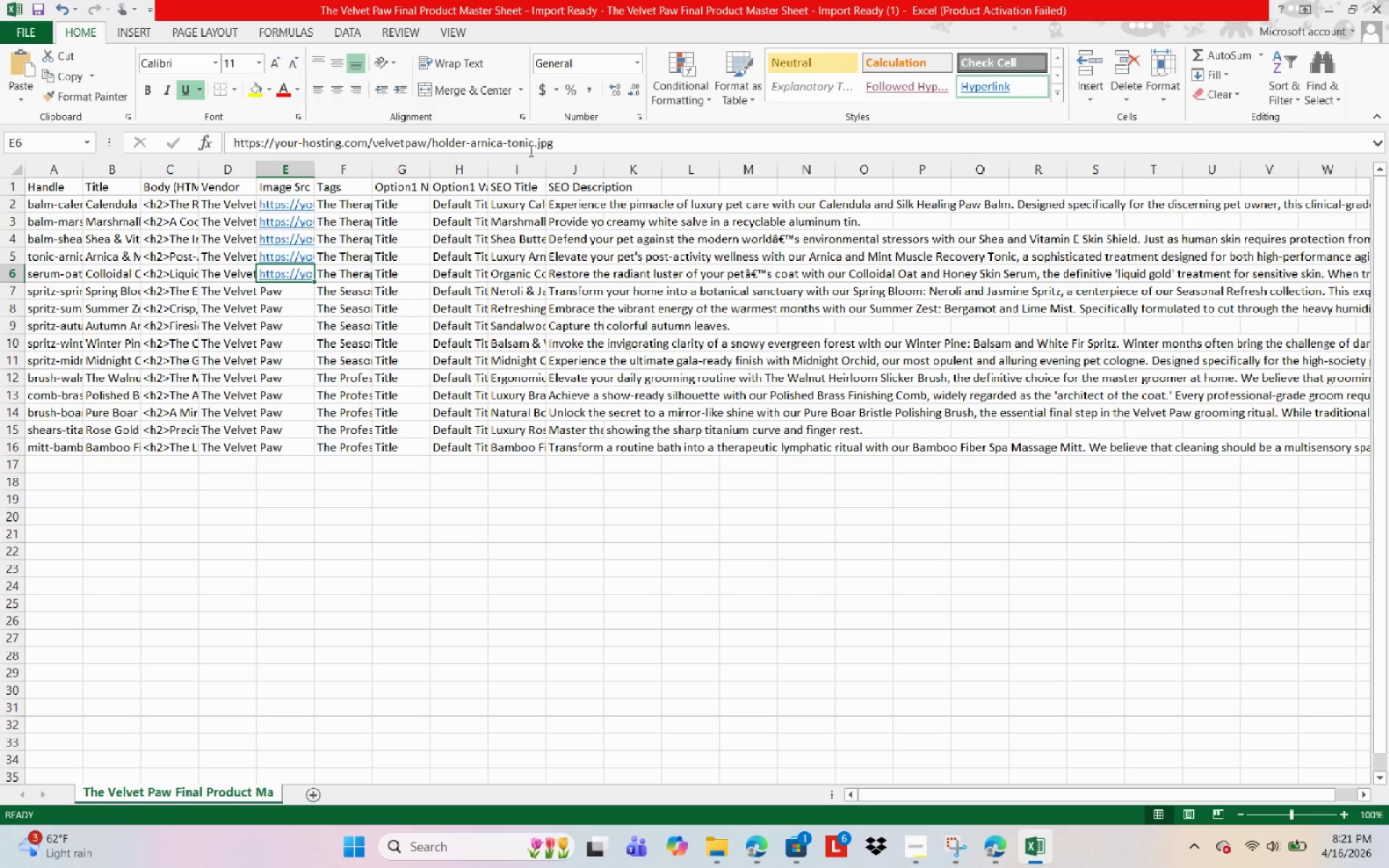 
wait(13.73)
 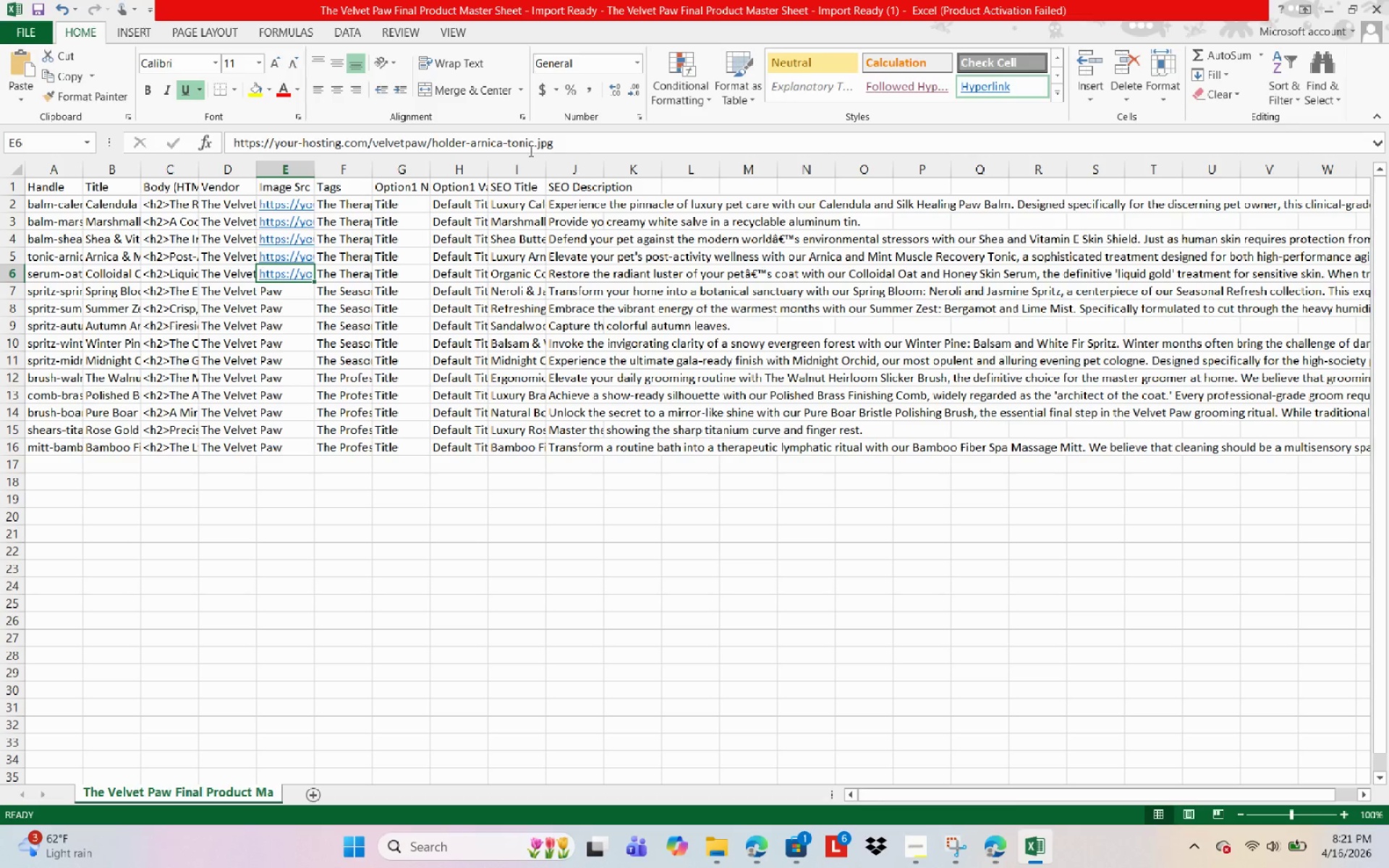 
key(Backspace)
 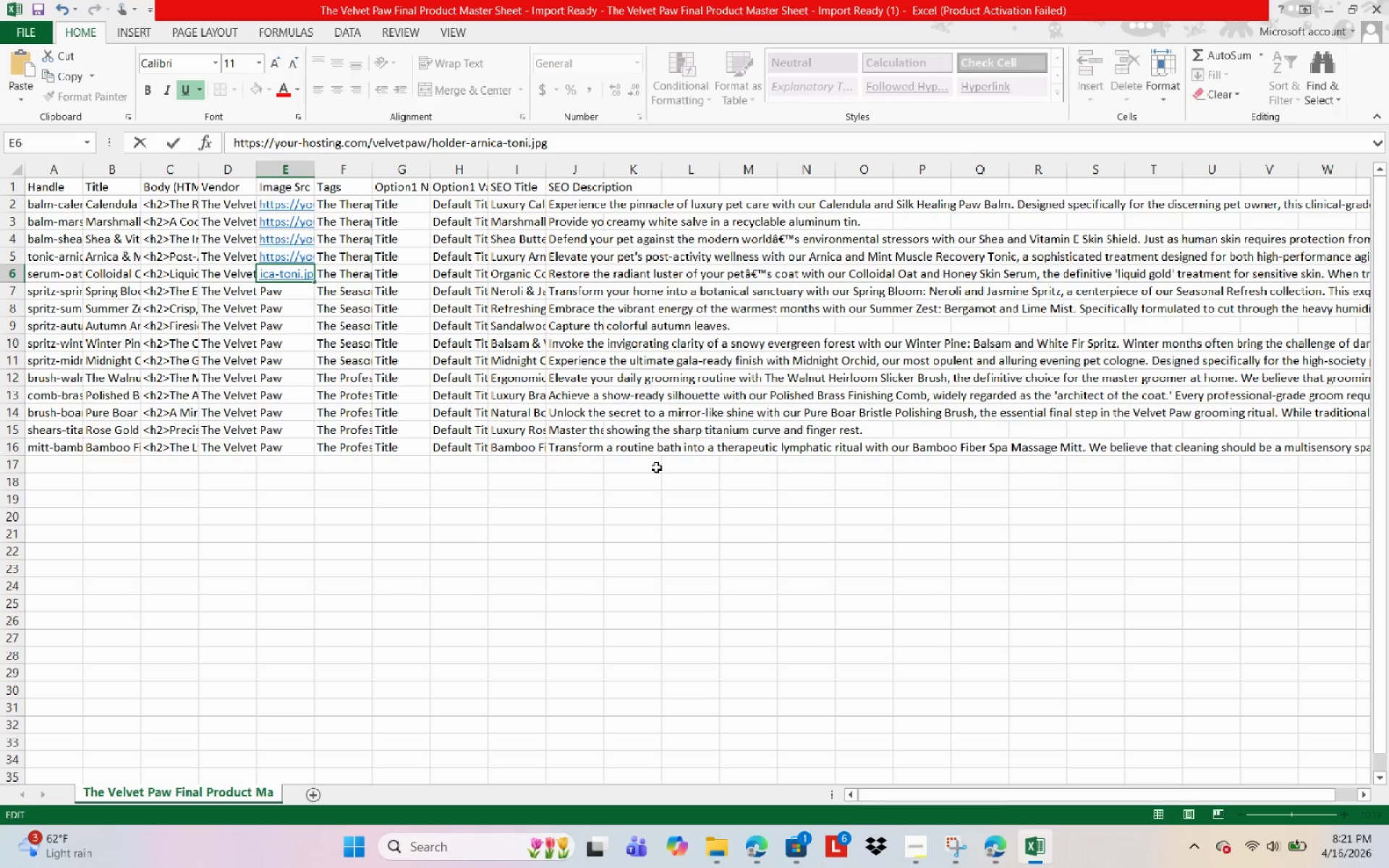 
key(Backspace)
 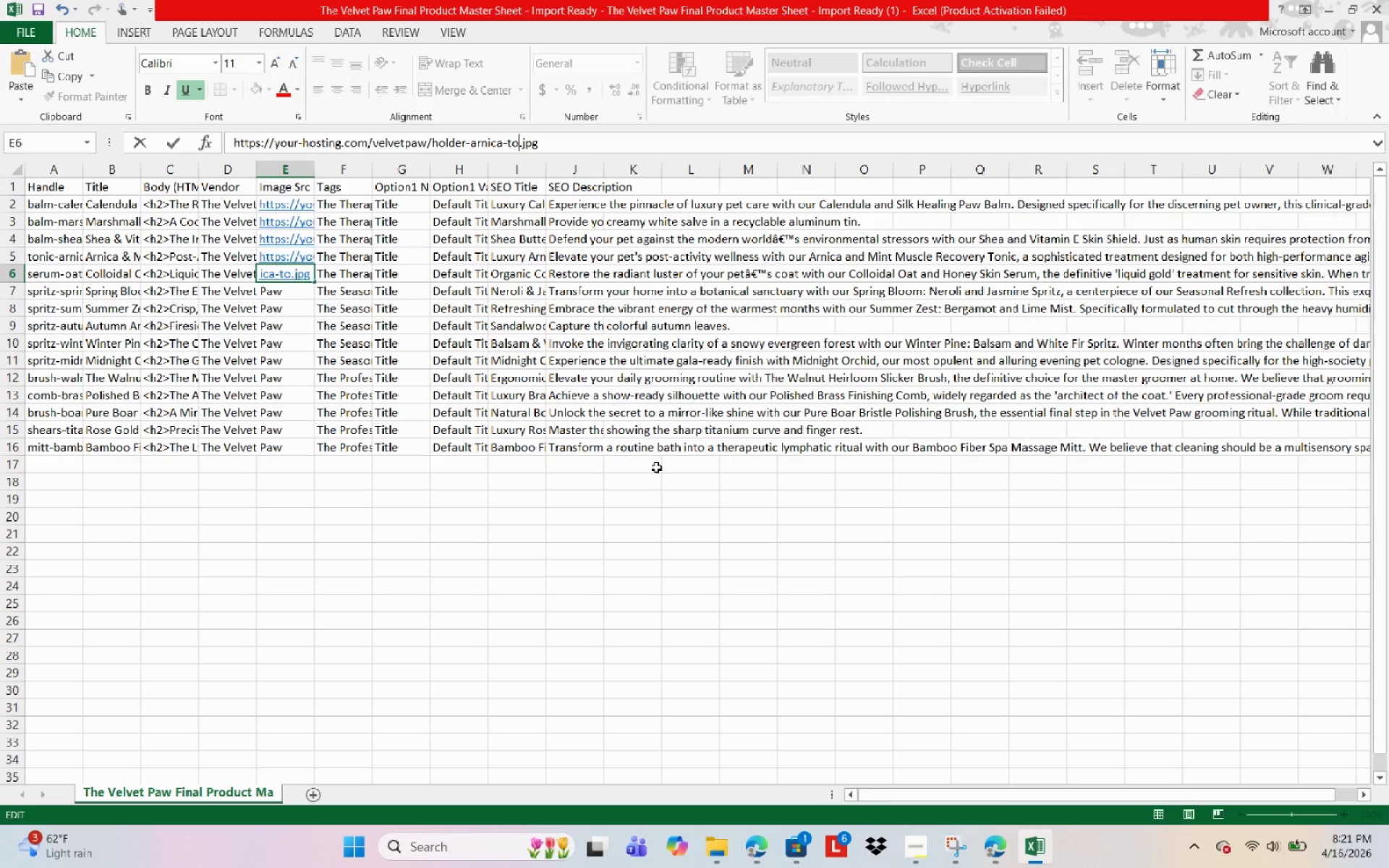 
key(Backspace)
 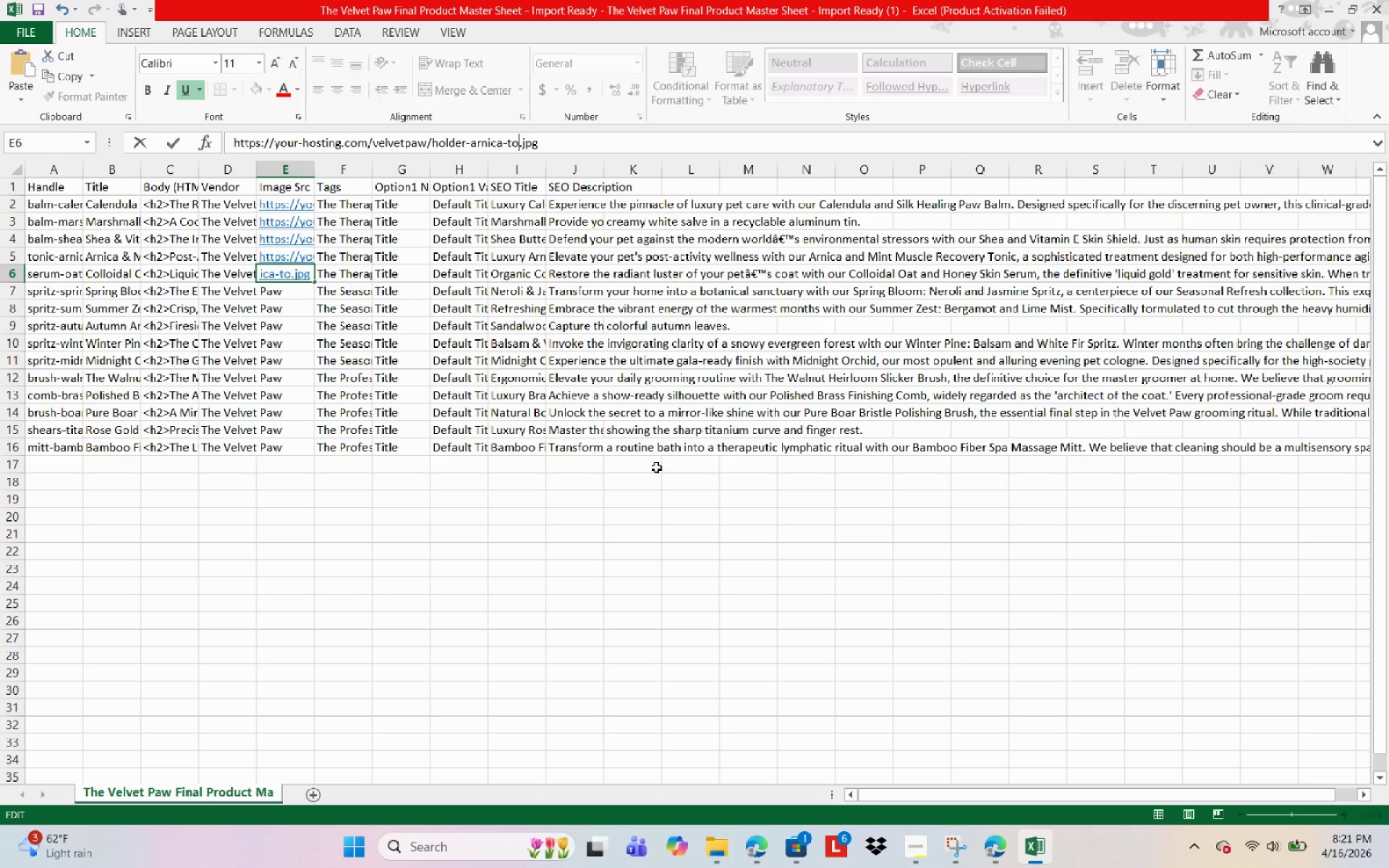 
key(Backspace)
 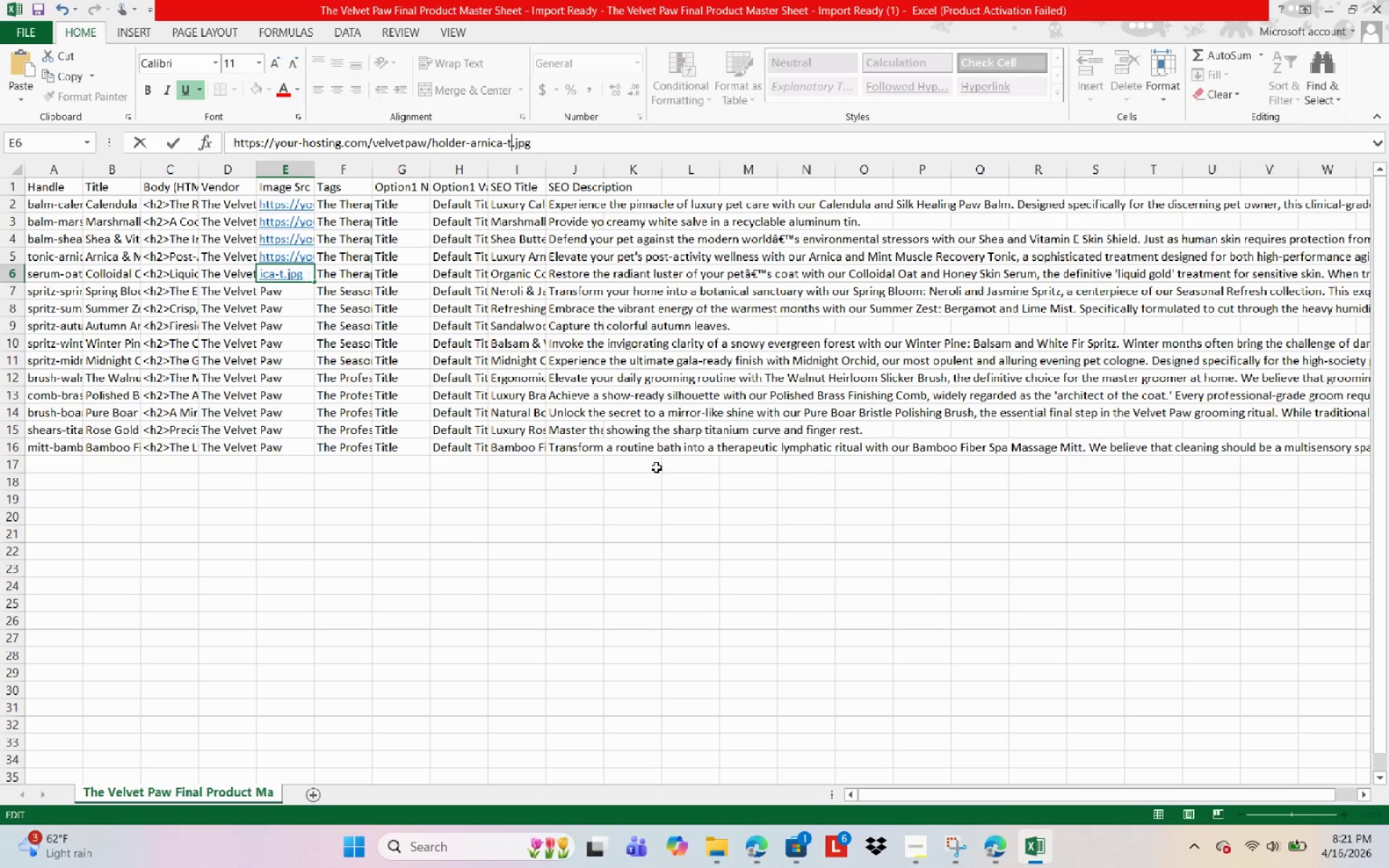 
key(Backspace)
 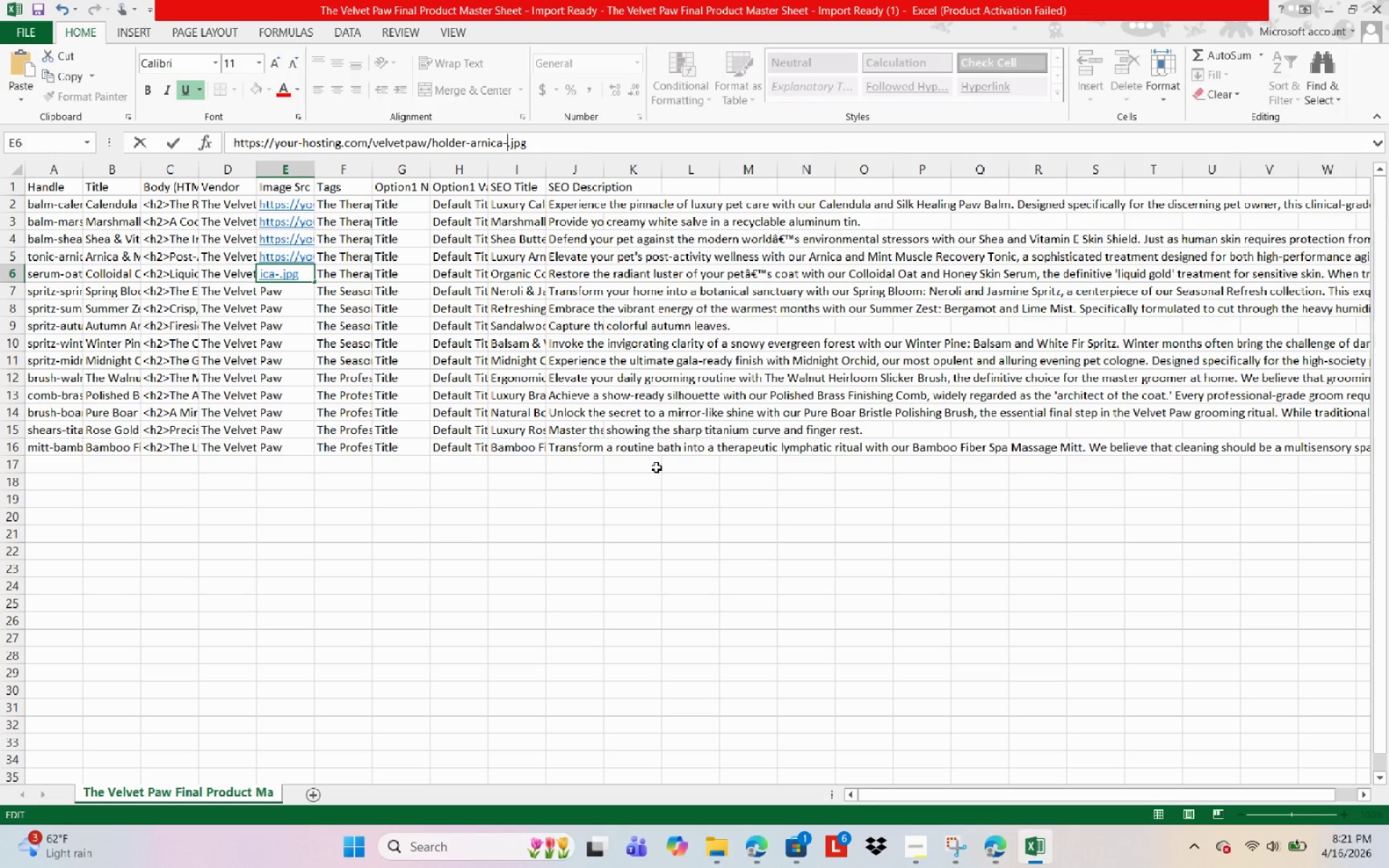 
key(Backspace)
 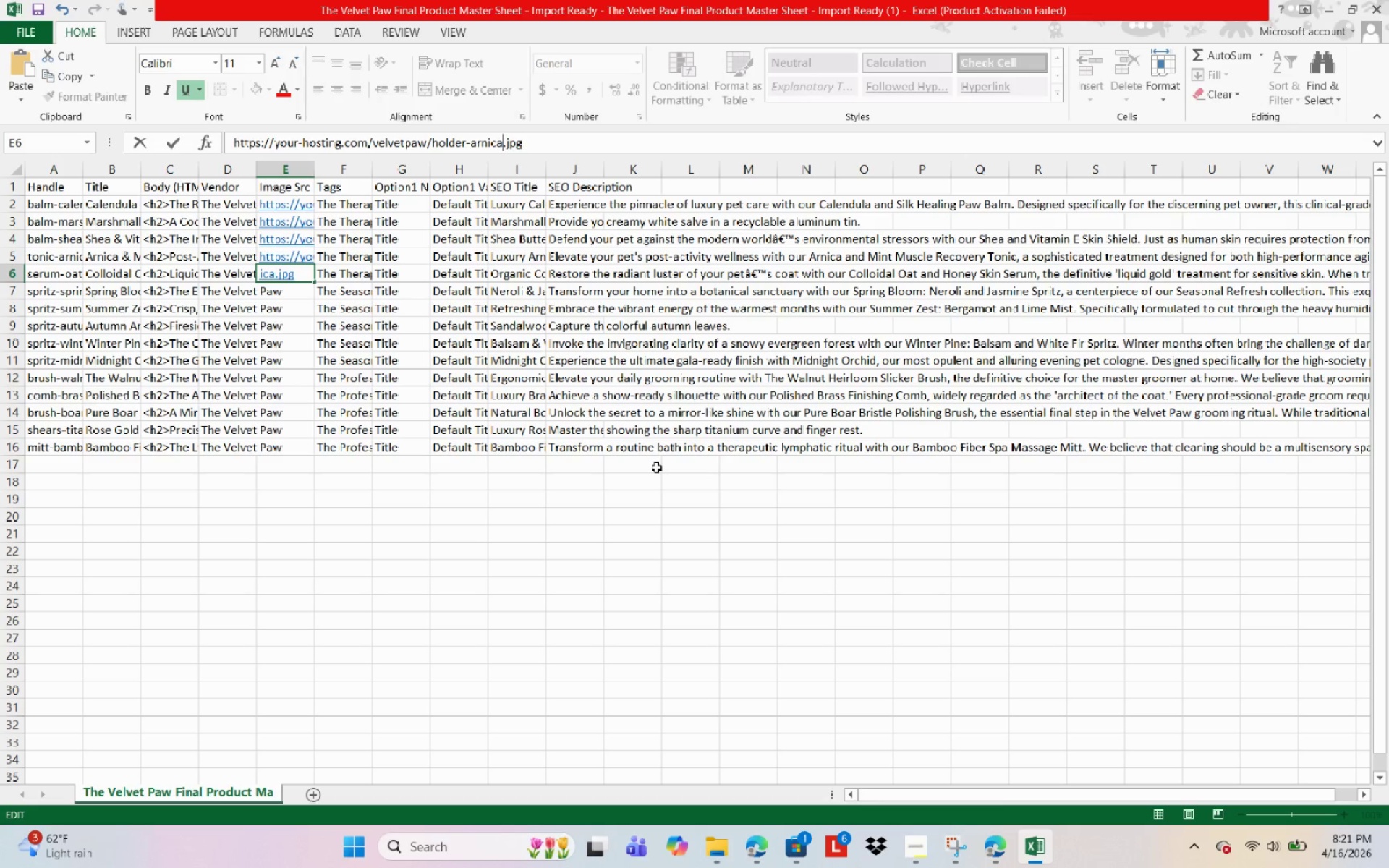 
key(Backspace)
 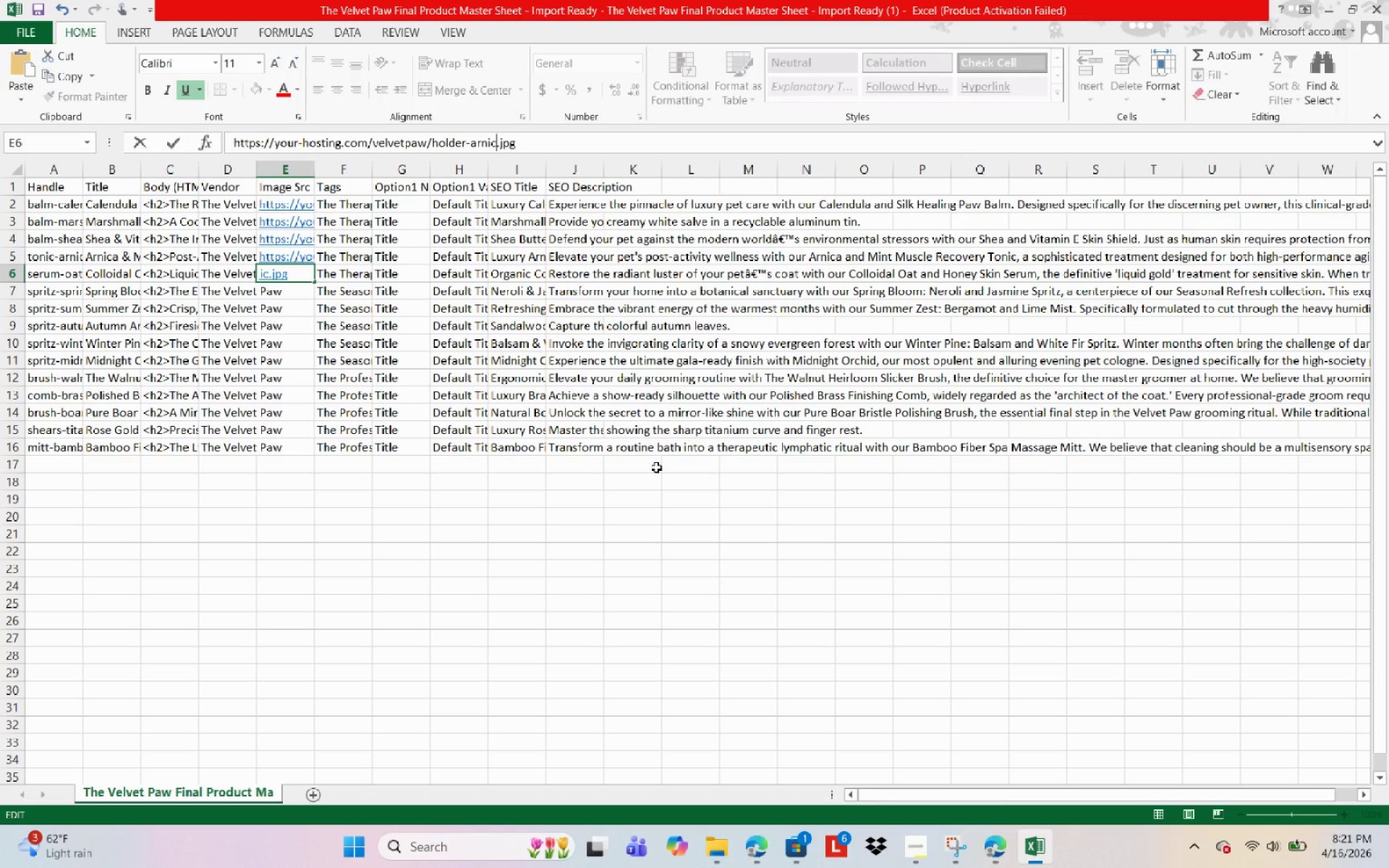 
key(Backspace)
 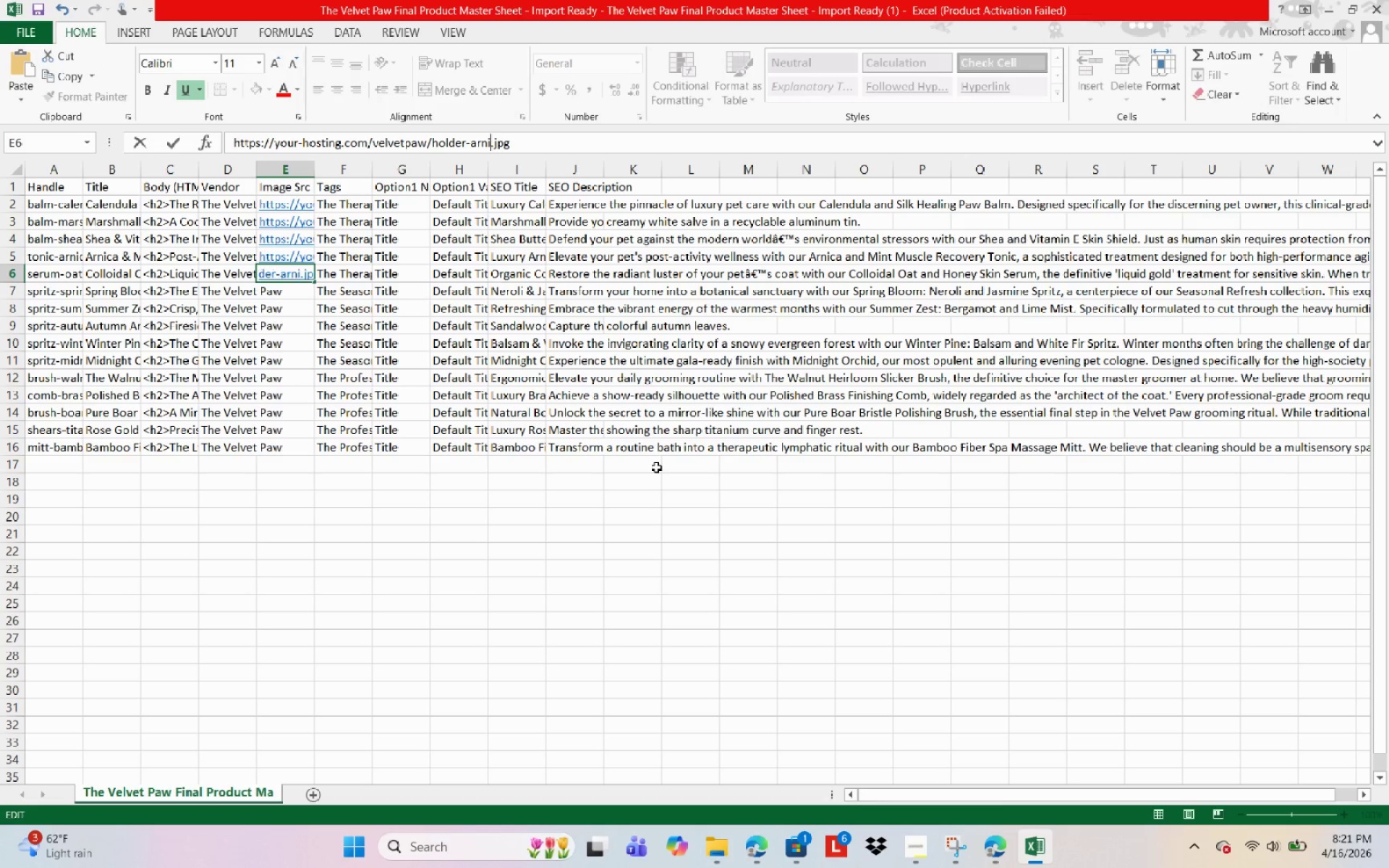 
key(Backspace)
 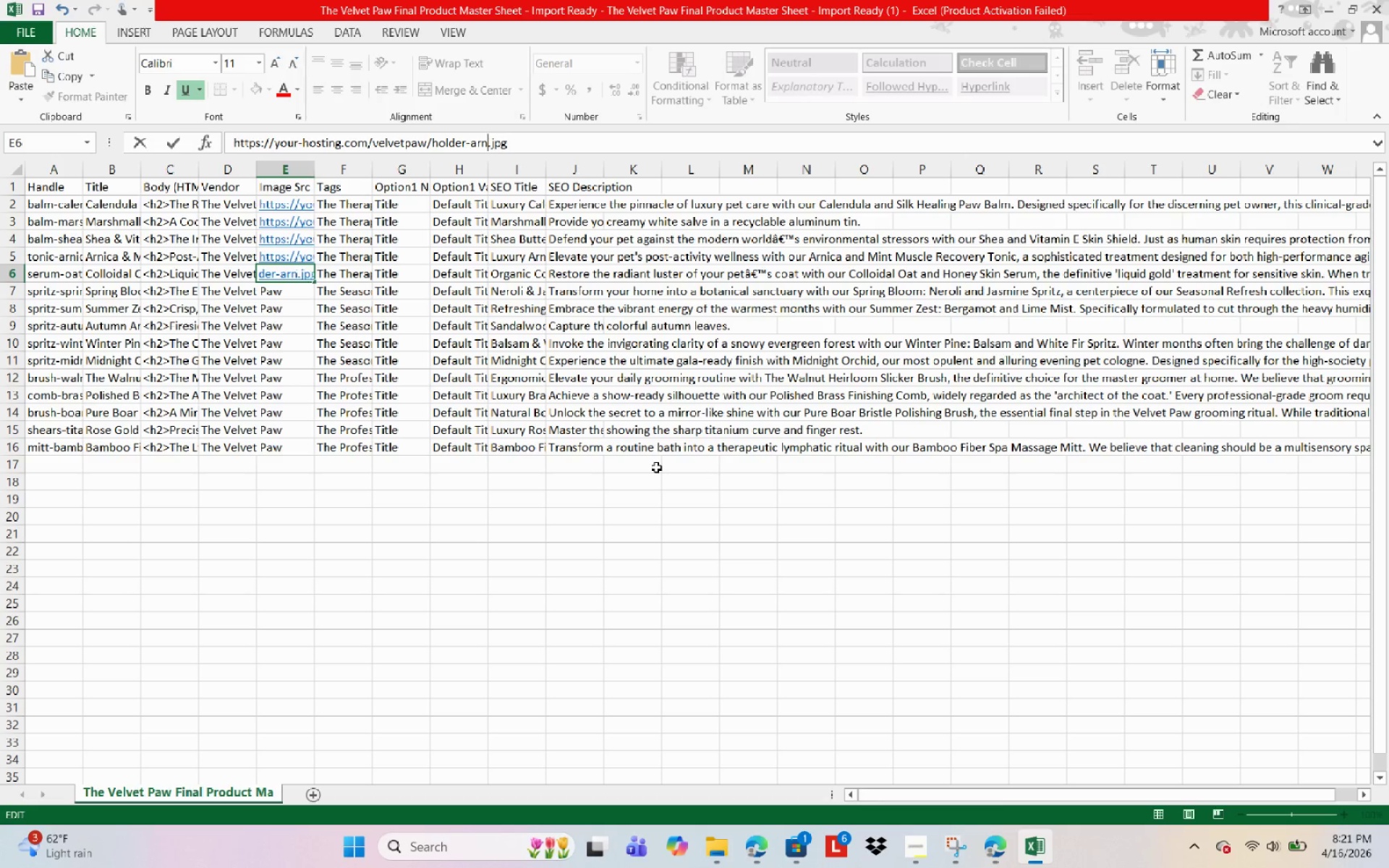 
key(Backspace)
 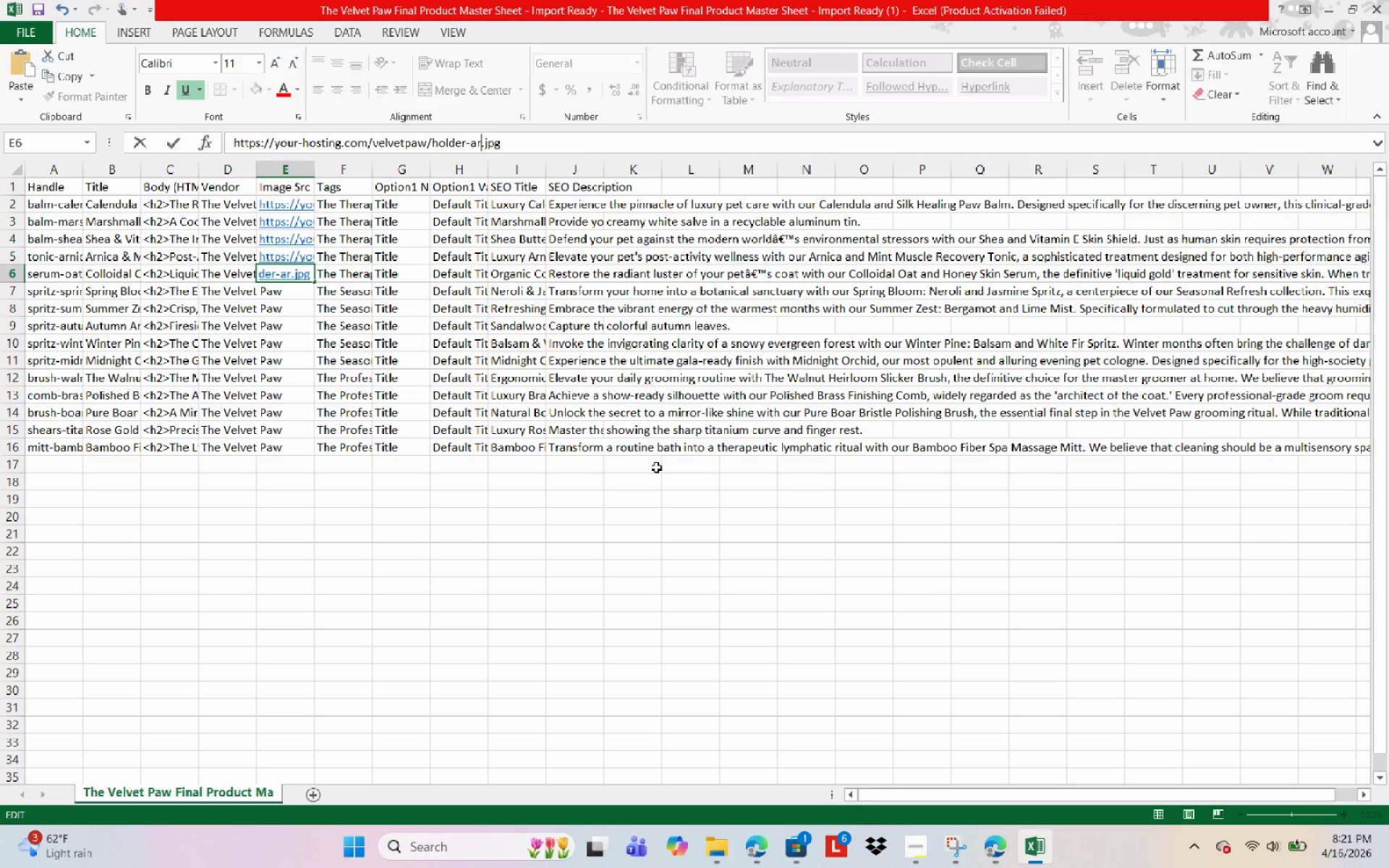 
key(Backspace)
 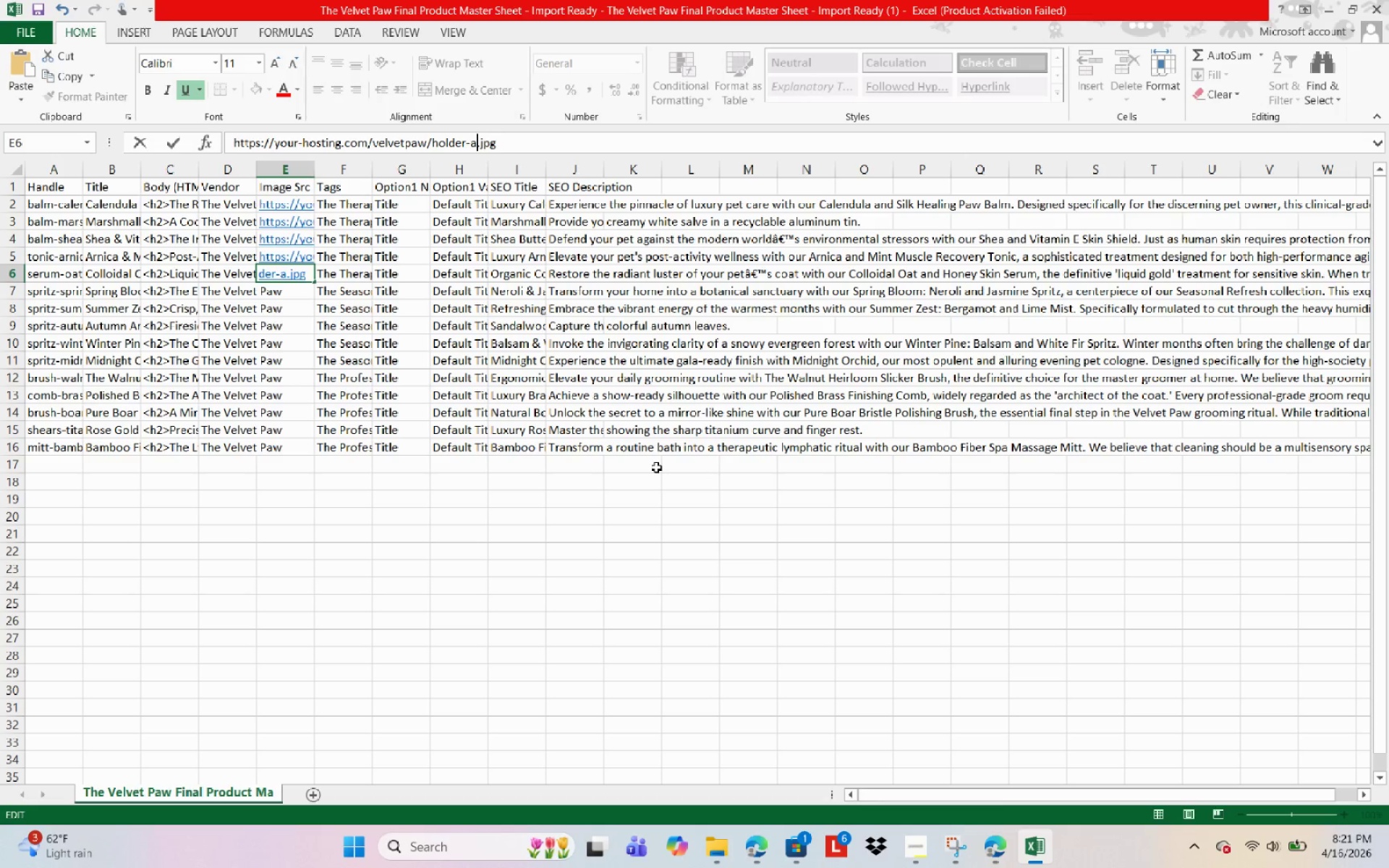 
key(Backspace)
 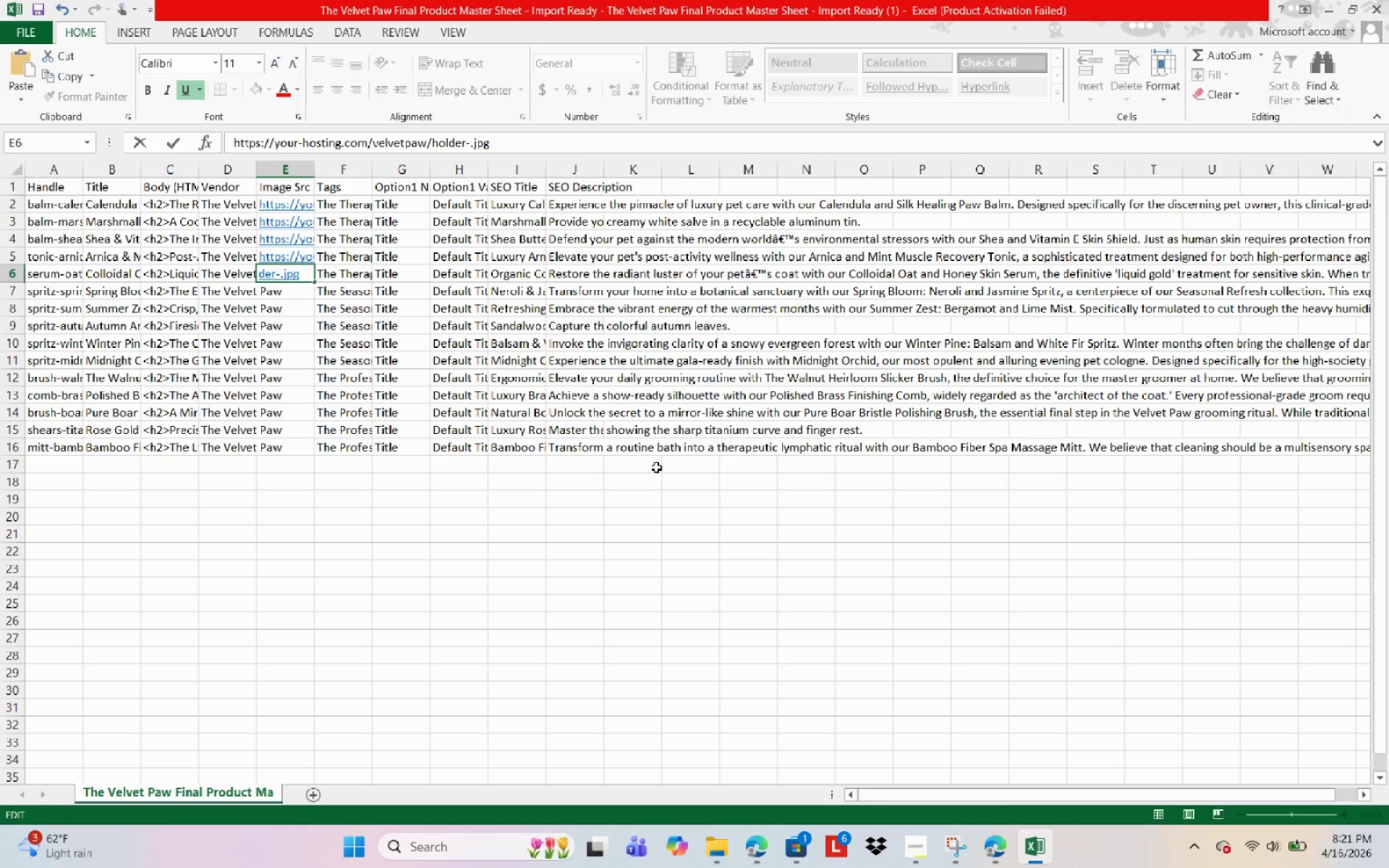 
type(oatmeal-serum)
key(NumpadEnter)
 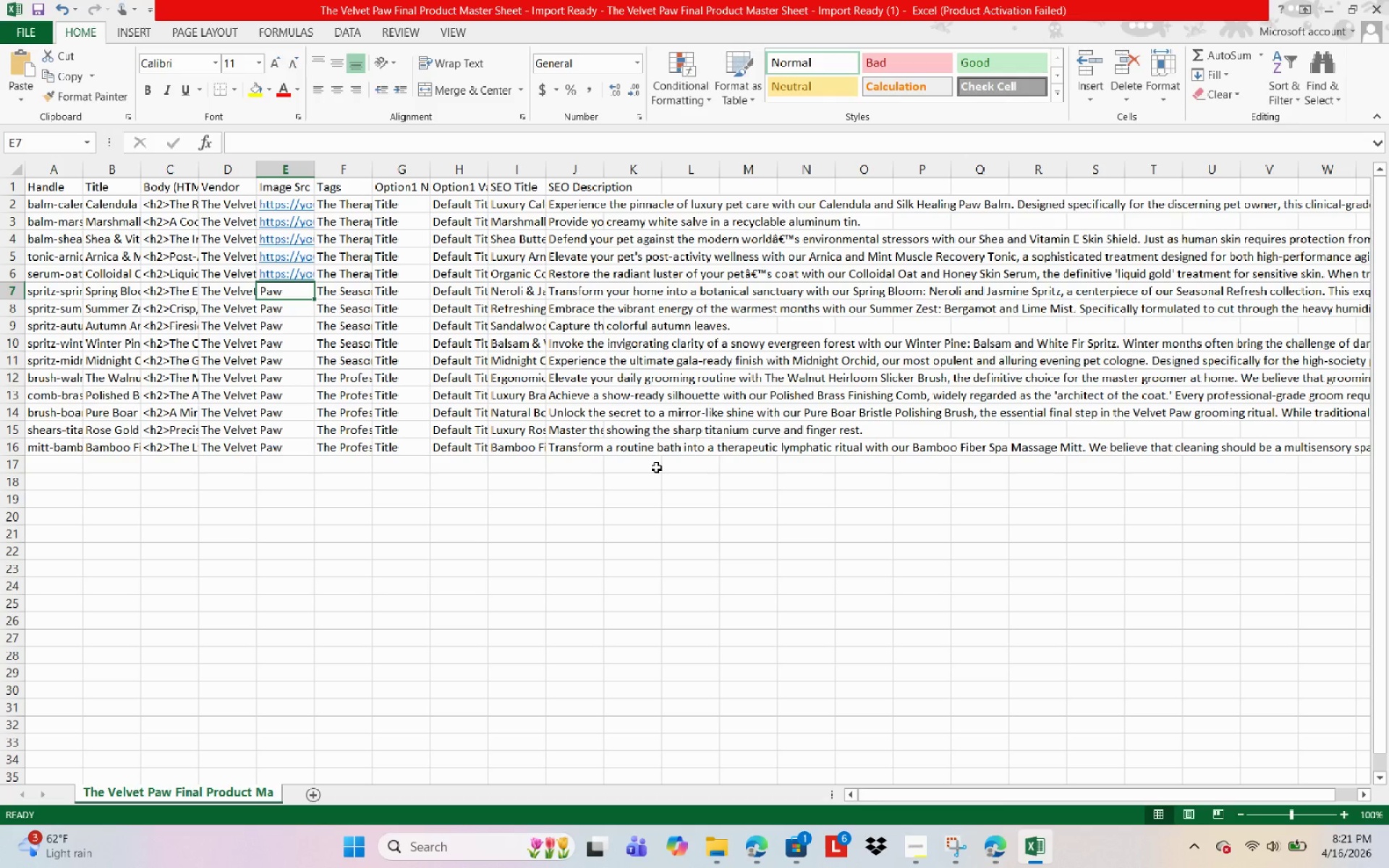 
hold_key(key=ControlLeft, duration=0.34)
 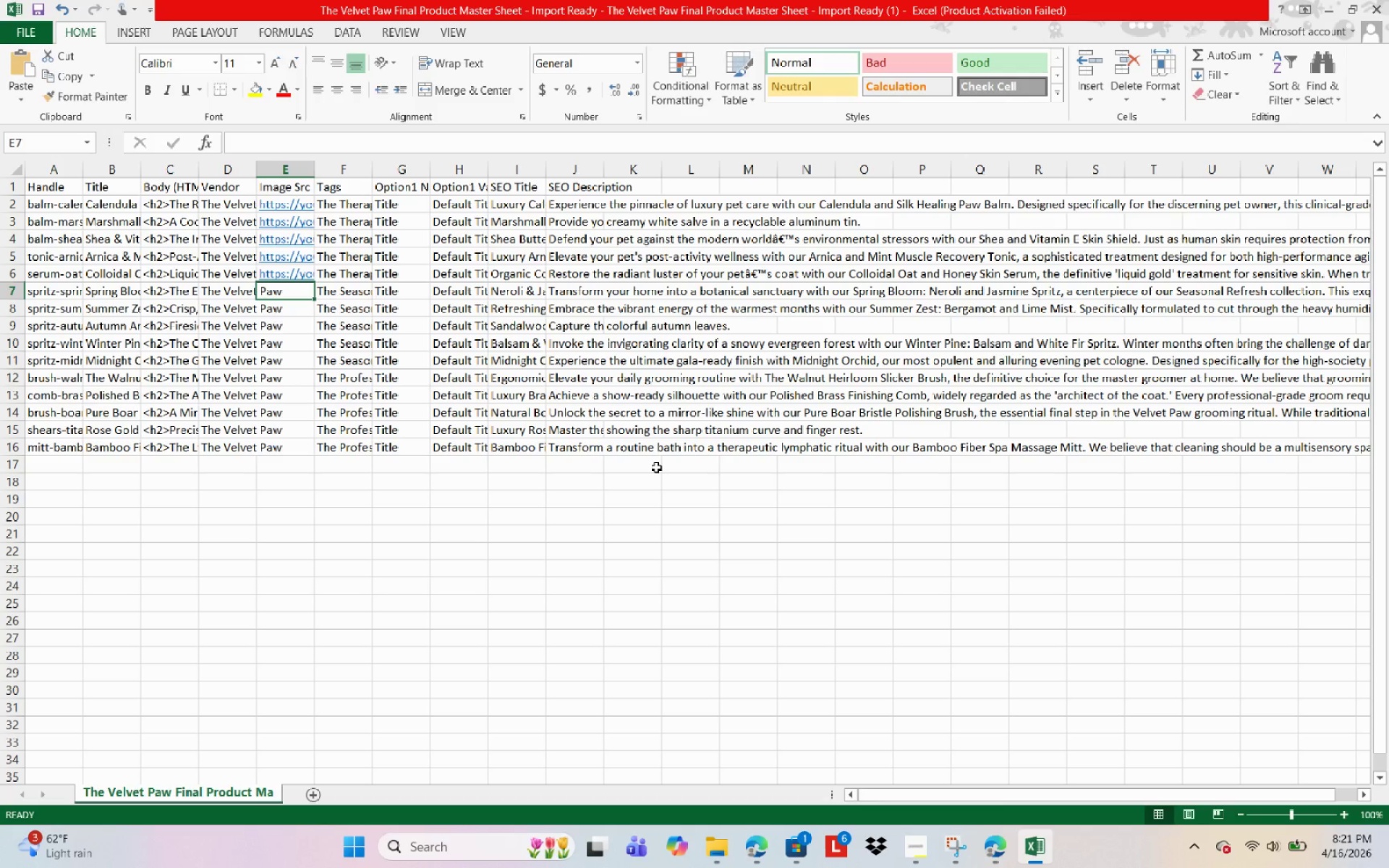 
key(Control+D)
 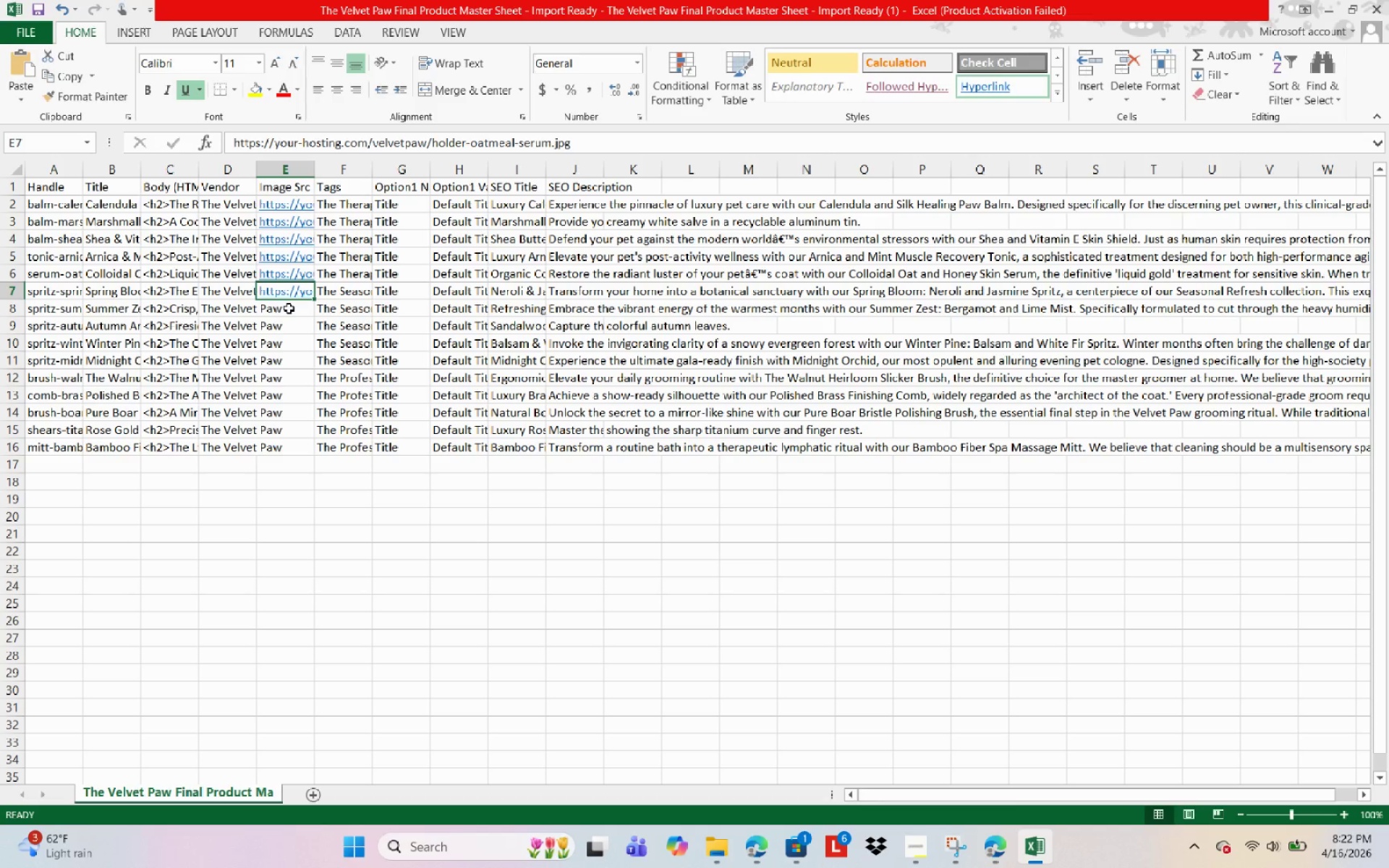 
wait(48.14)
 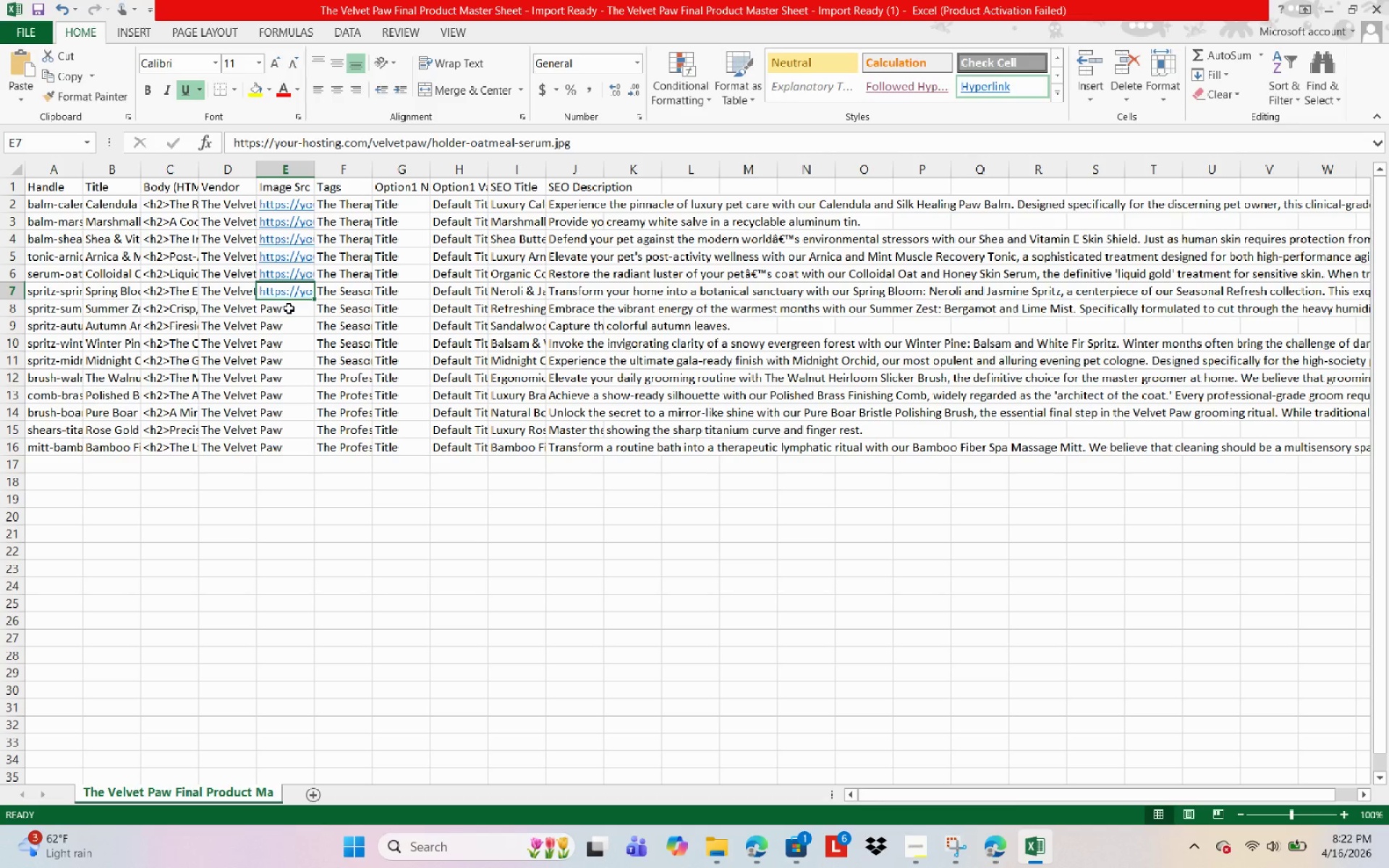 
left_click([75, 296])
 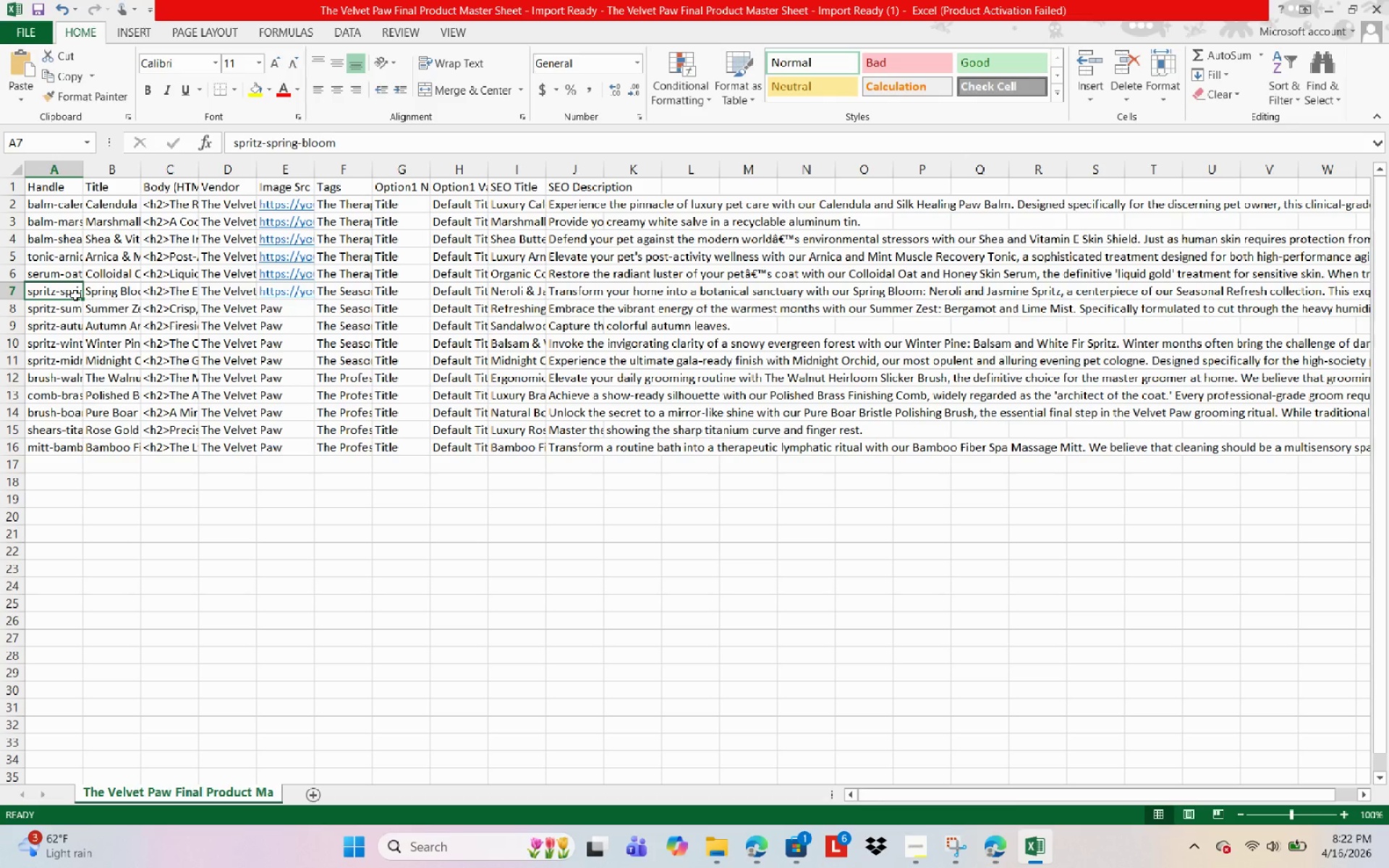 
wait(5.55)
 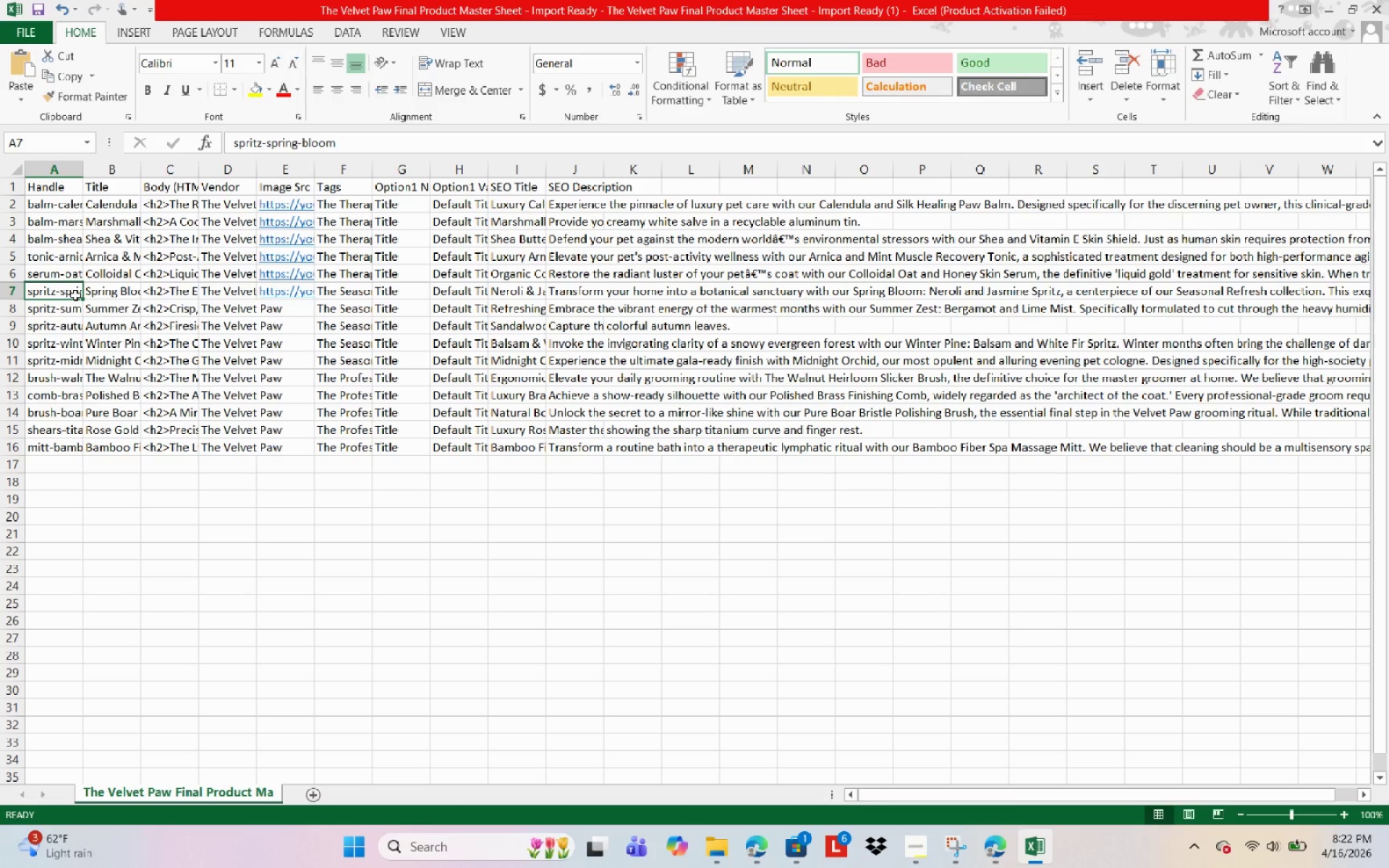 
key(ArrowRight)
 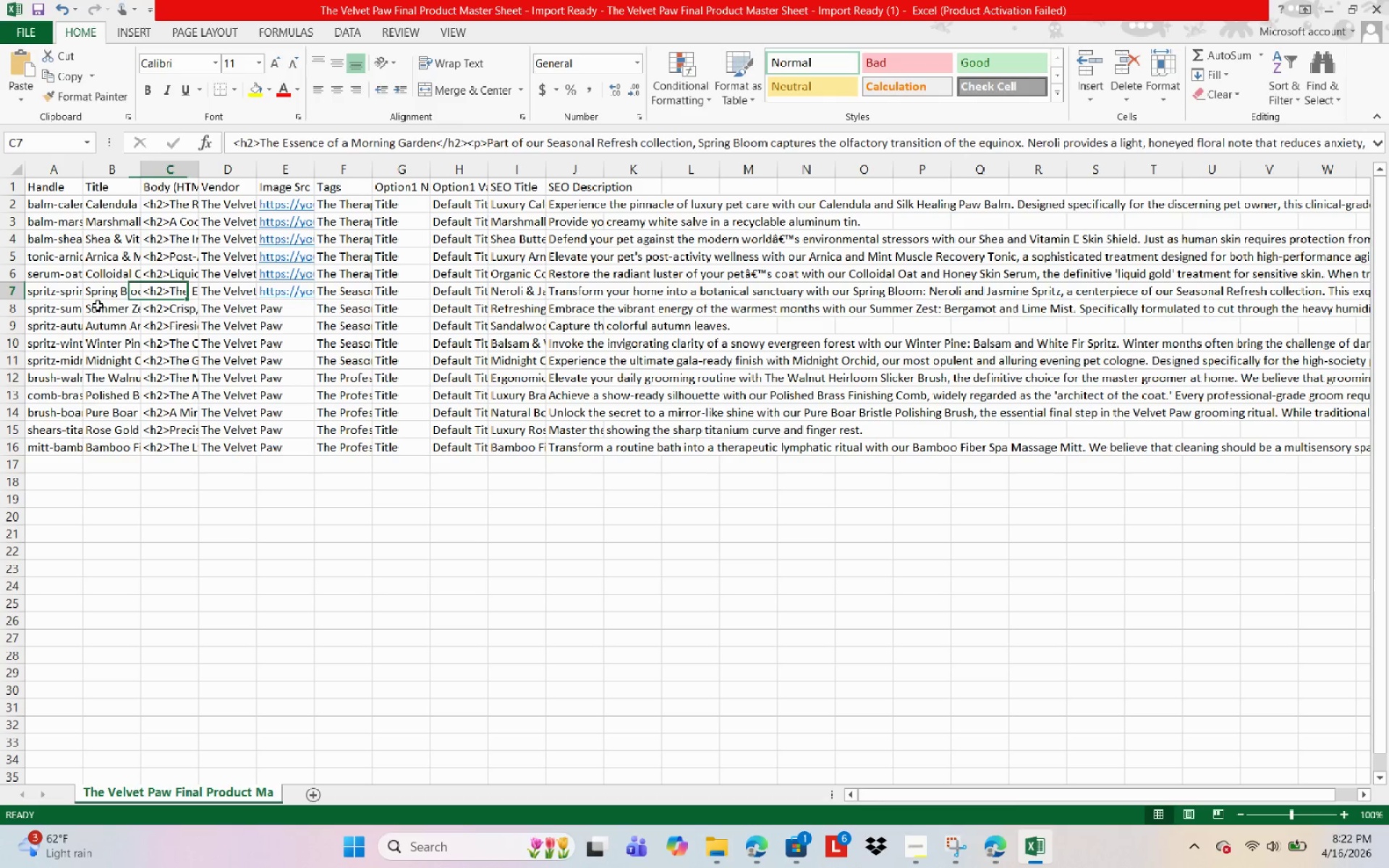 
key(ArrowRight)
 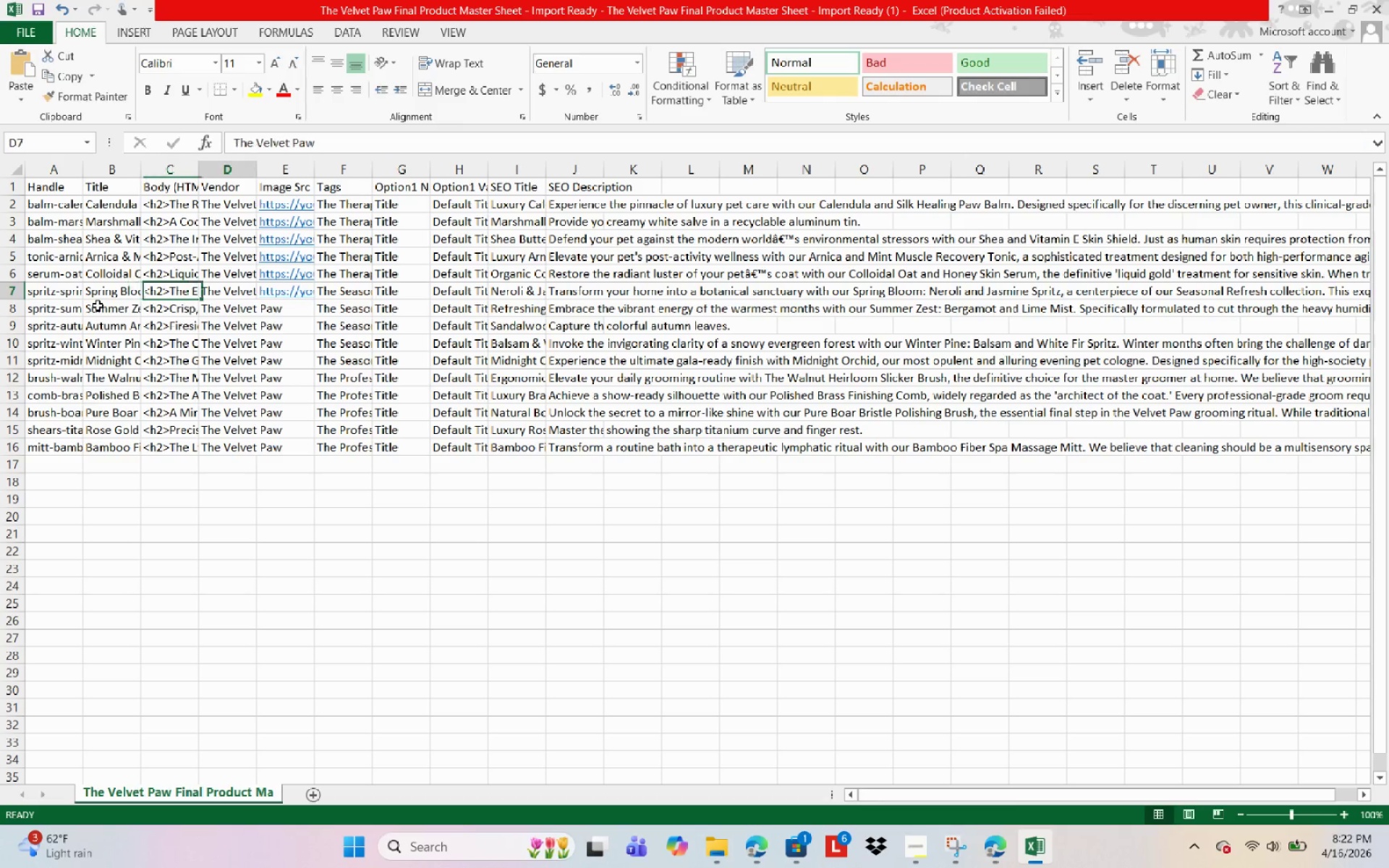 
key(ArrowRight)
 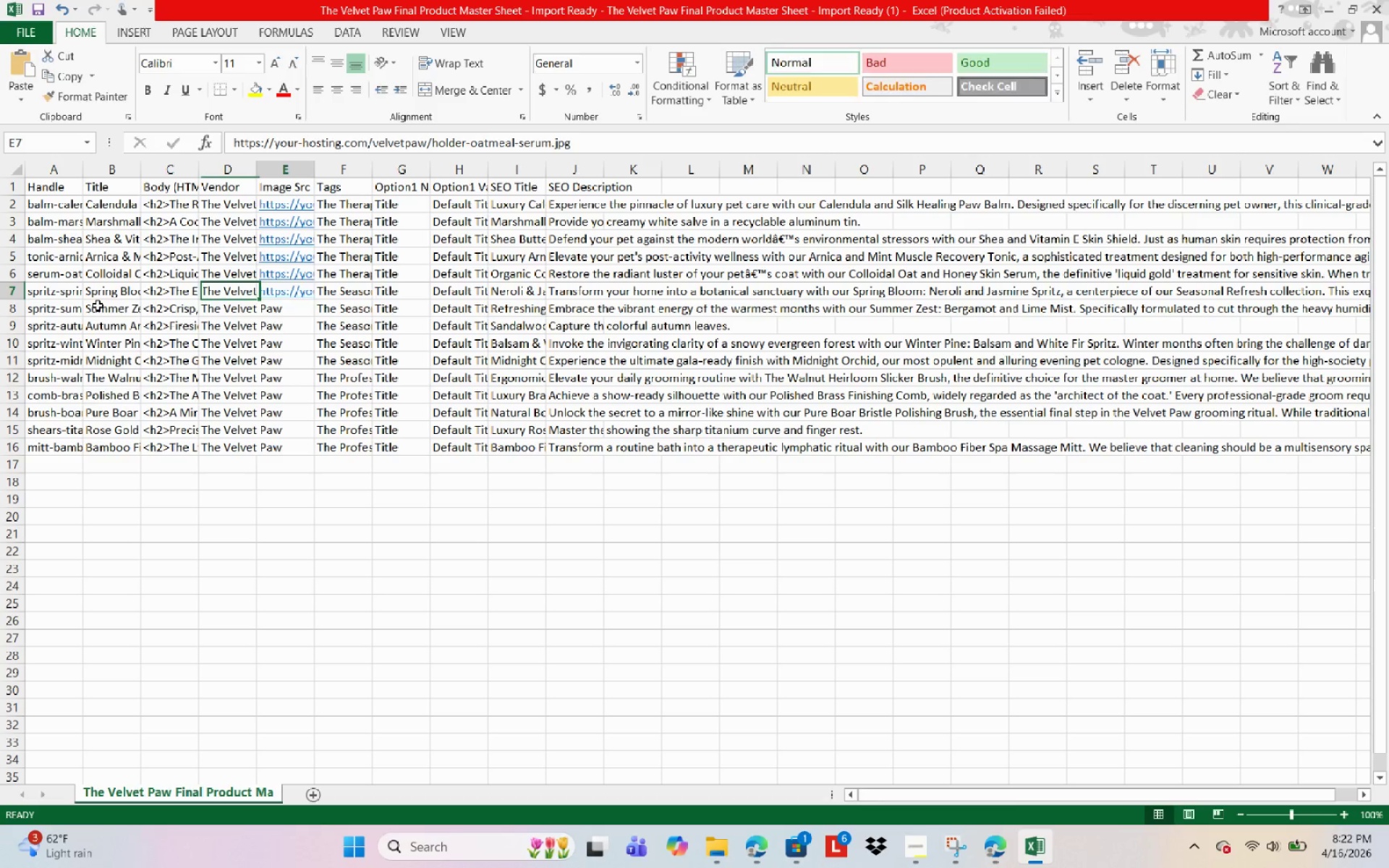 
key(ArrowRight)
 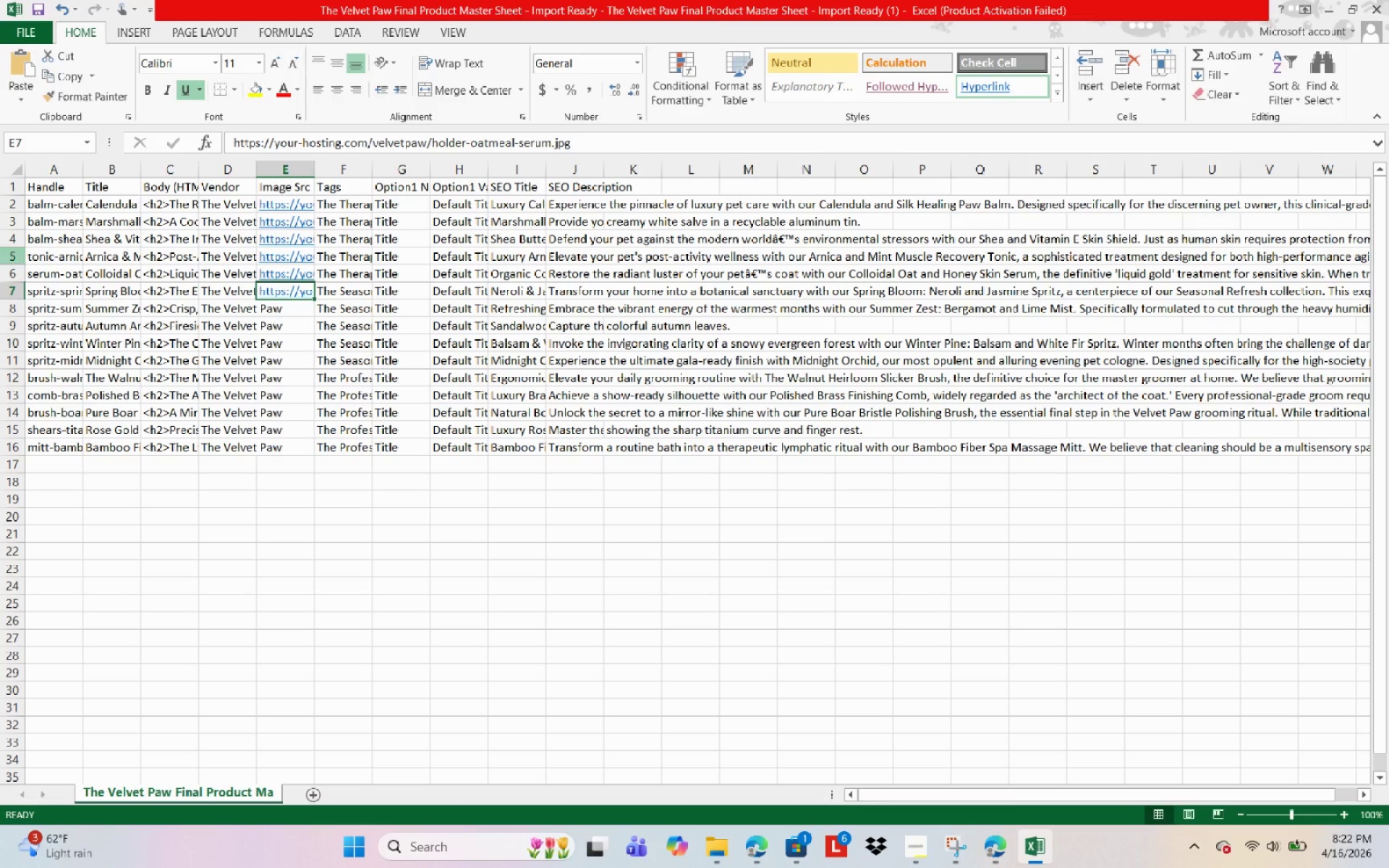 
mouse_move([83, -4])
 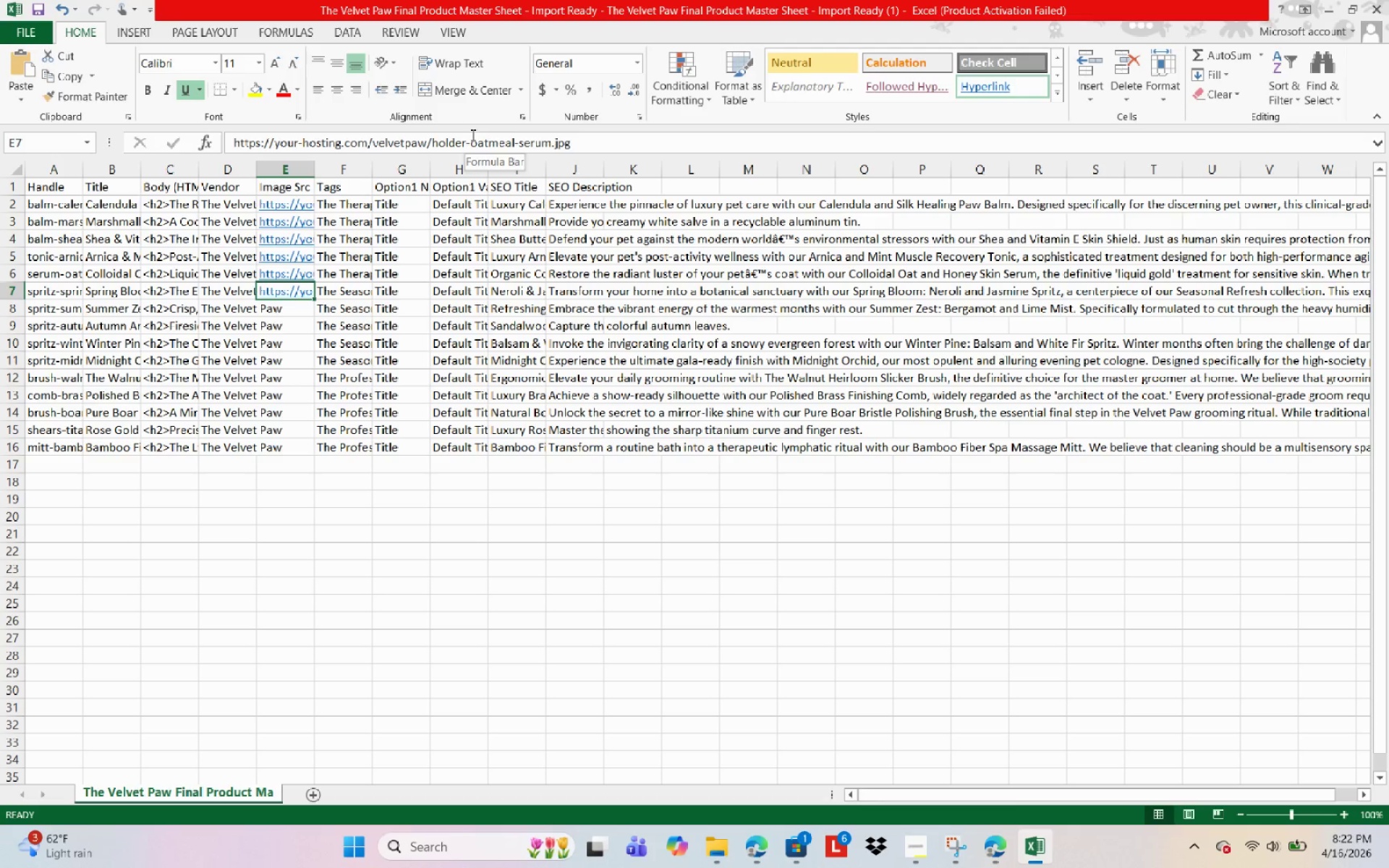 
left_click_drag(start_coordinate=[472, 141], to_coordinate=[547, 147])
 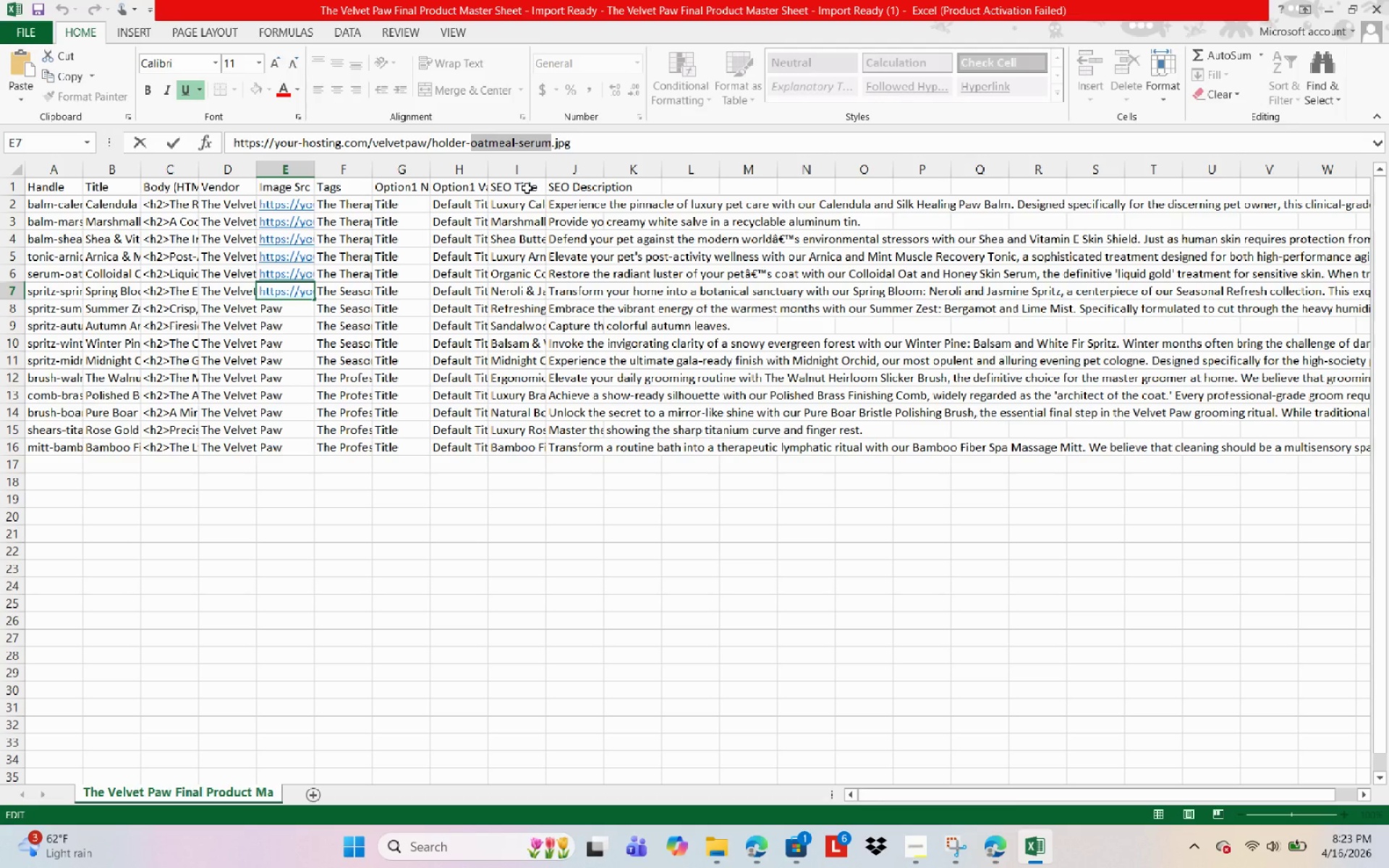 
type(spring )
 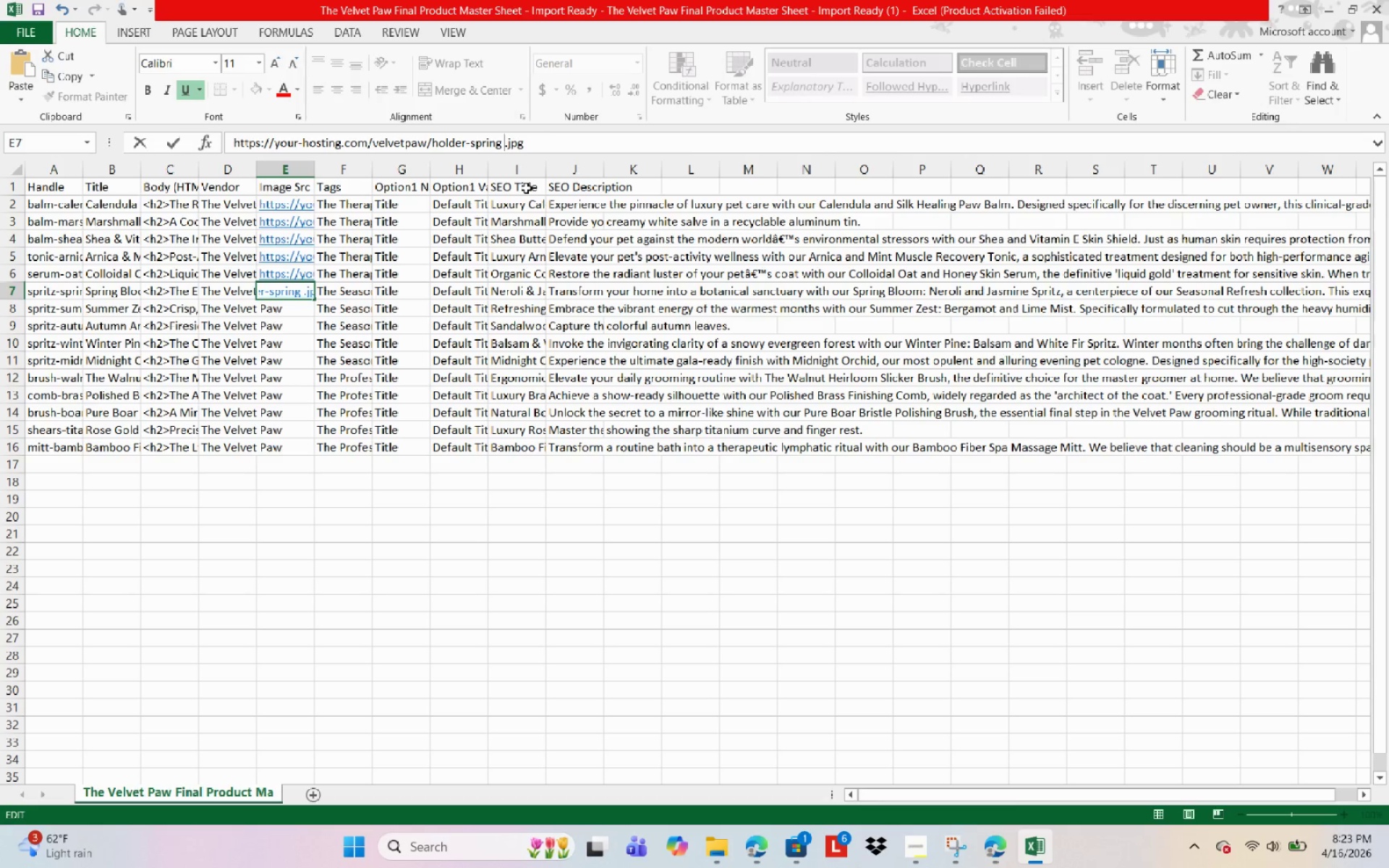 
wait(9.08)
 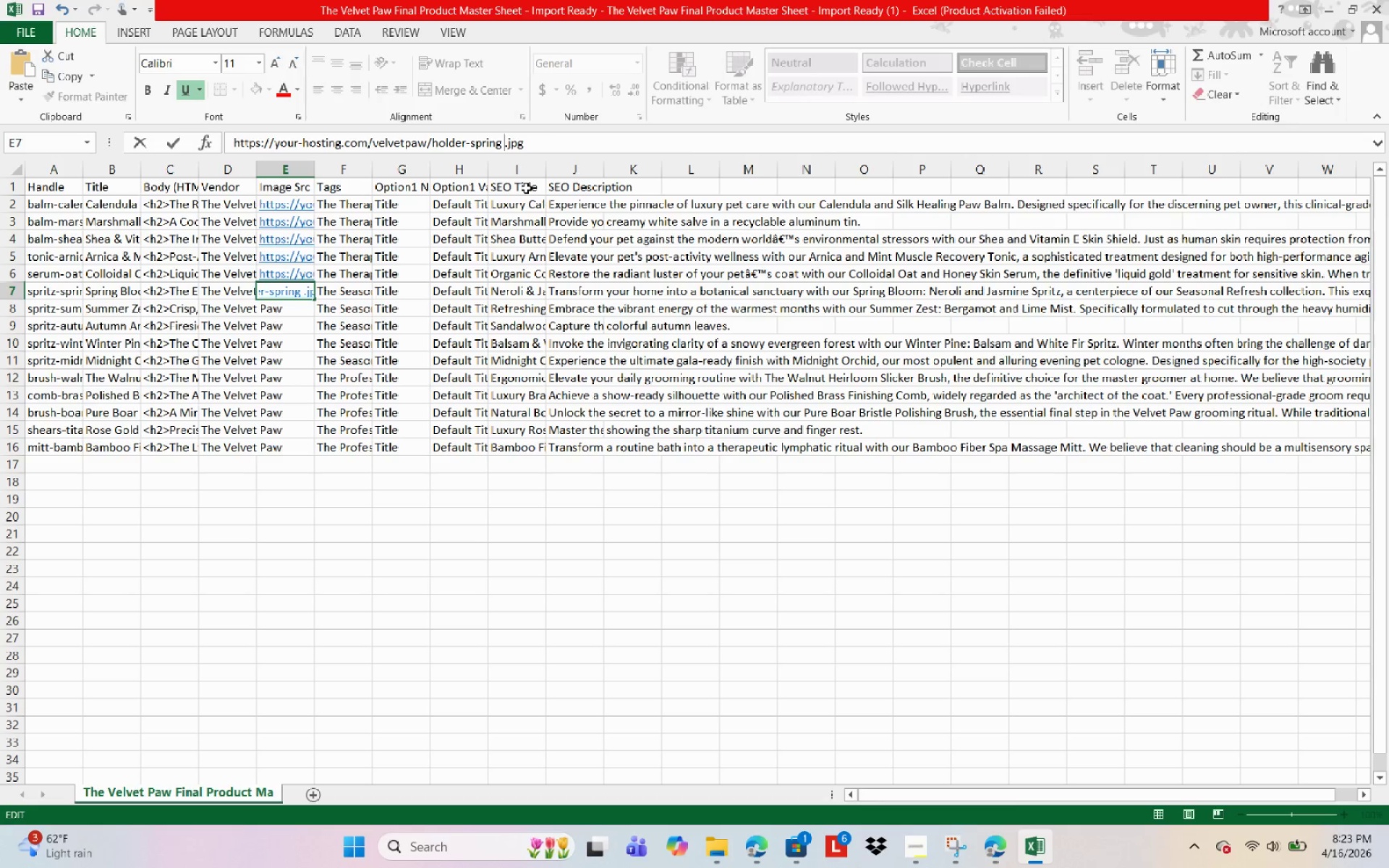 
key(Backspace)
type(n)
key(Backspace)
type(bloom-)
 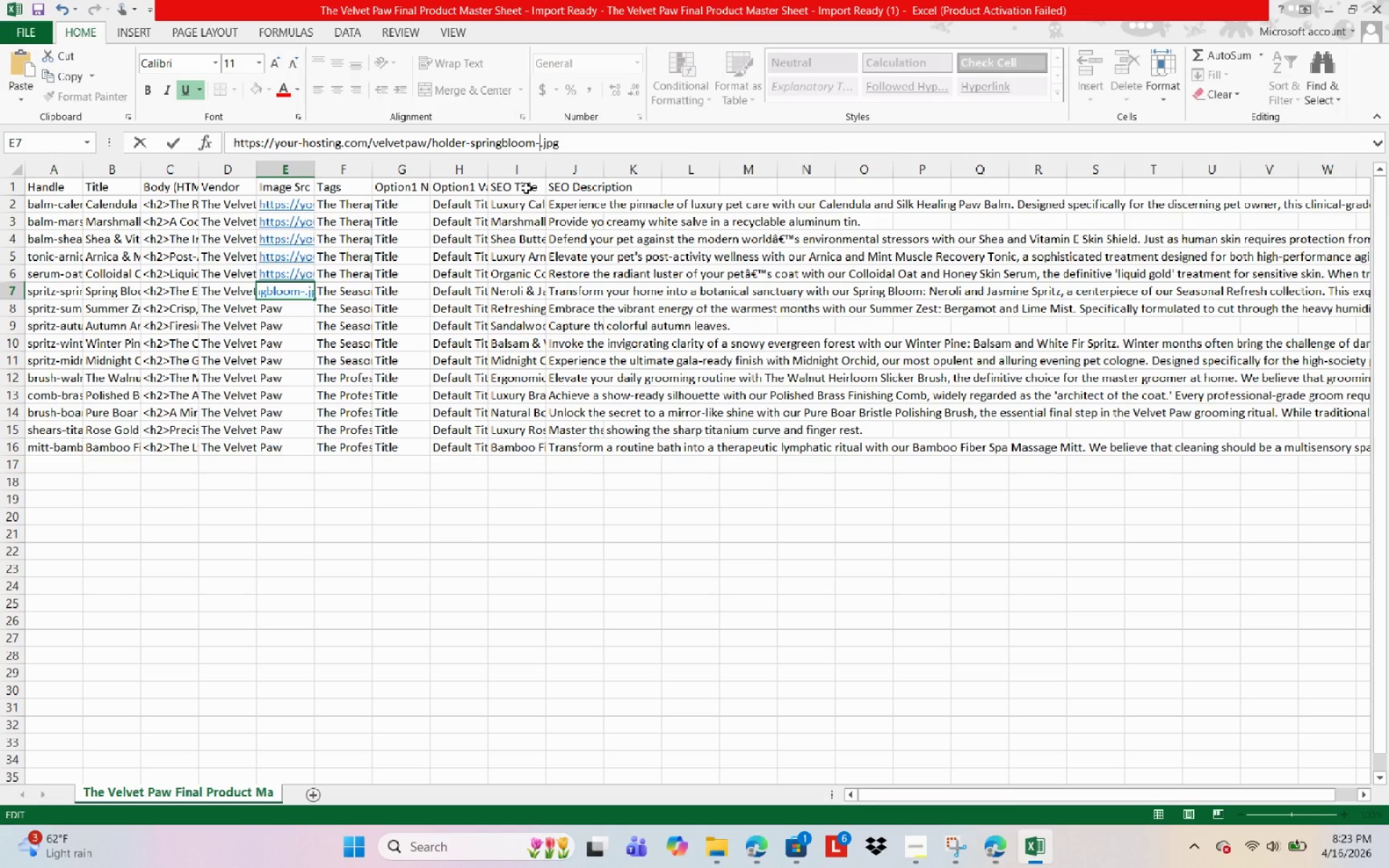 
wait(22.94)
 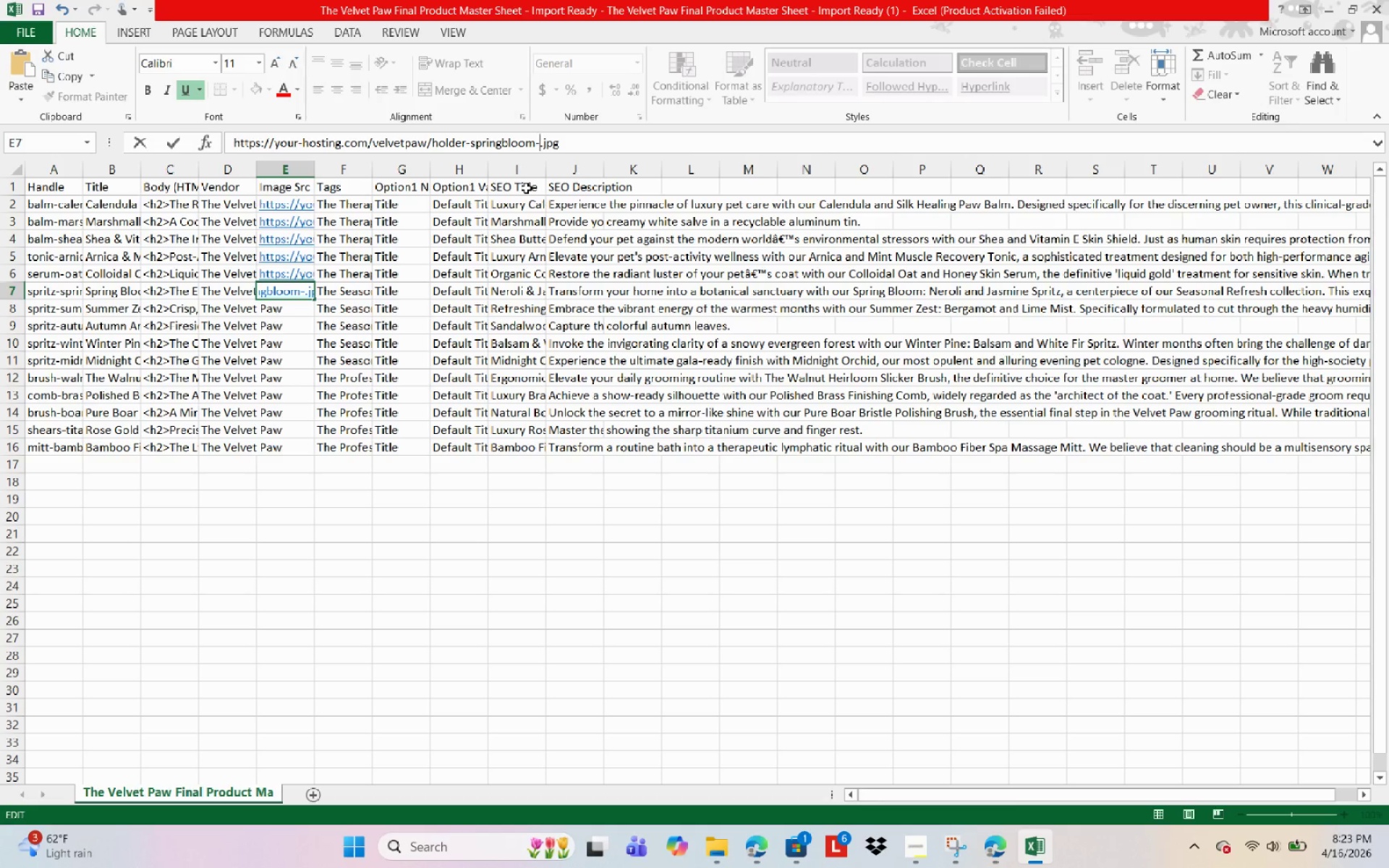 
type(spritz)
 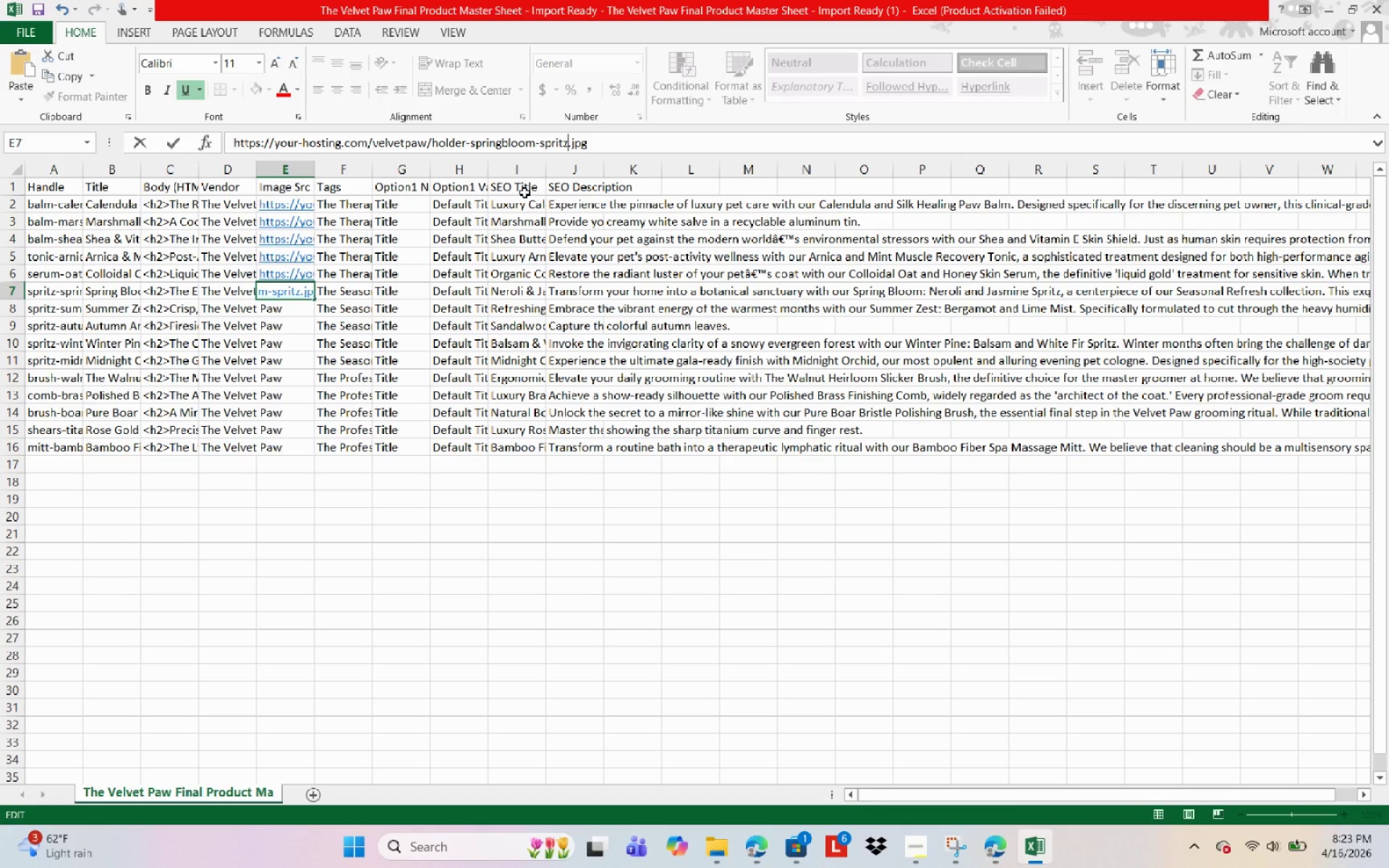 
wait(5.95)
 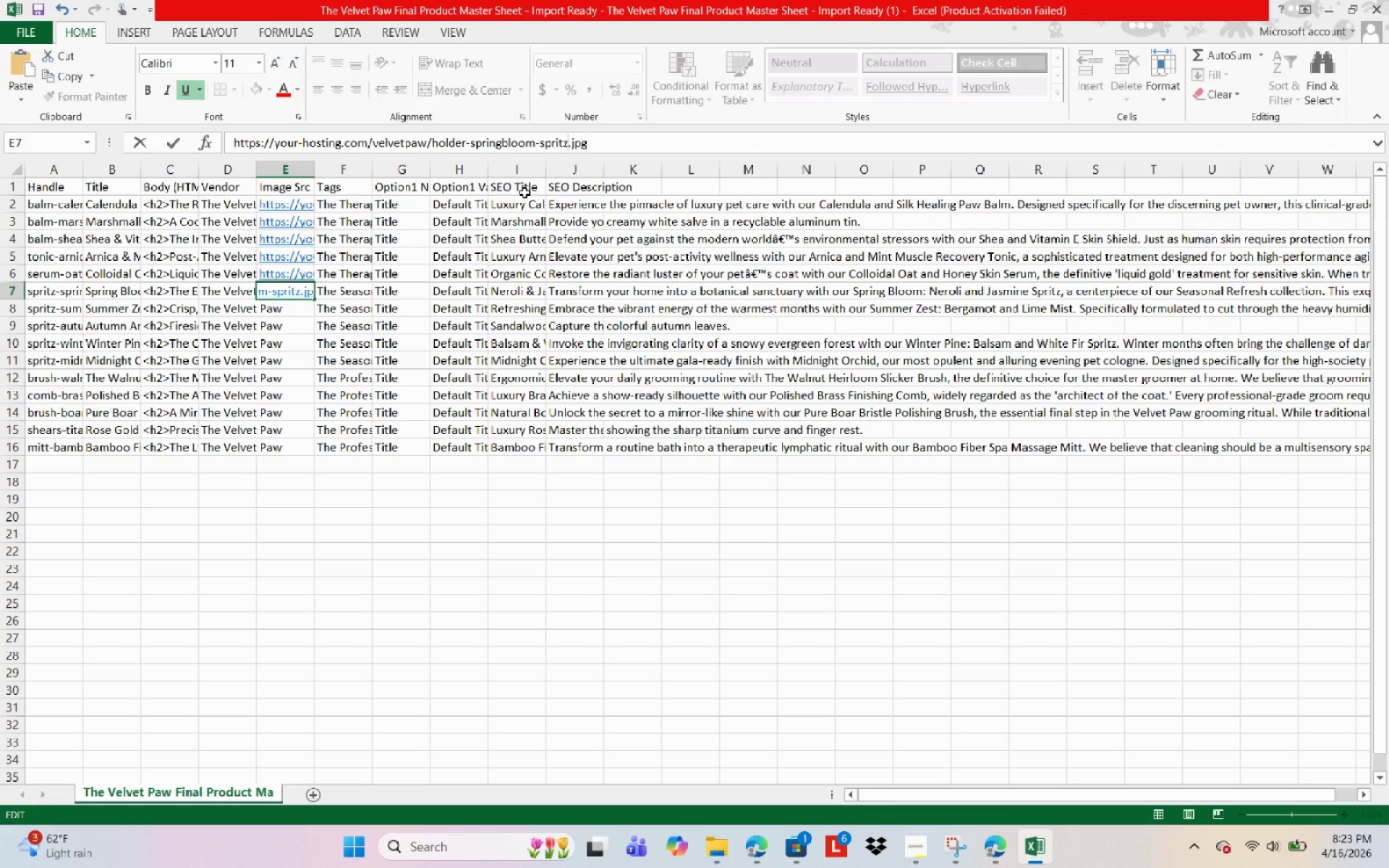 
key(NumpadEnter)
 